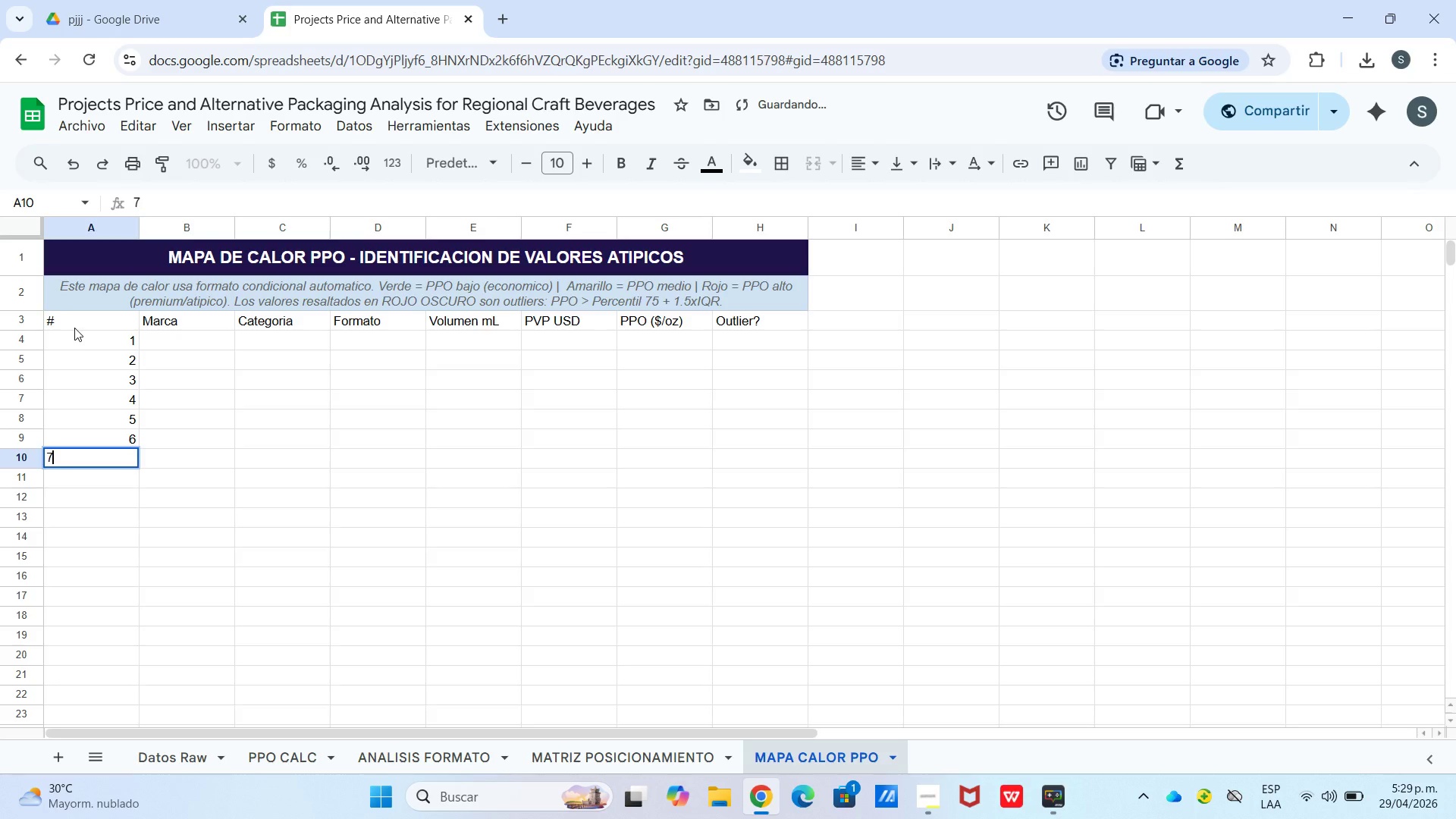 
key(Enter)
 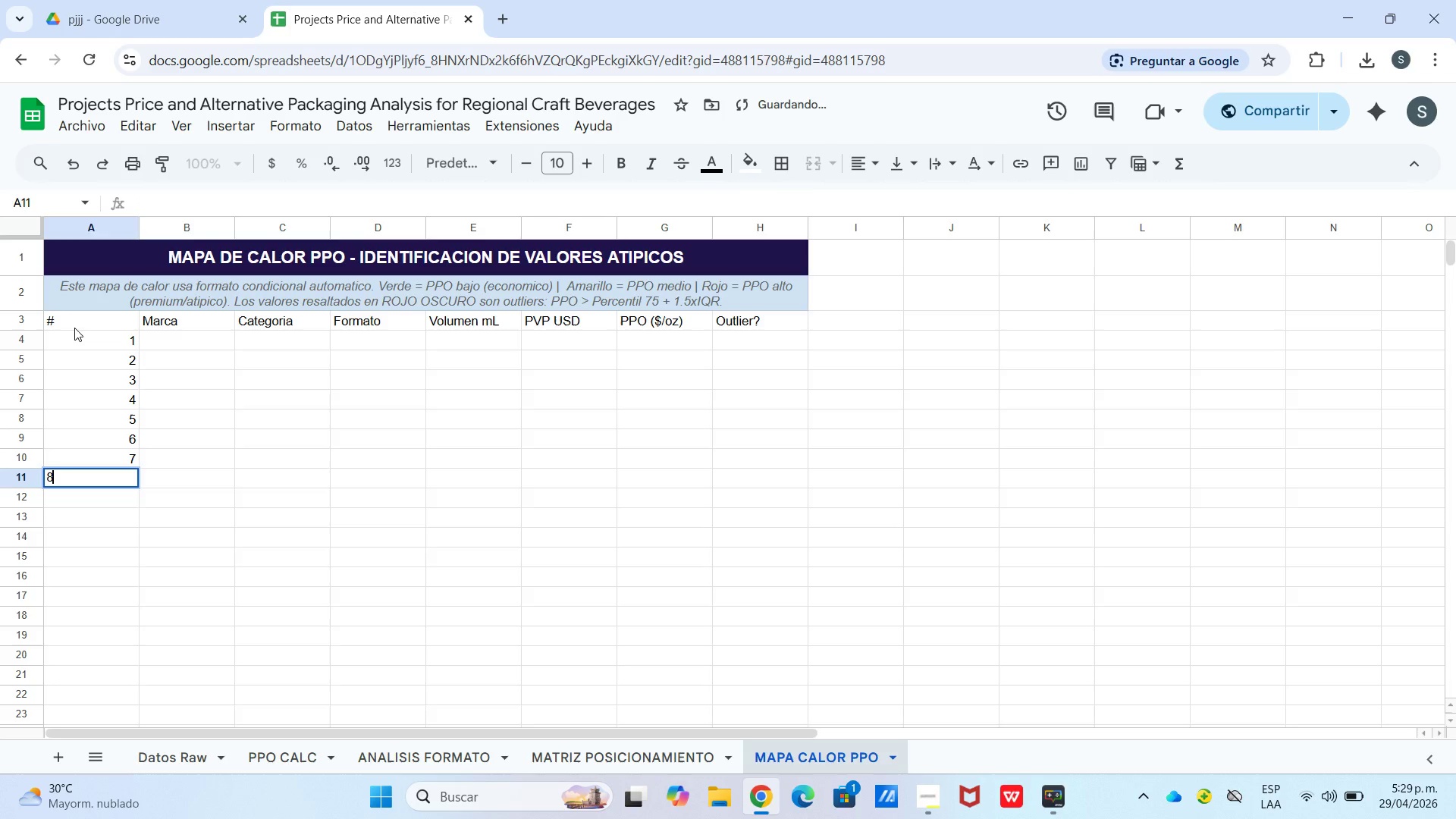 
key(Numpad8)
 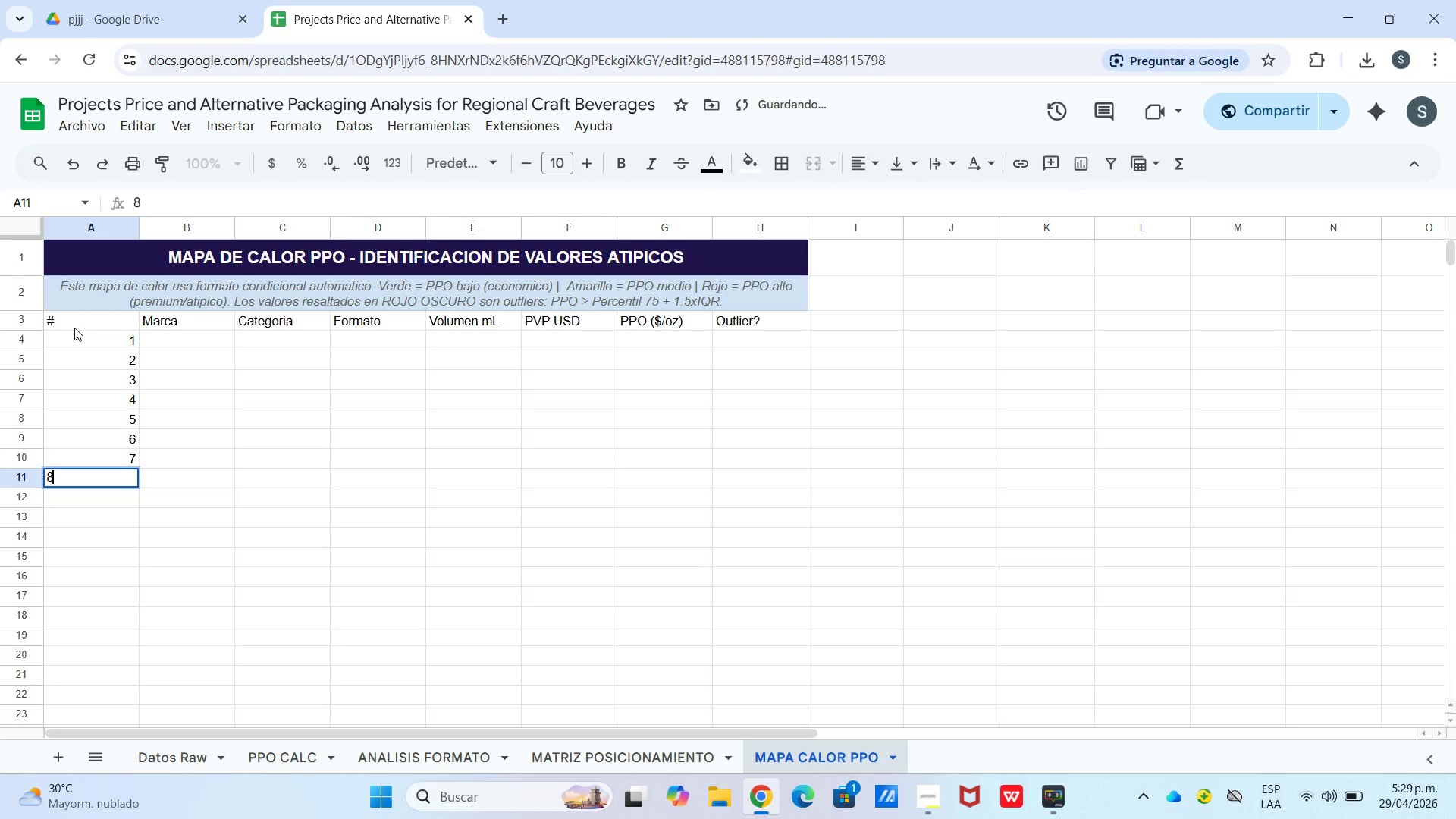 
key(Enter)
 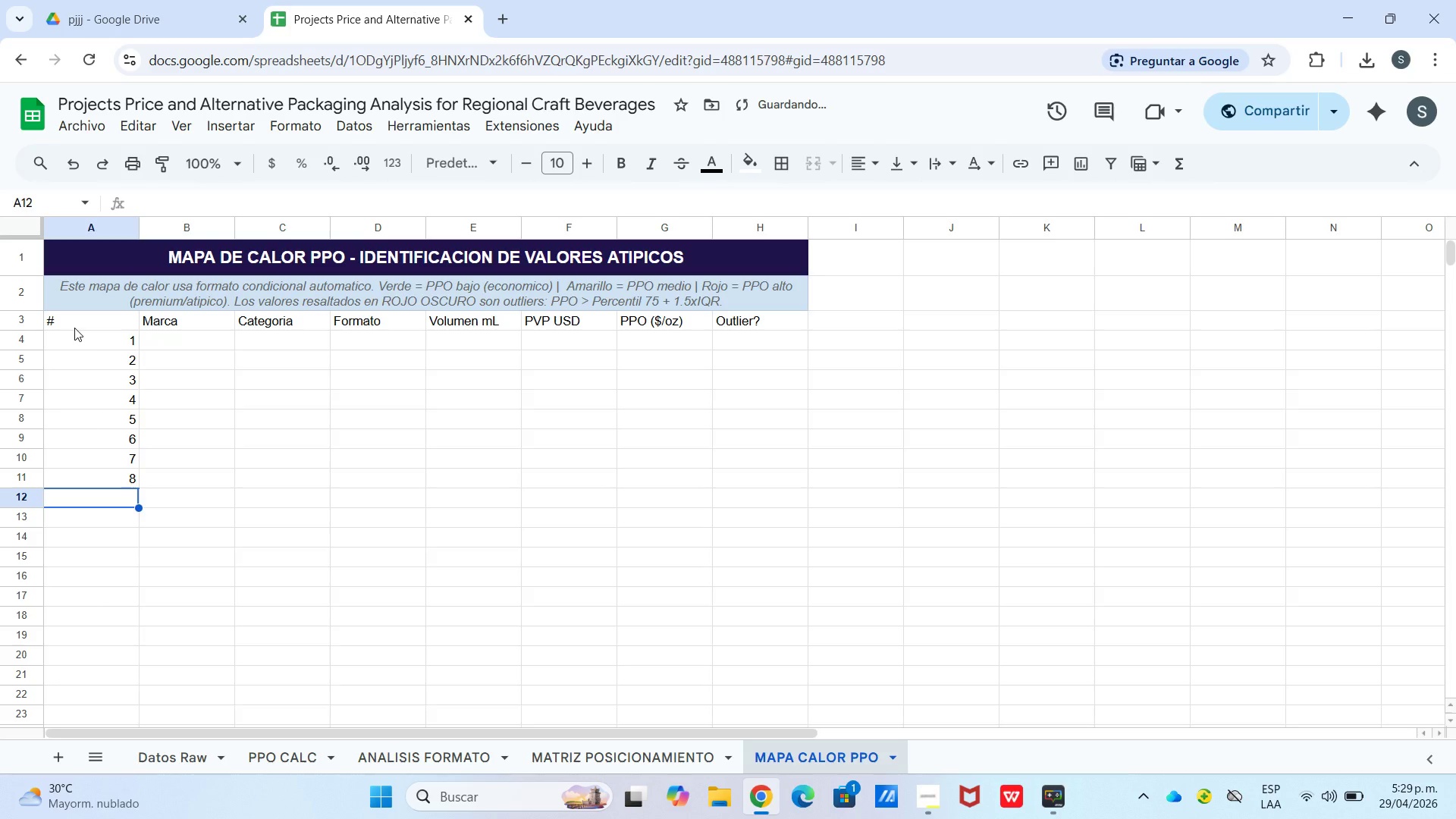 
key(Numpad9)
 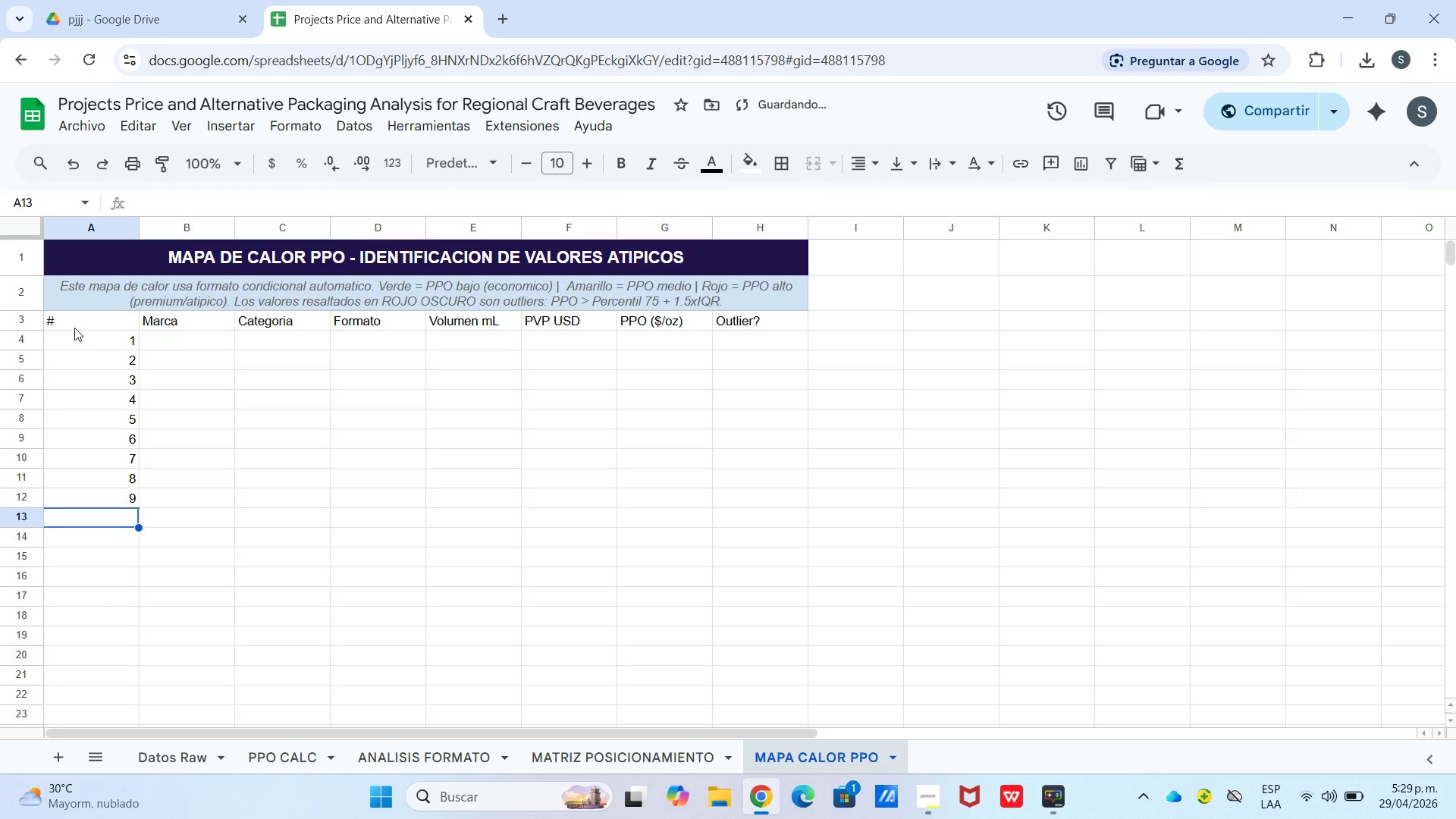 
key(Enter)
 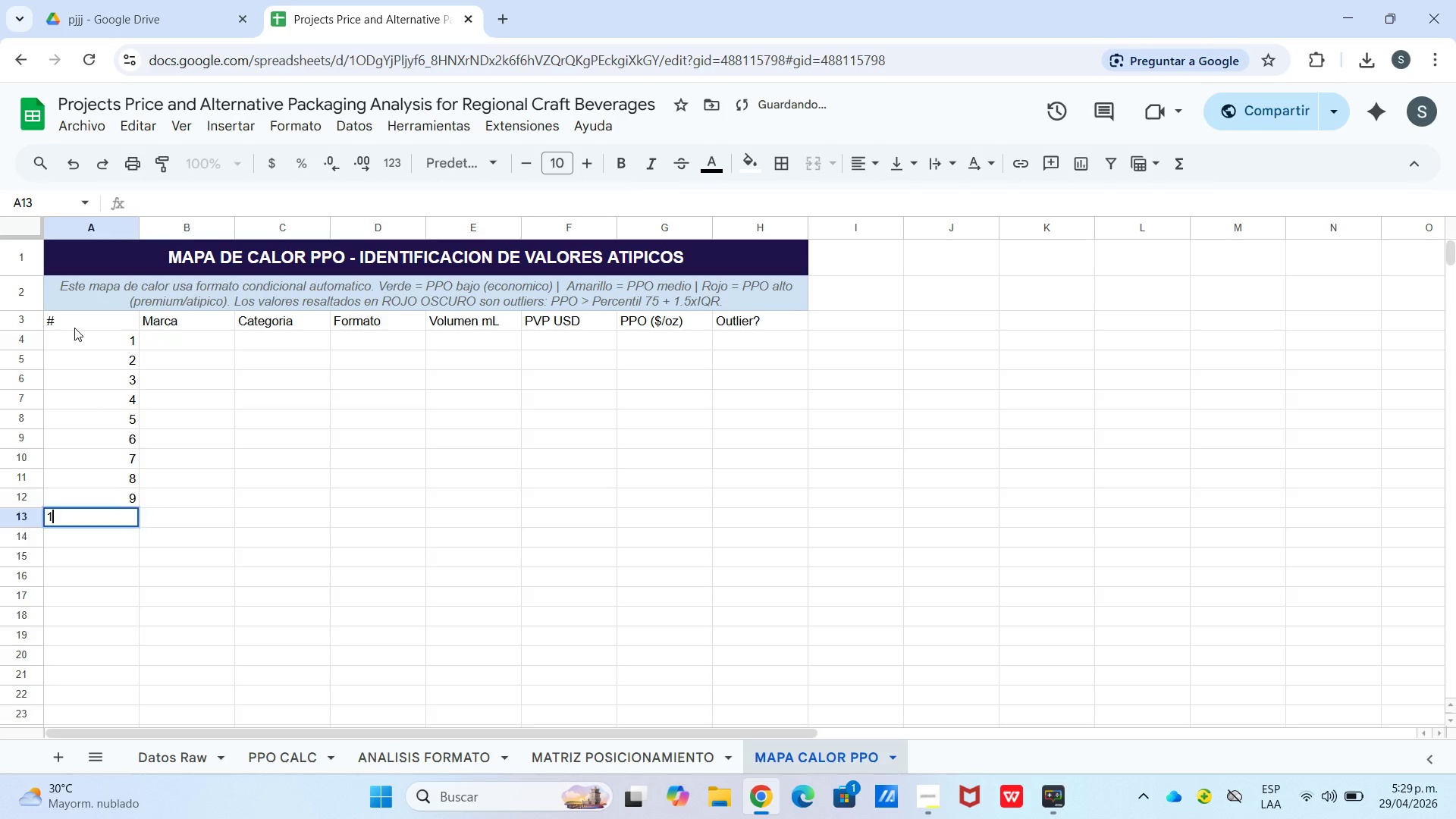 
key(Numpad1)
 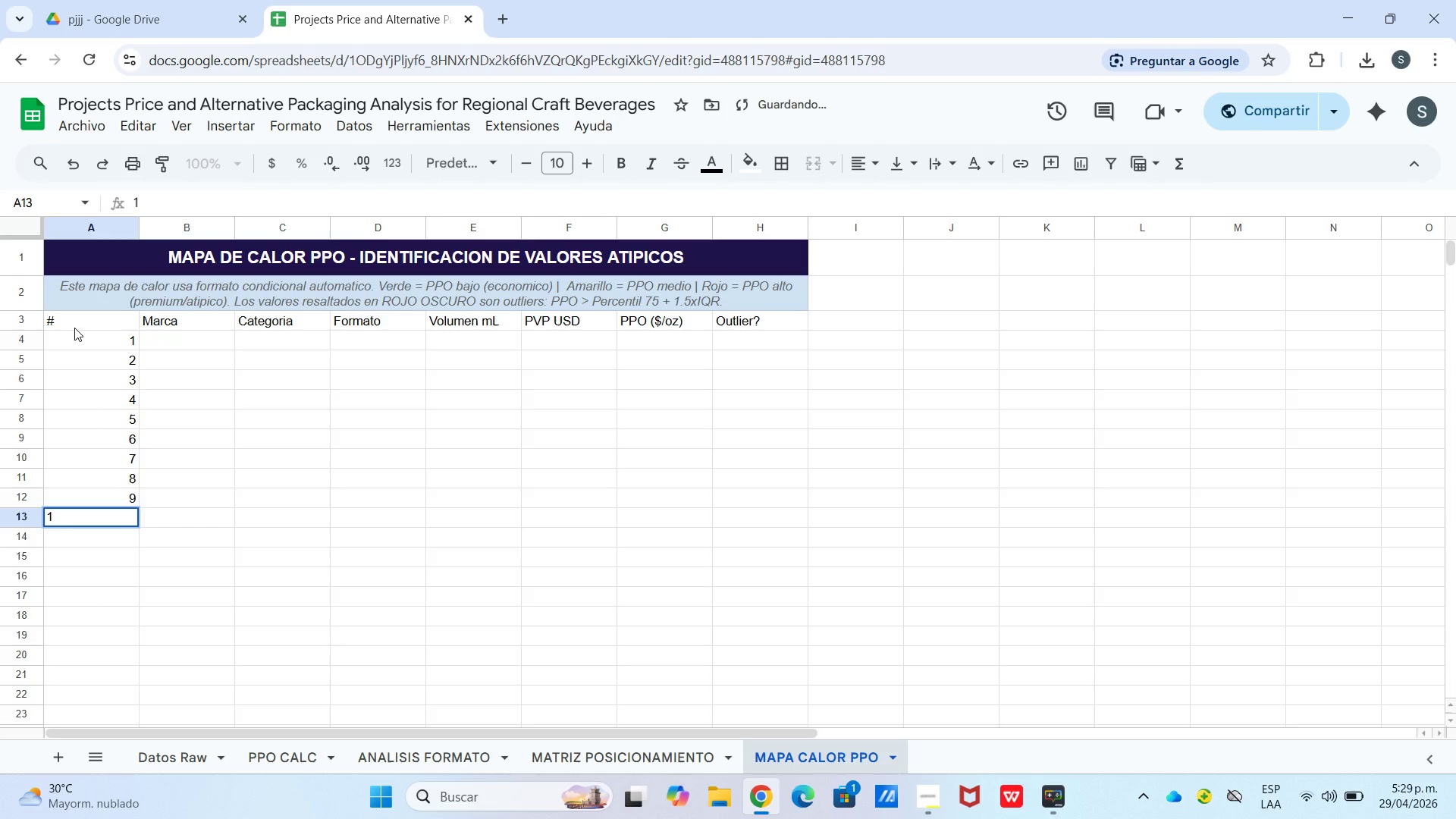 
key(Numpad0)
 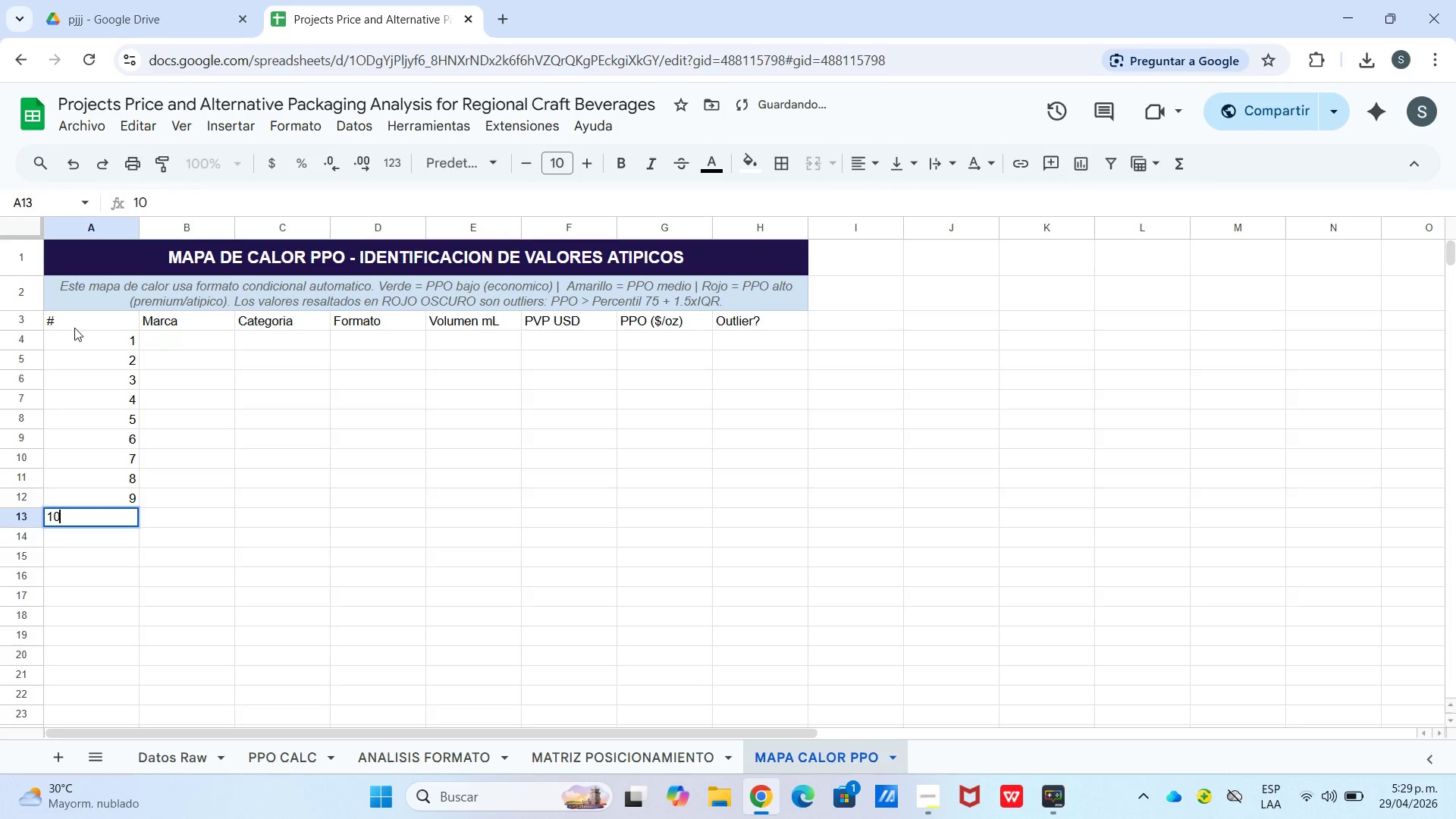 
key(Enter)
 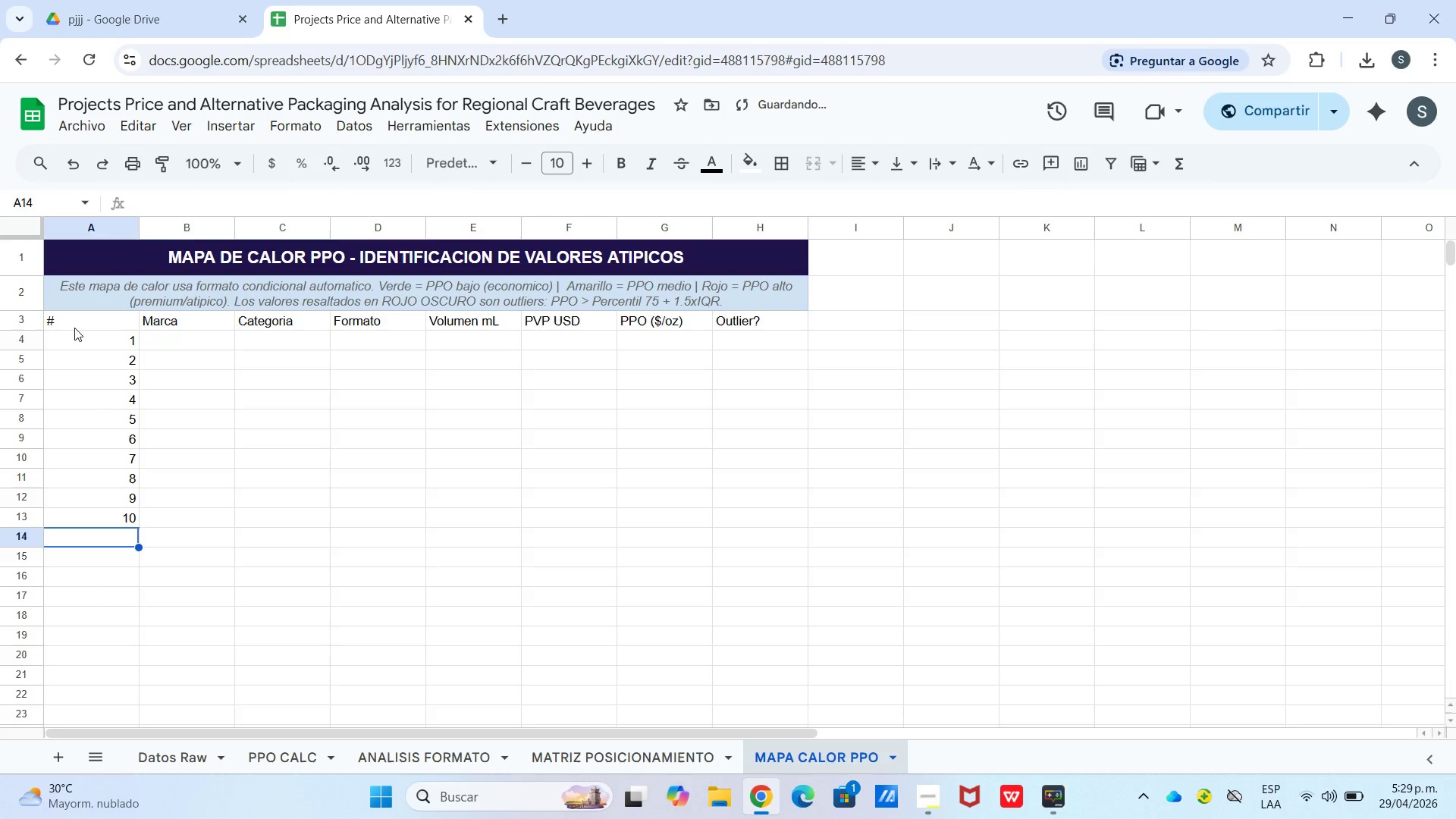 
key(Numpad1)
 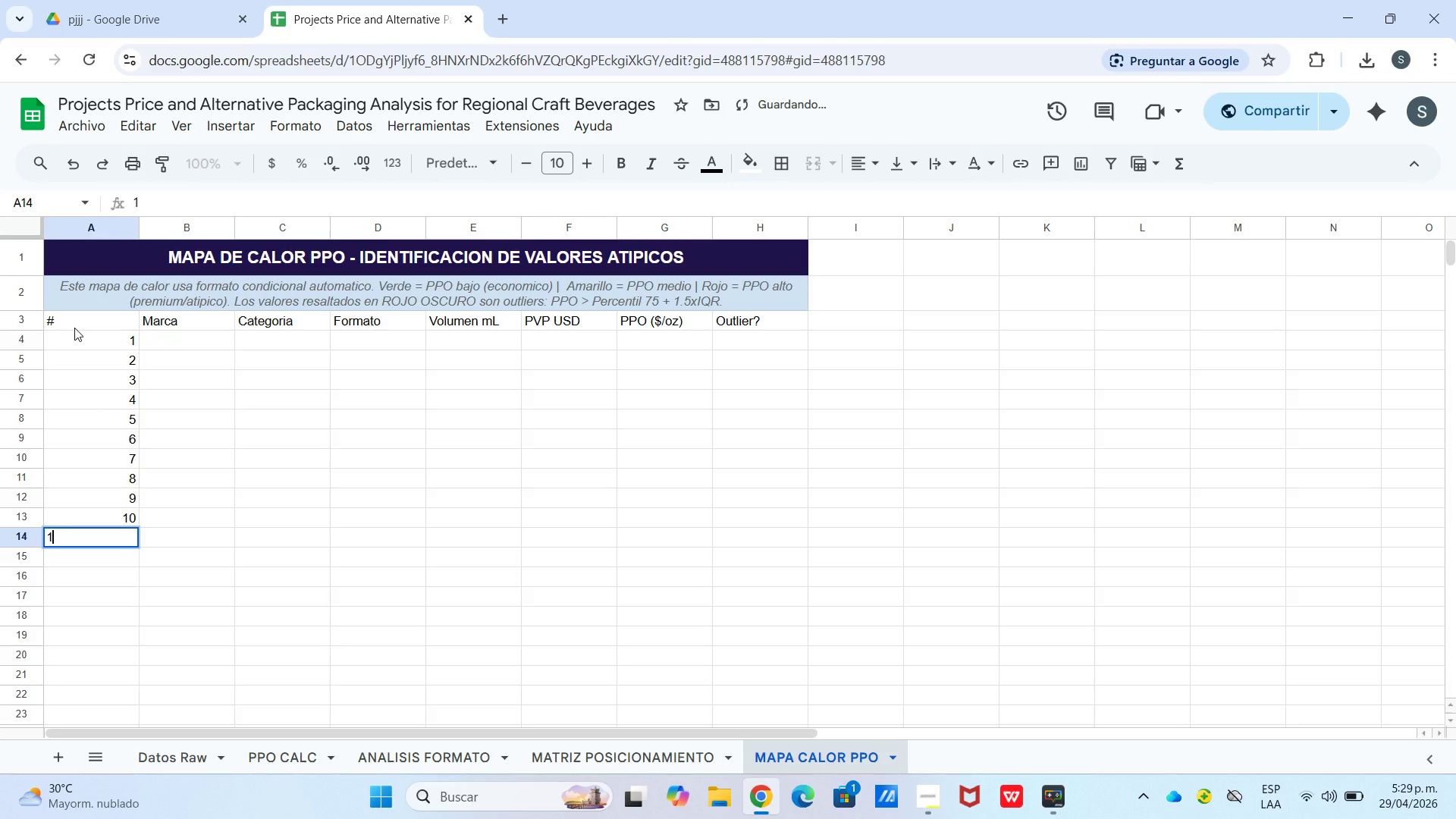 
key(Numpad1)
 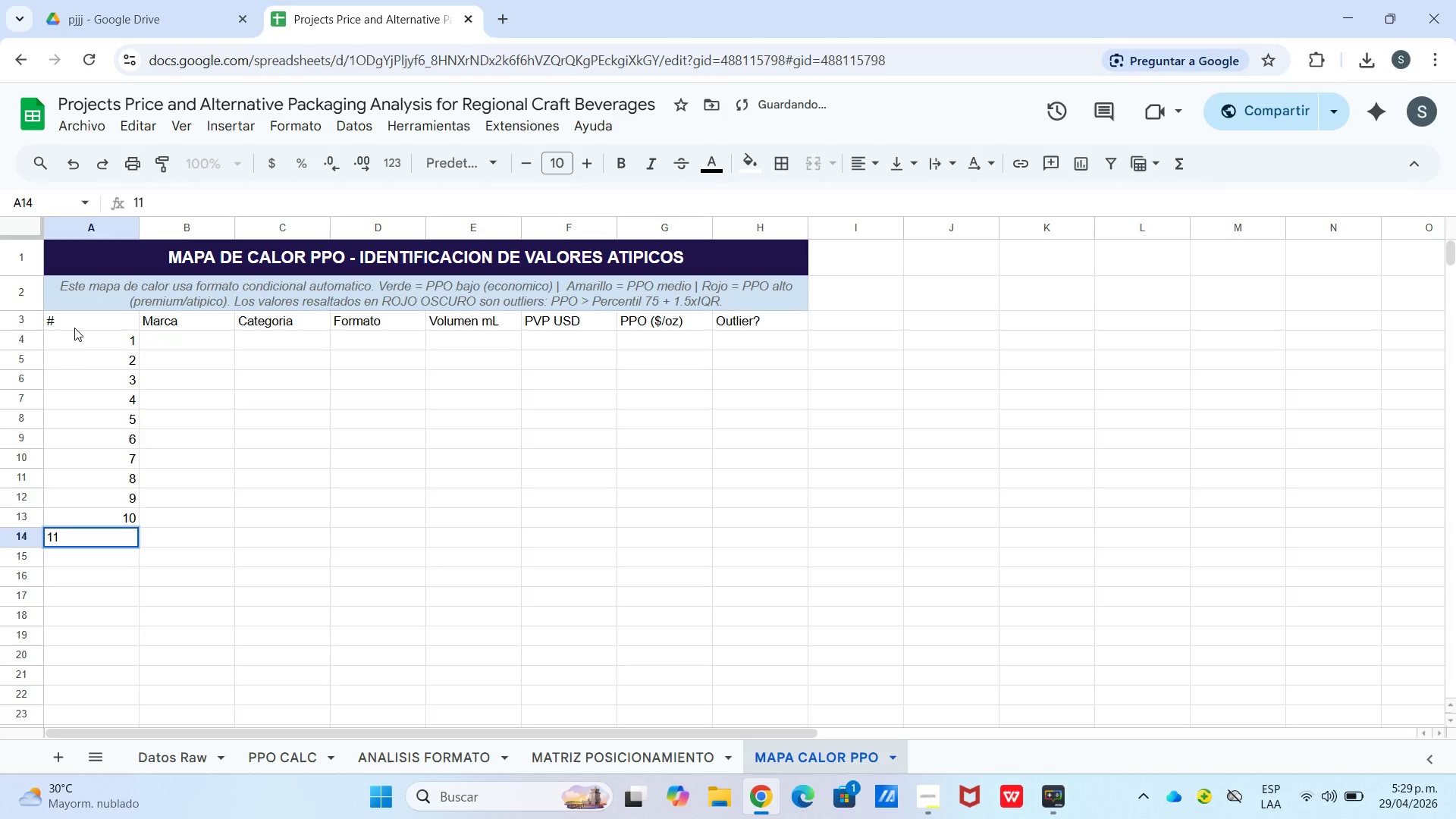 
key(Enter)
 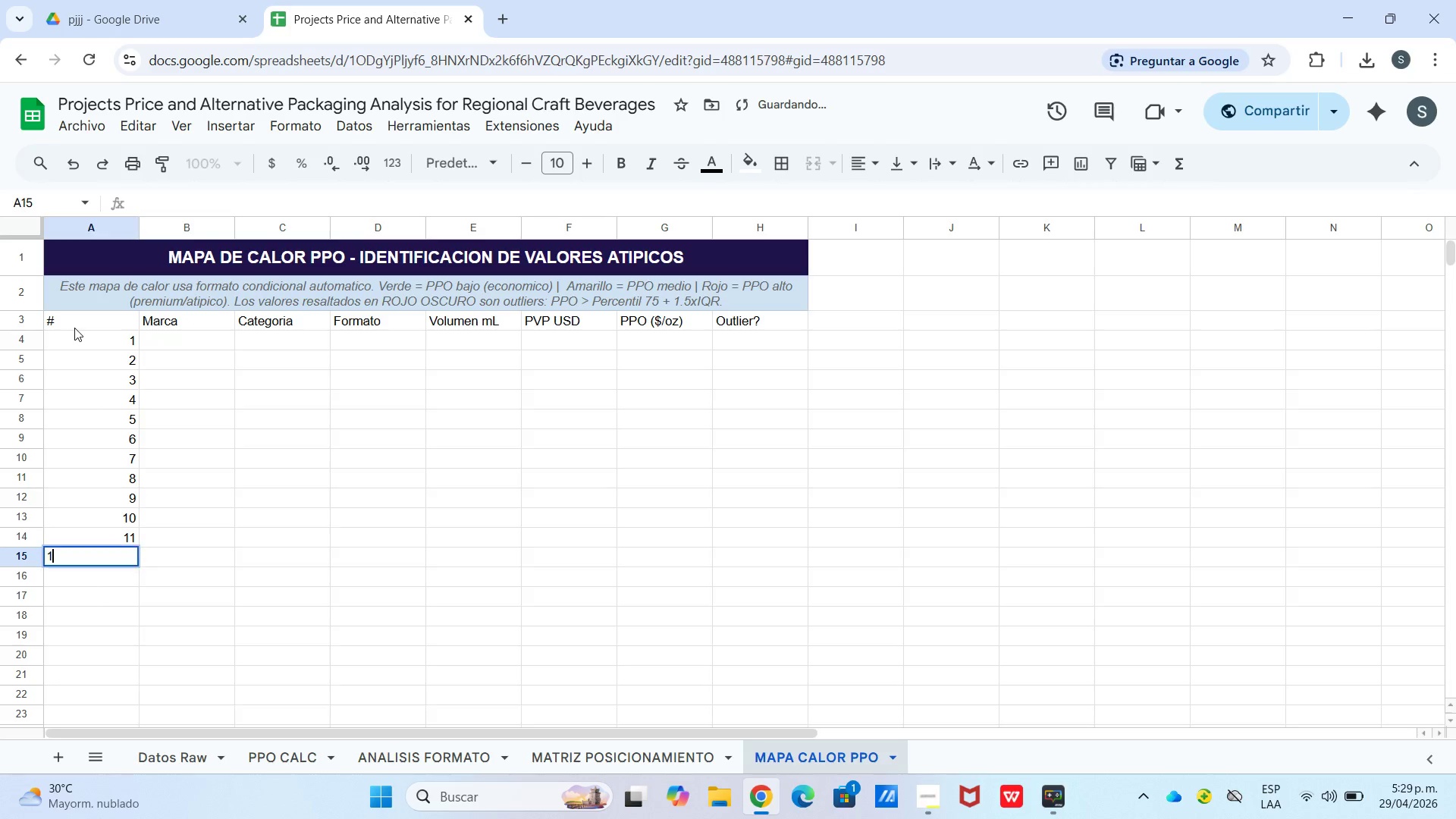 
key(Numpad1)
 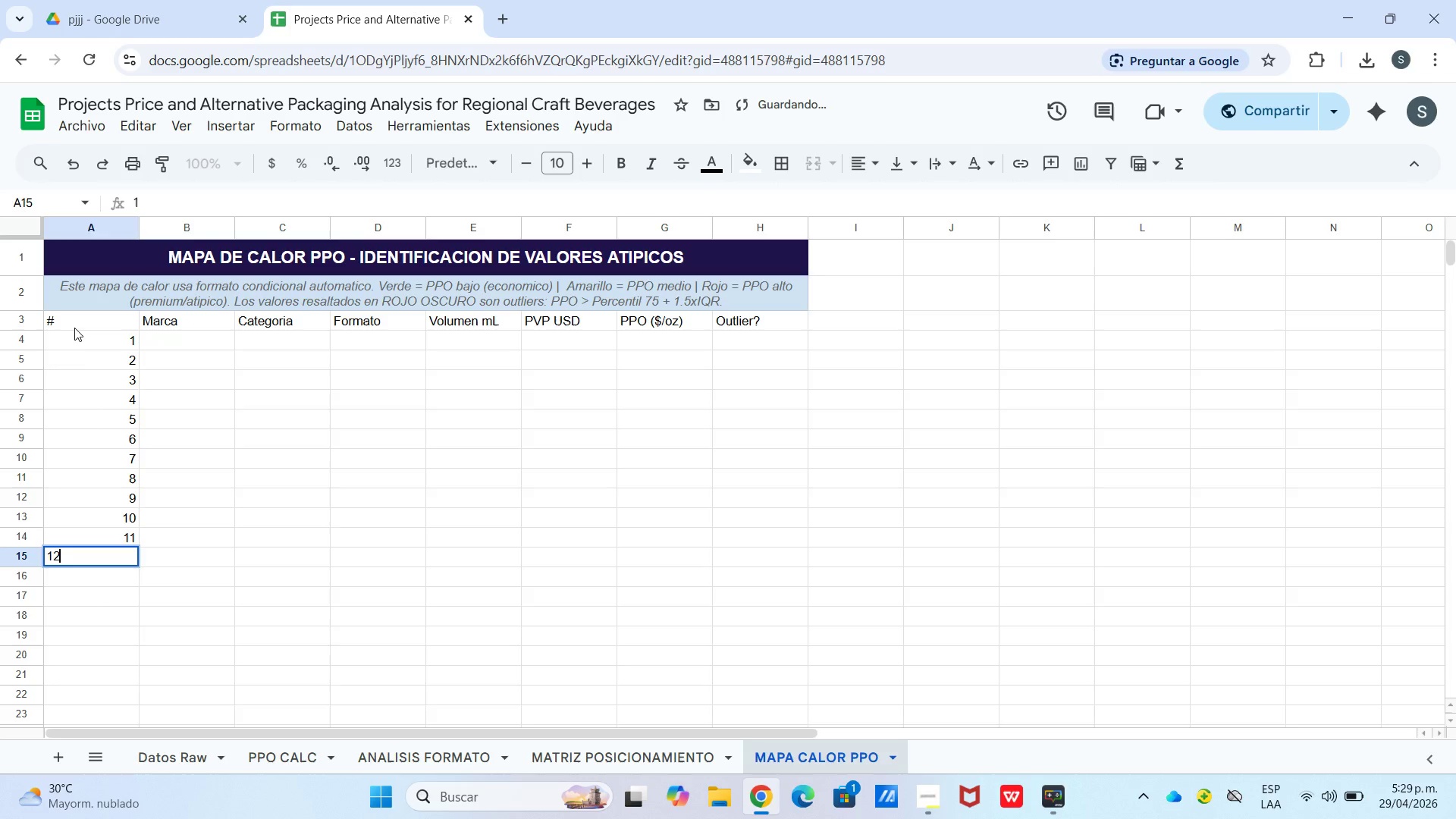 
key(Numpad2)
 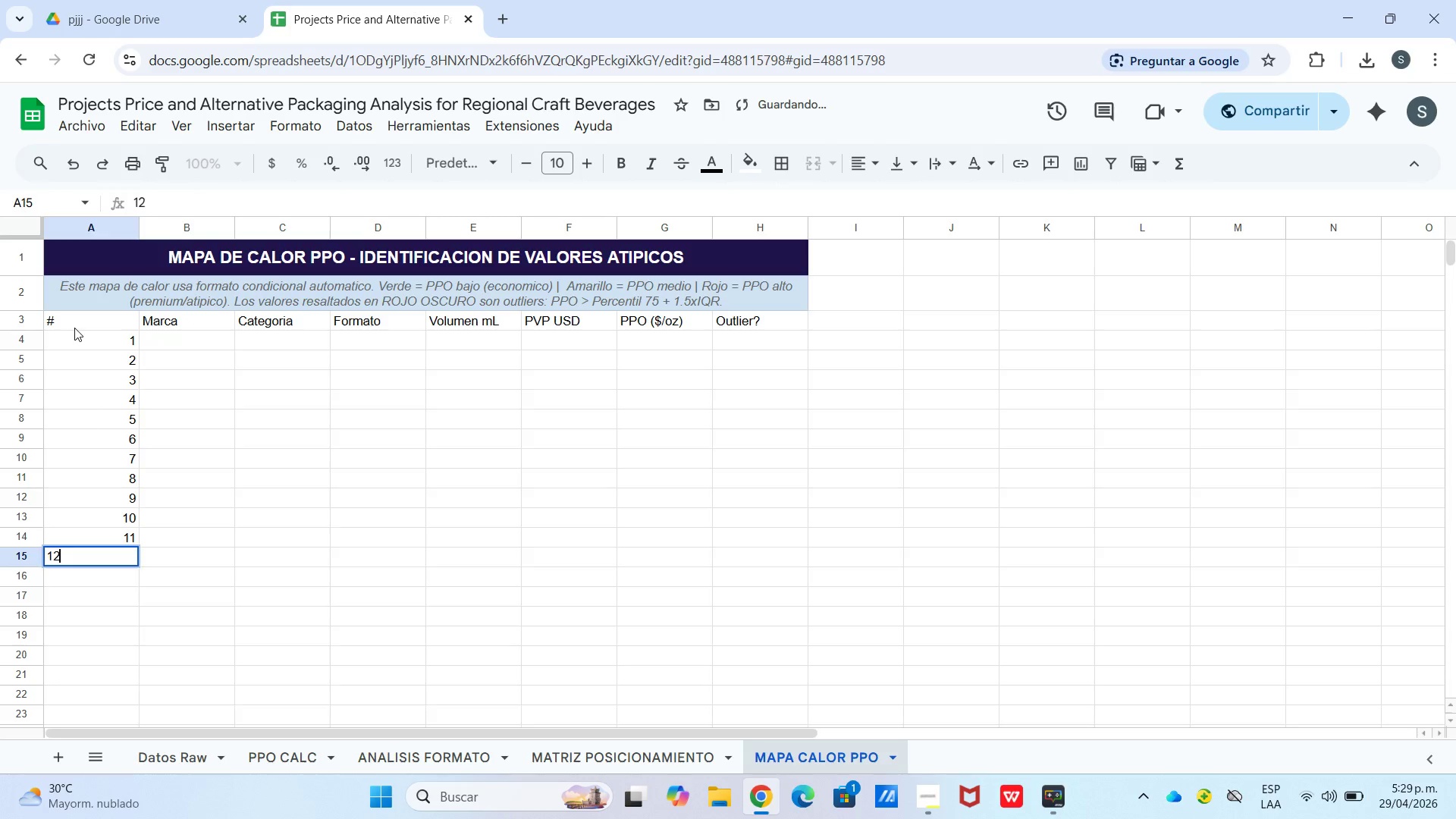 
key(Enter)
 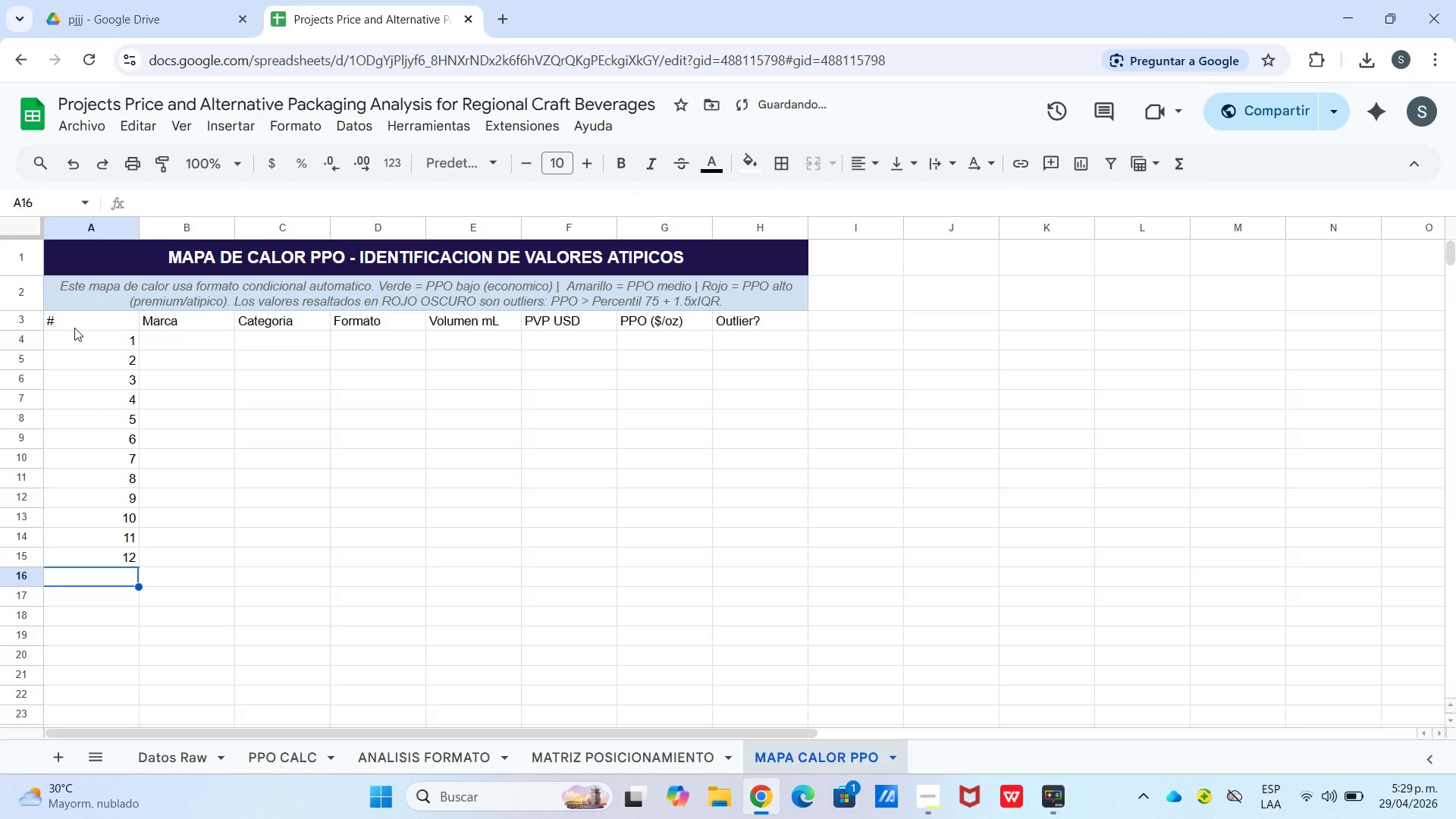 
key(Numpad1)
 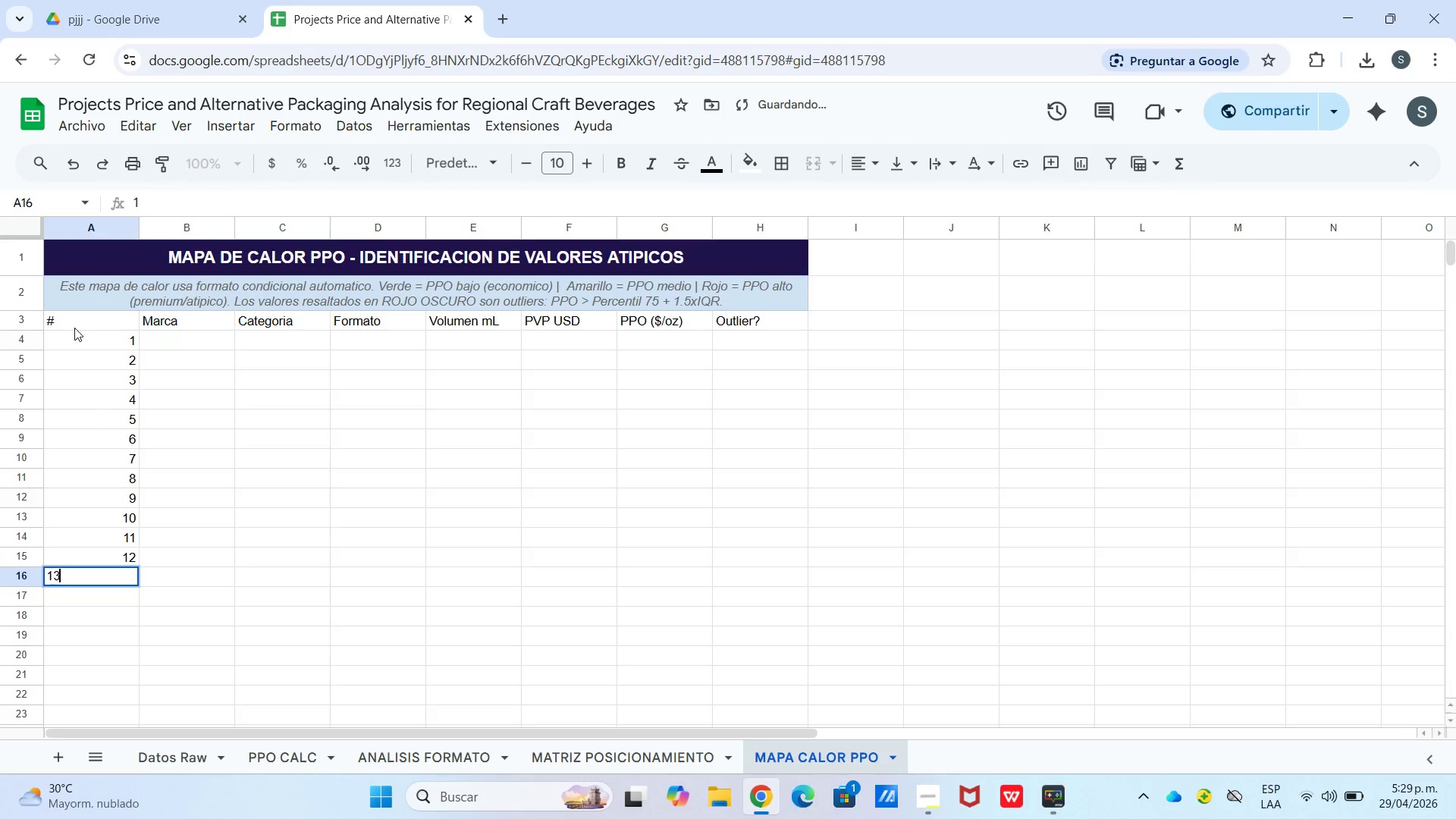 
key(Numpad3)
 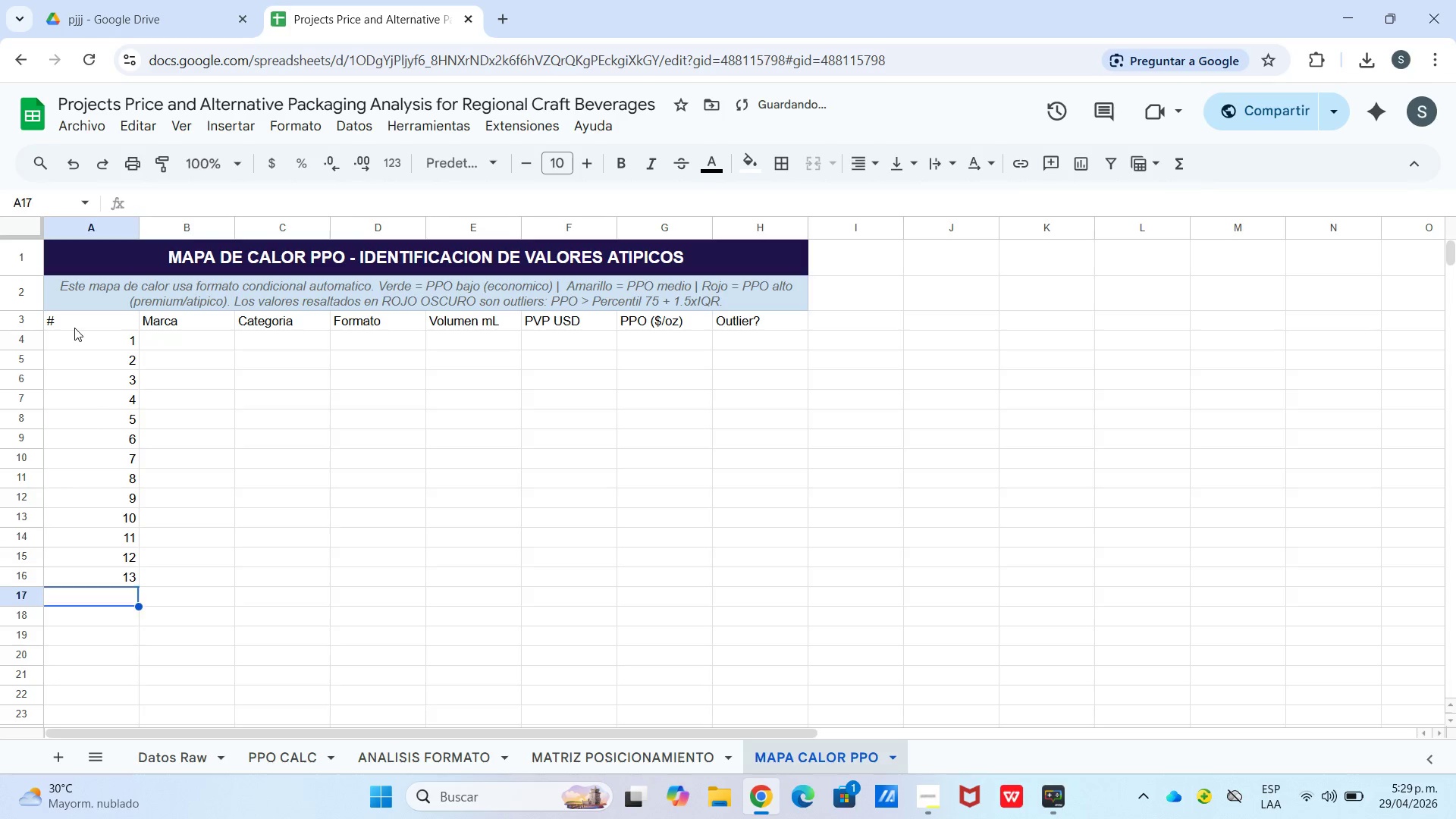 
key(Enter)
 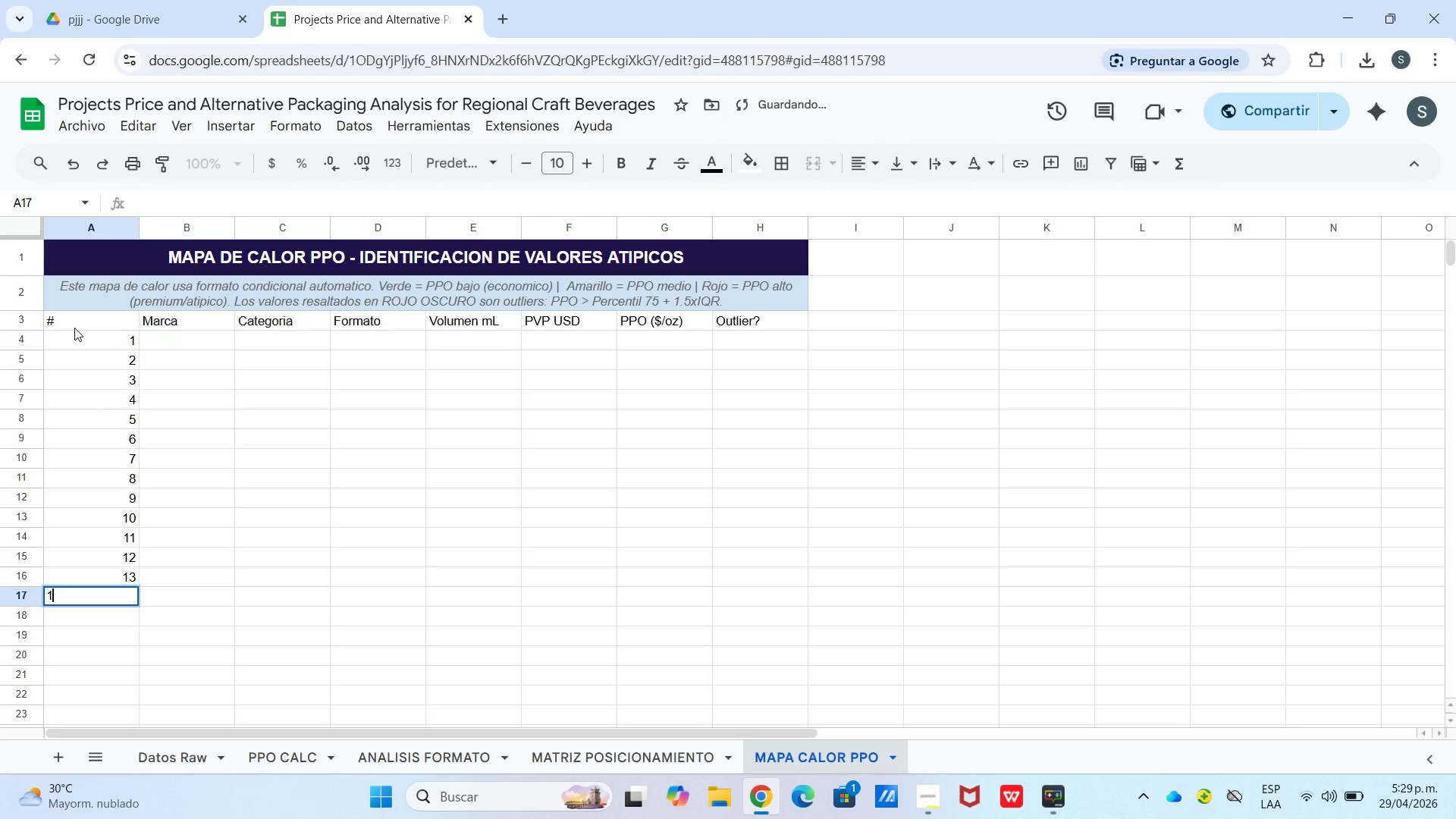 
key(Numpad1)
 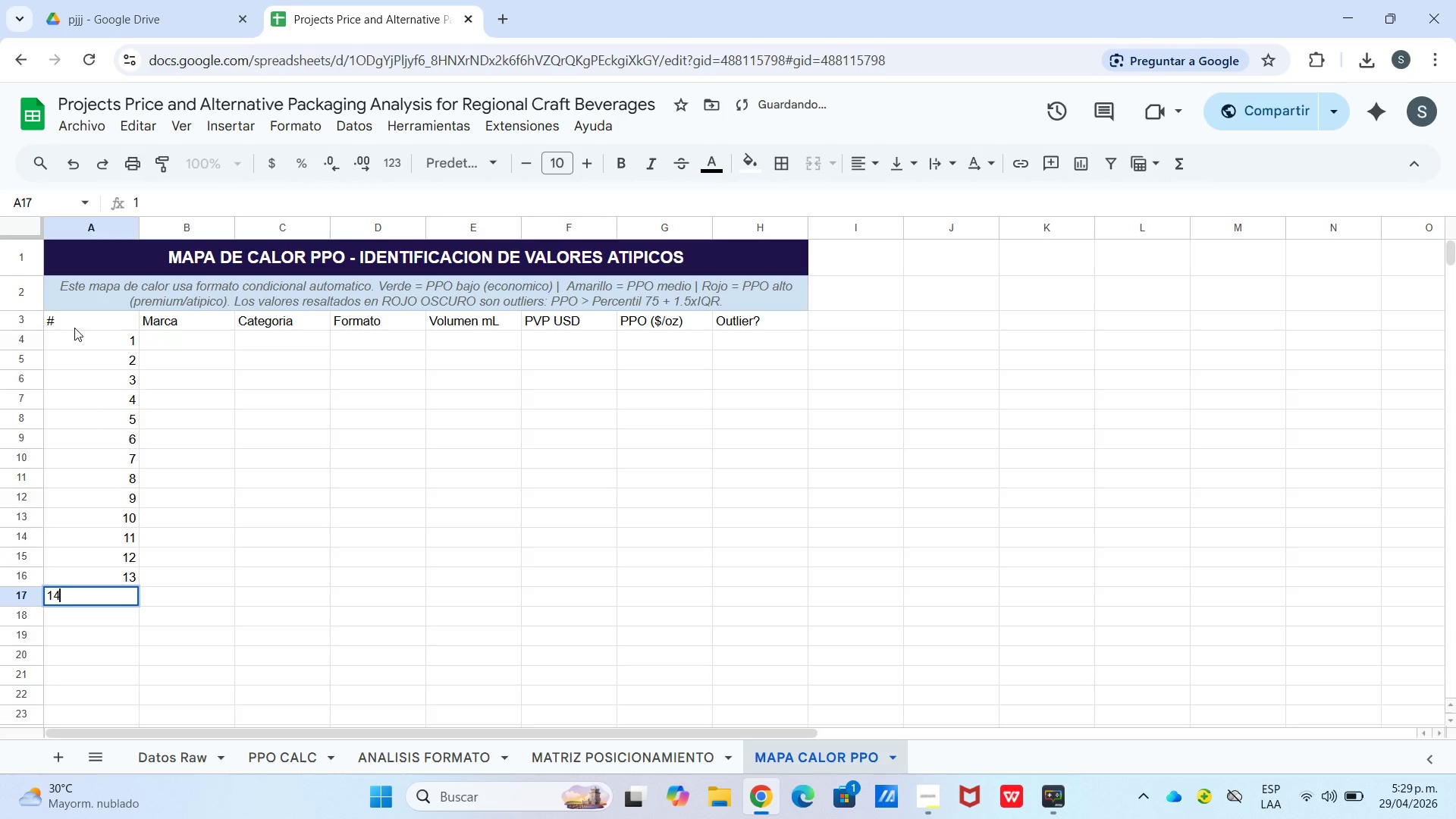 
key(Numpad4)
 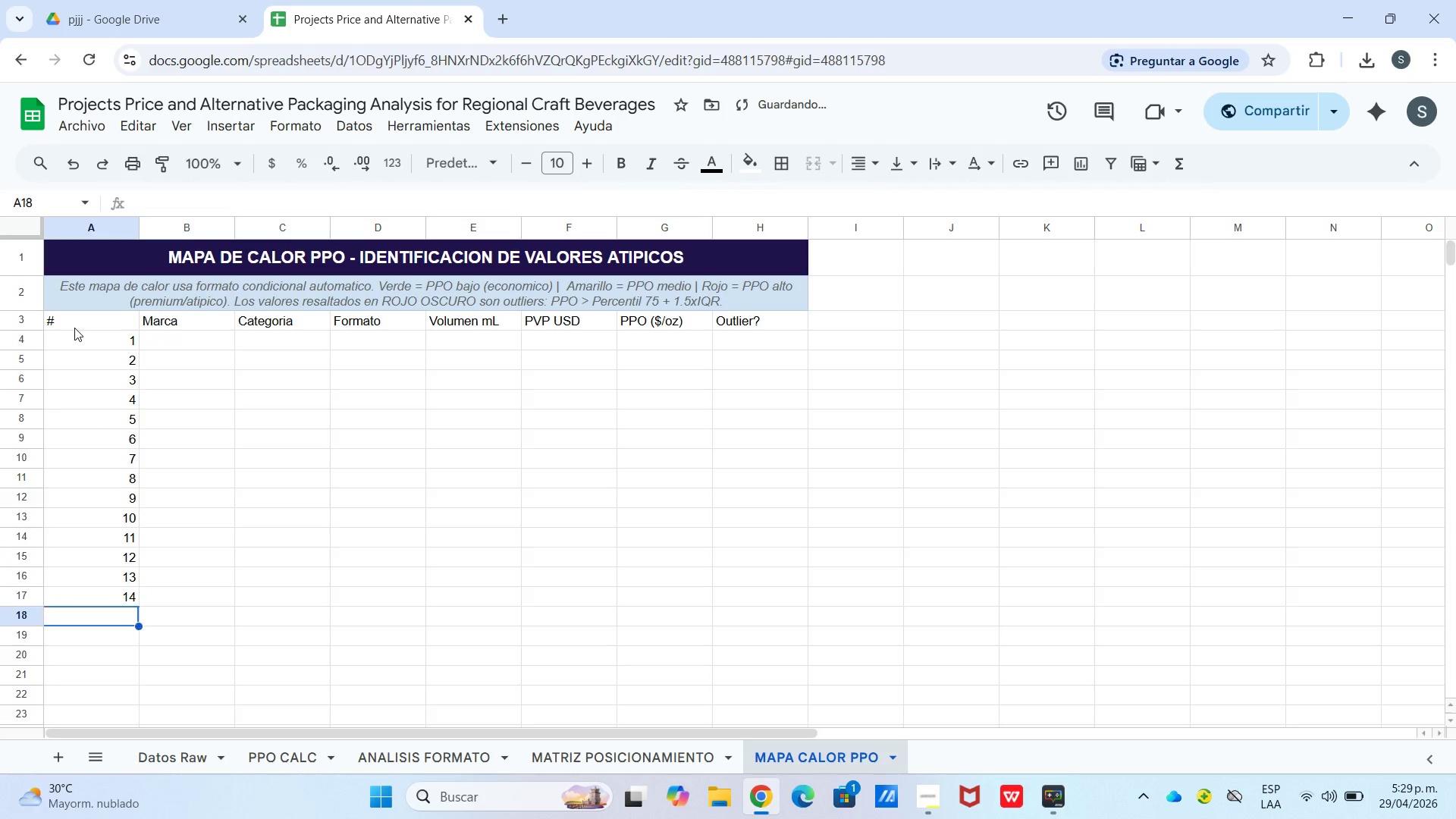 
key(Enter)
 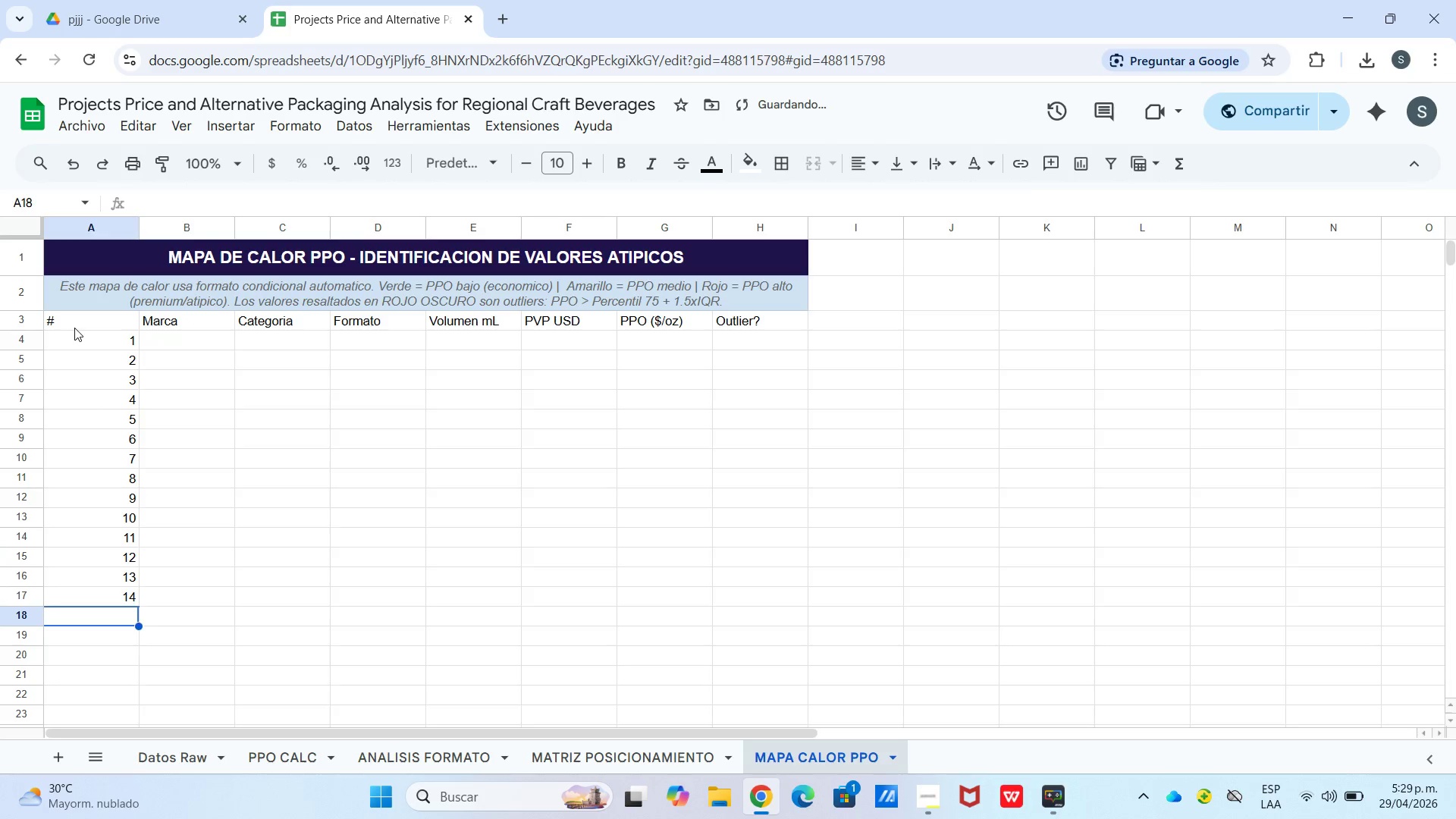 
key(Numpad1)
 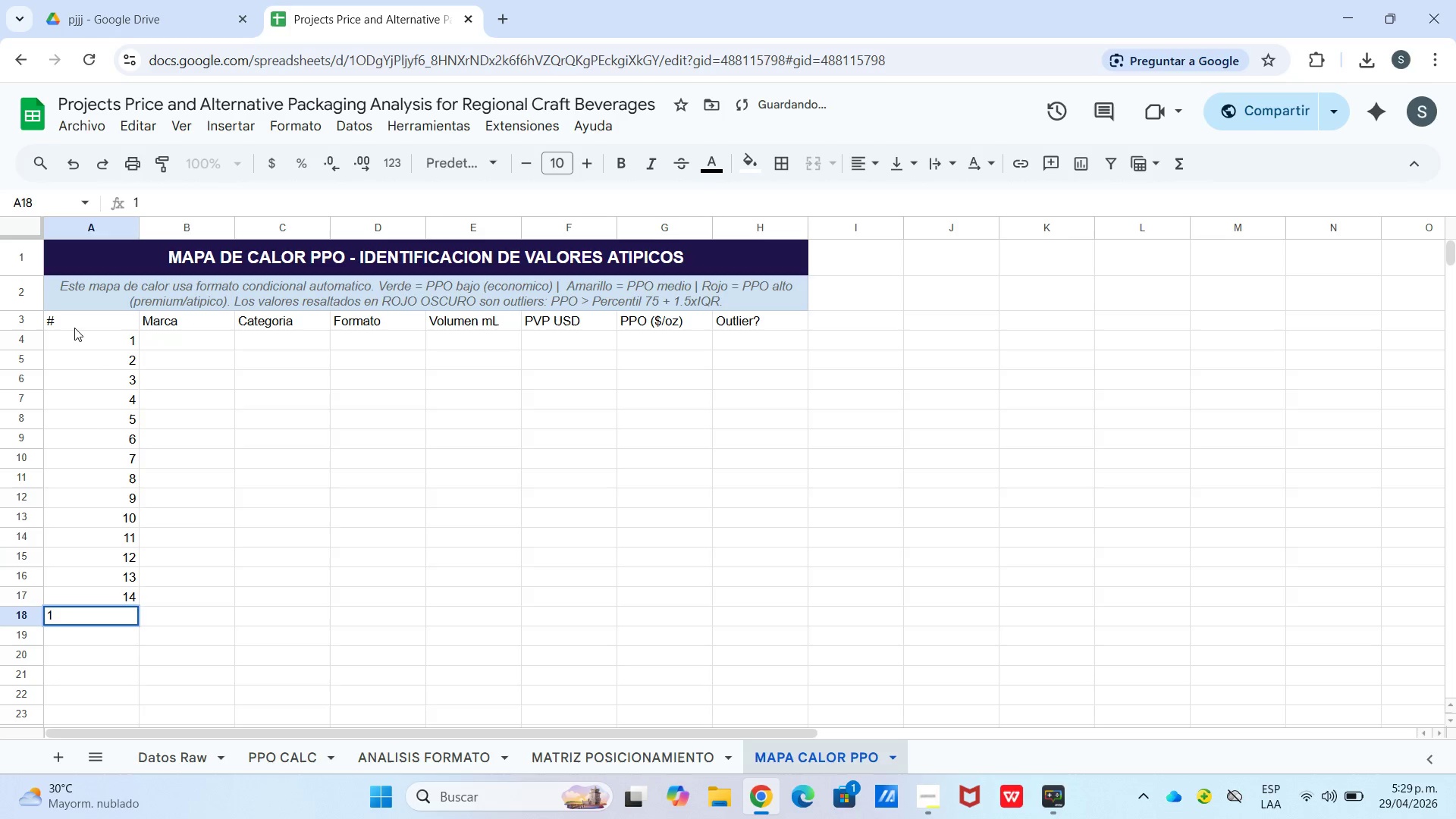 
key(Numpad5)
 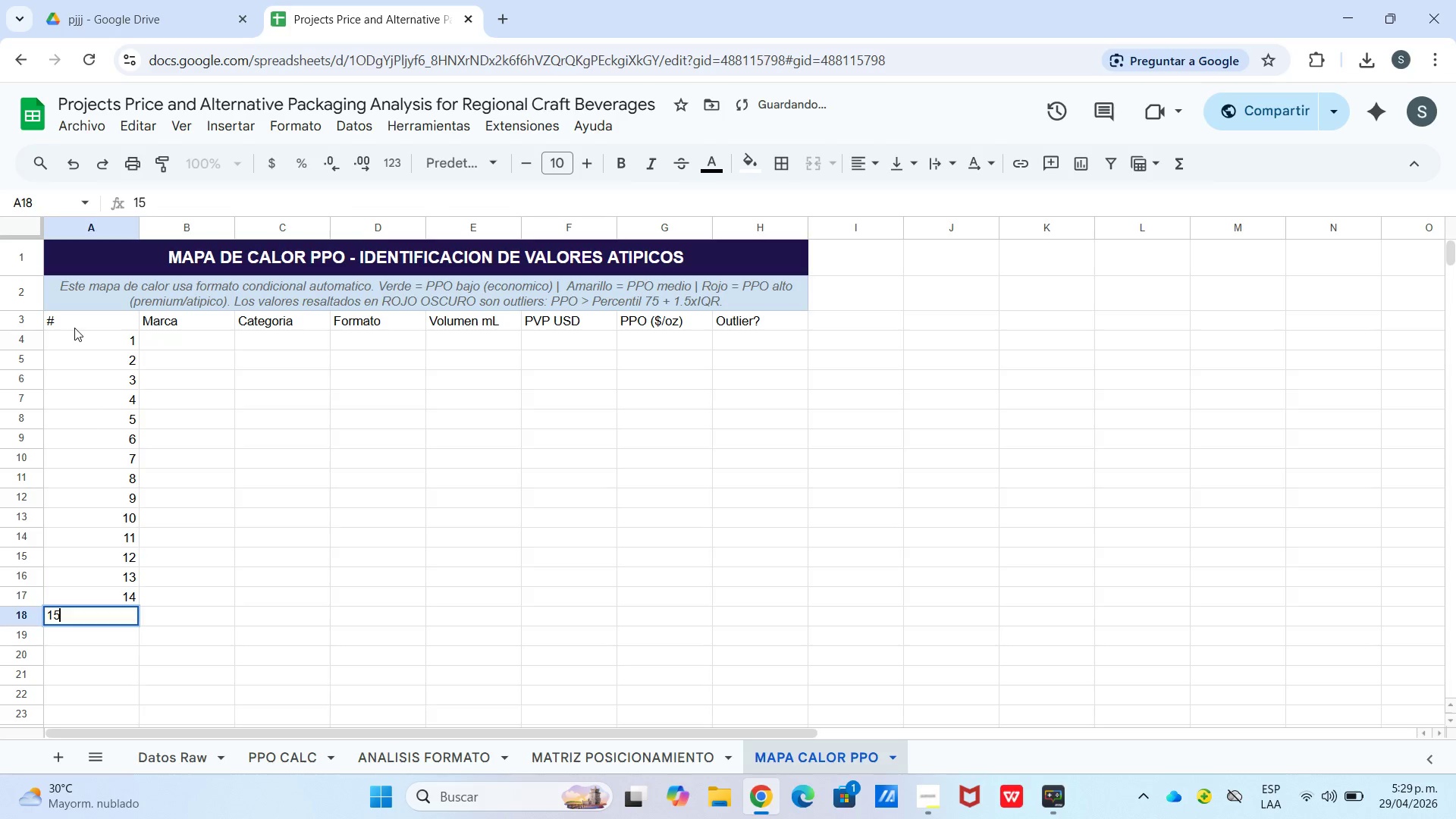 
key(Enter)
 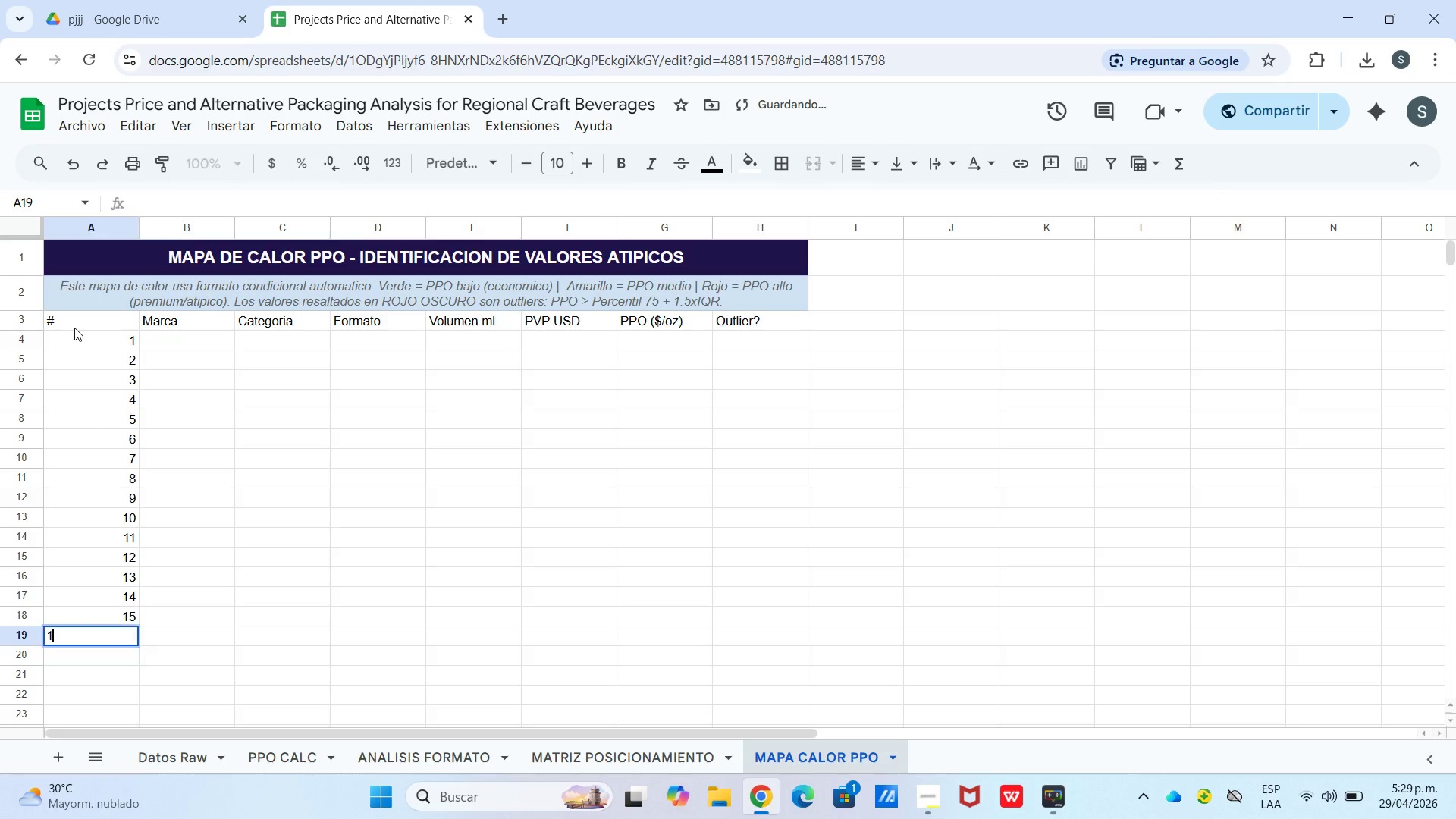 
key(Numpad1)
 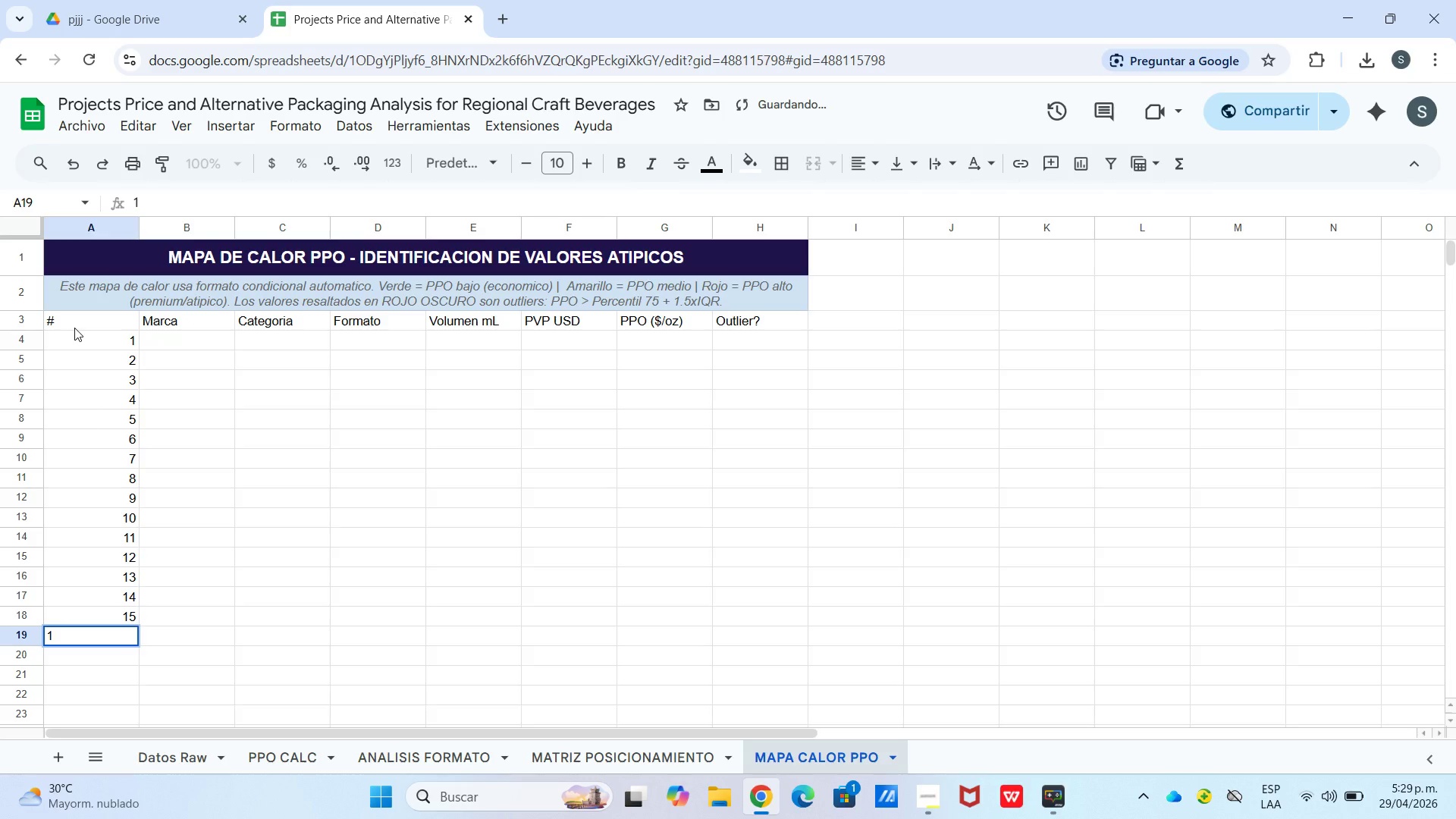 
key(Numpad6)
 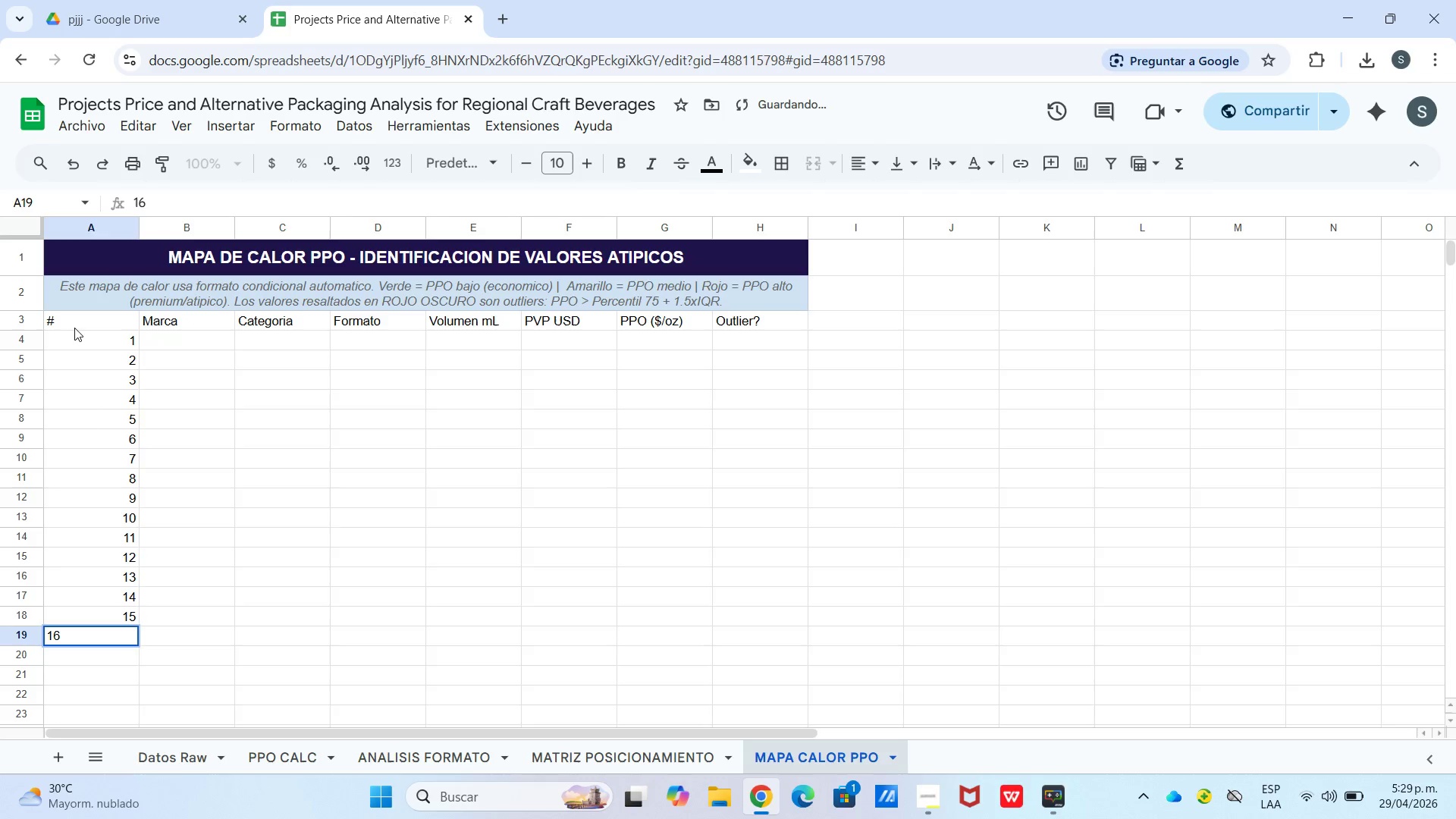 
key(Enter)
 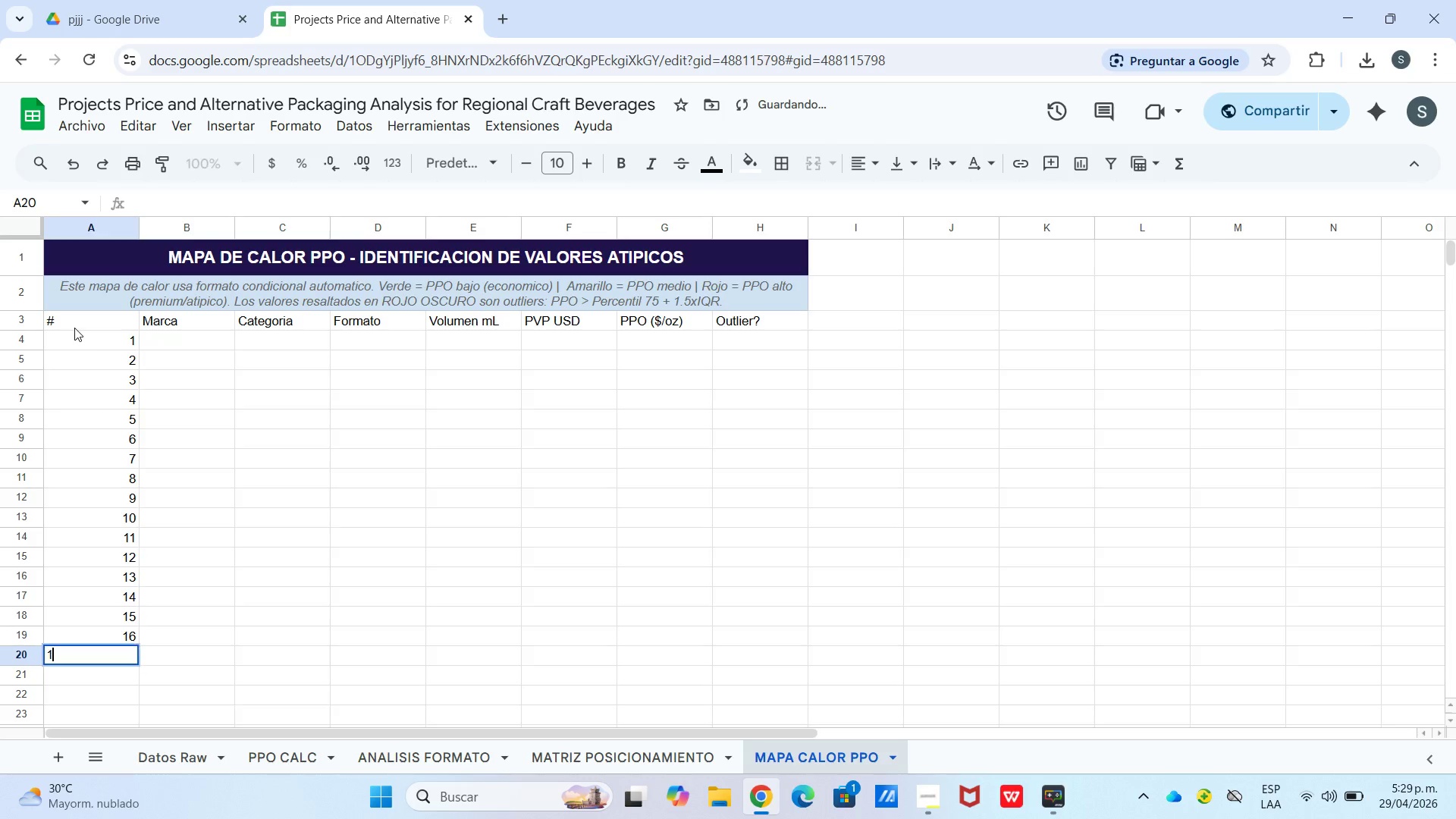 
key(Numpad1)
 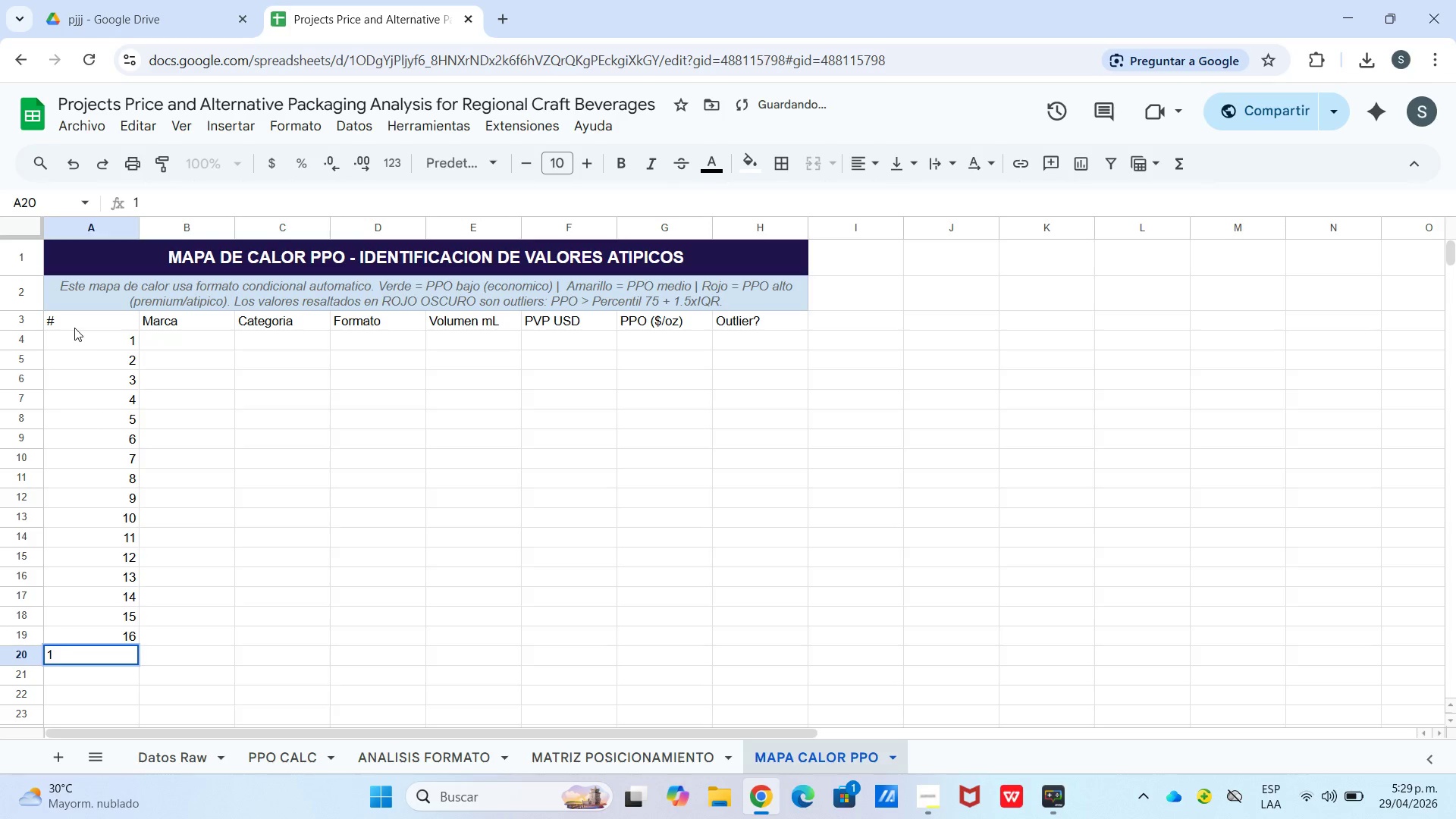 
key(Numpad7)
 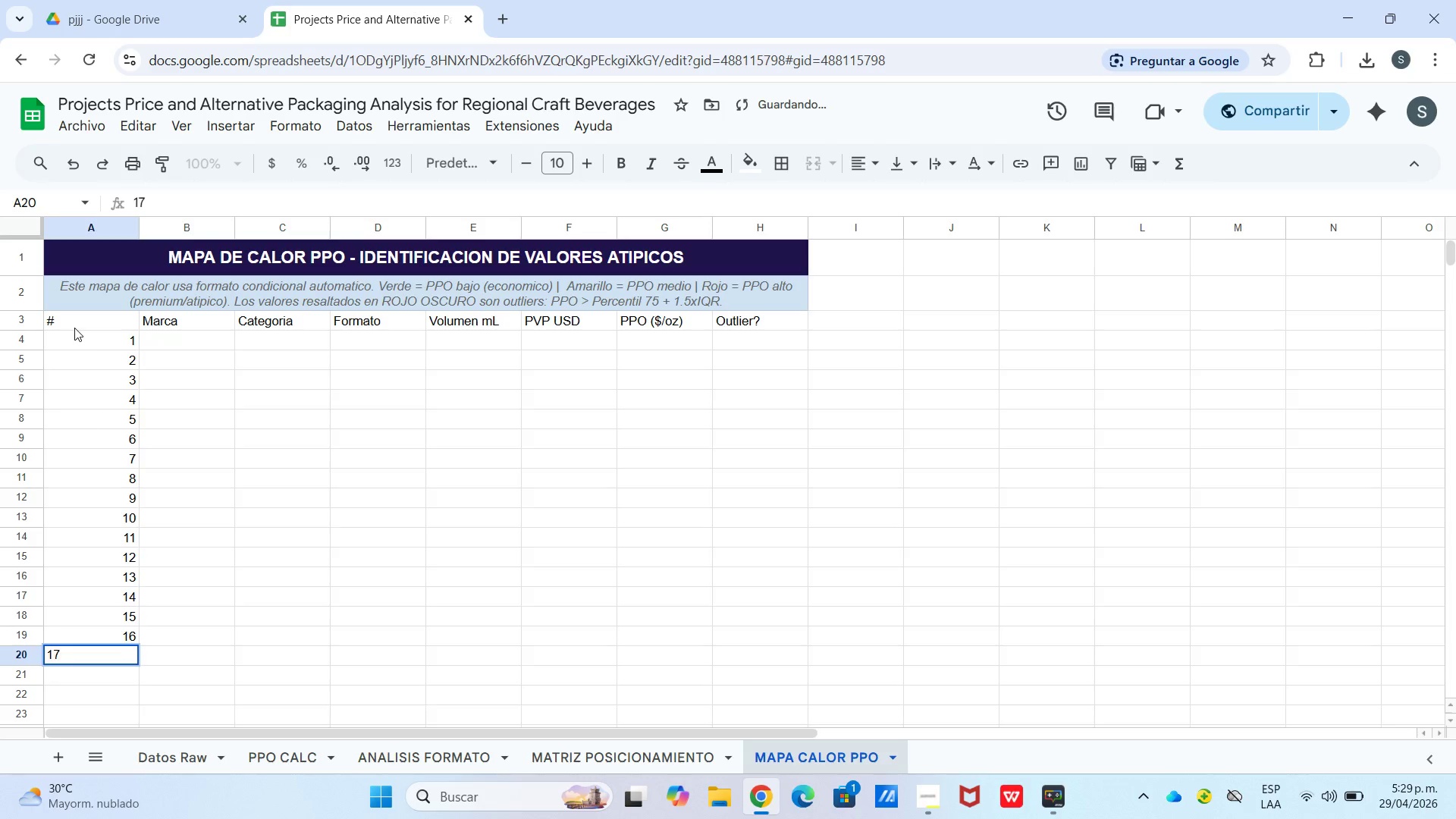 
key(Enter)
 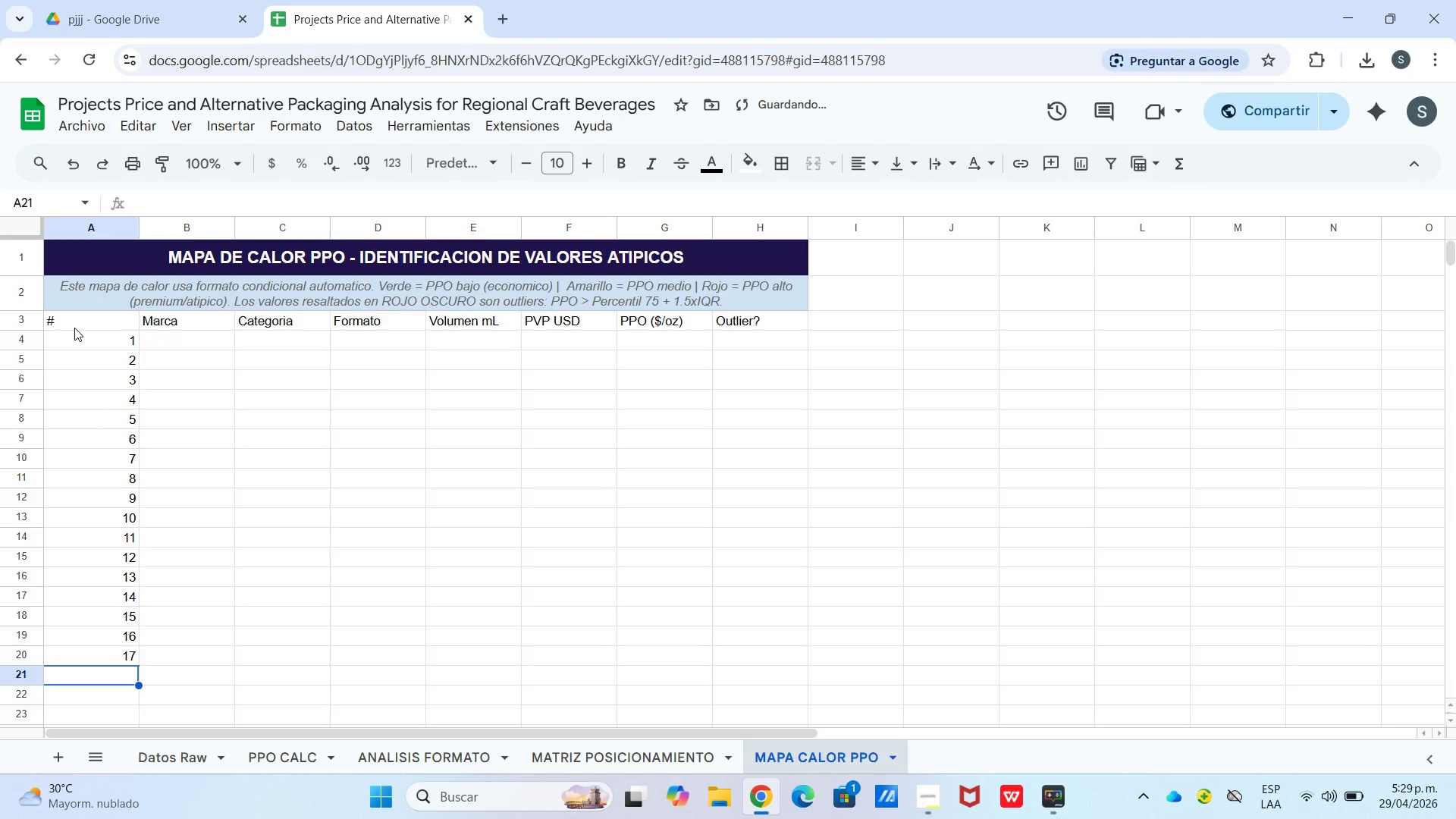 
key(Numpad1)
 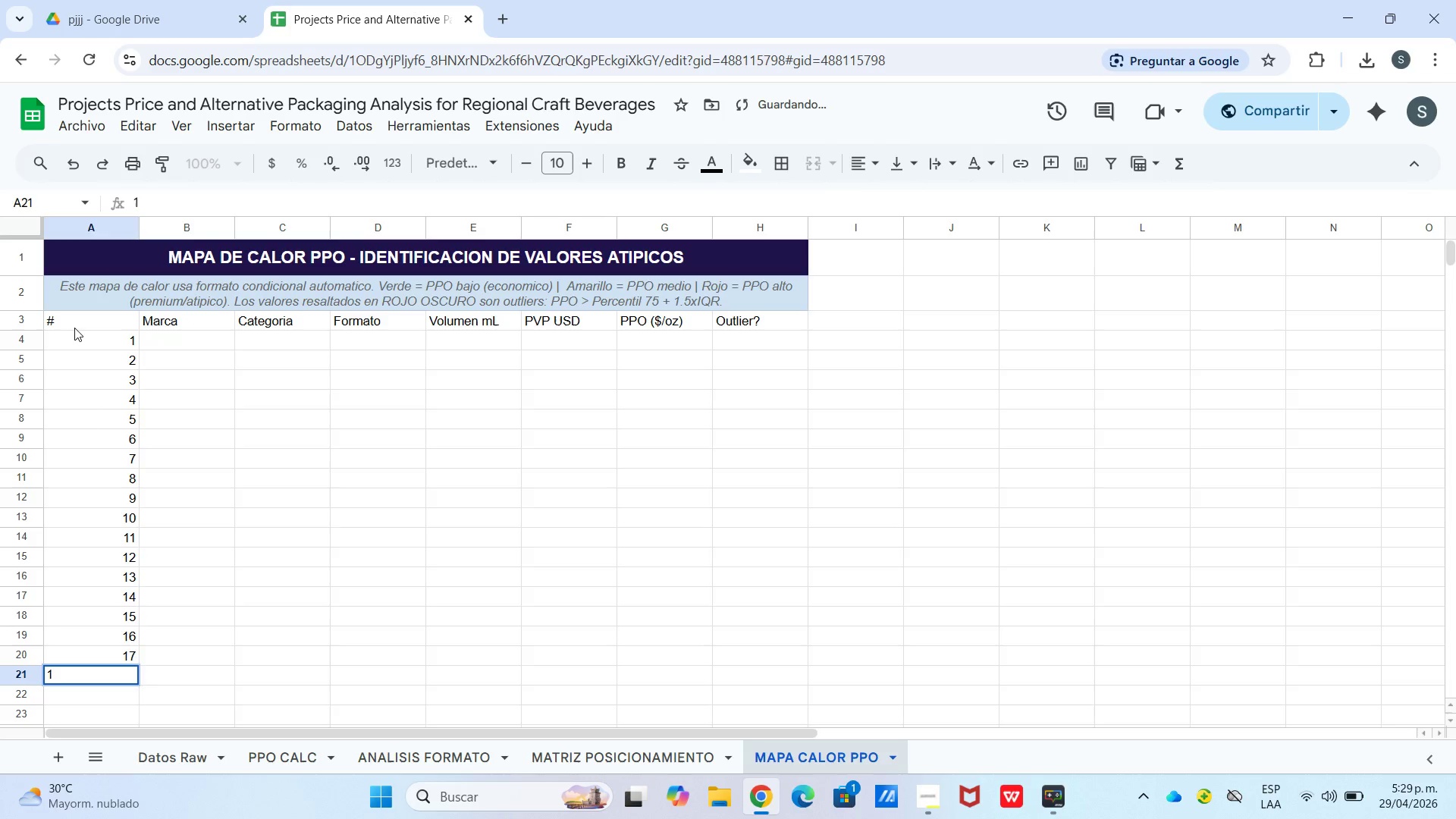 
key(Numpad8)
 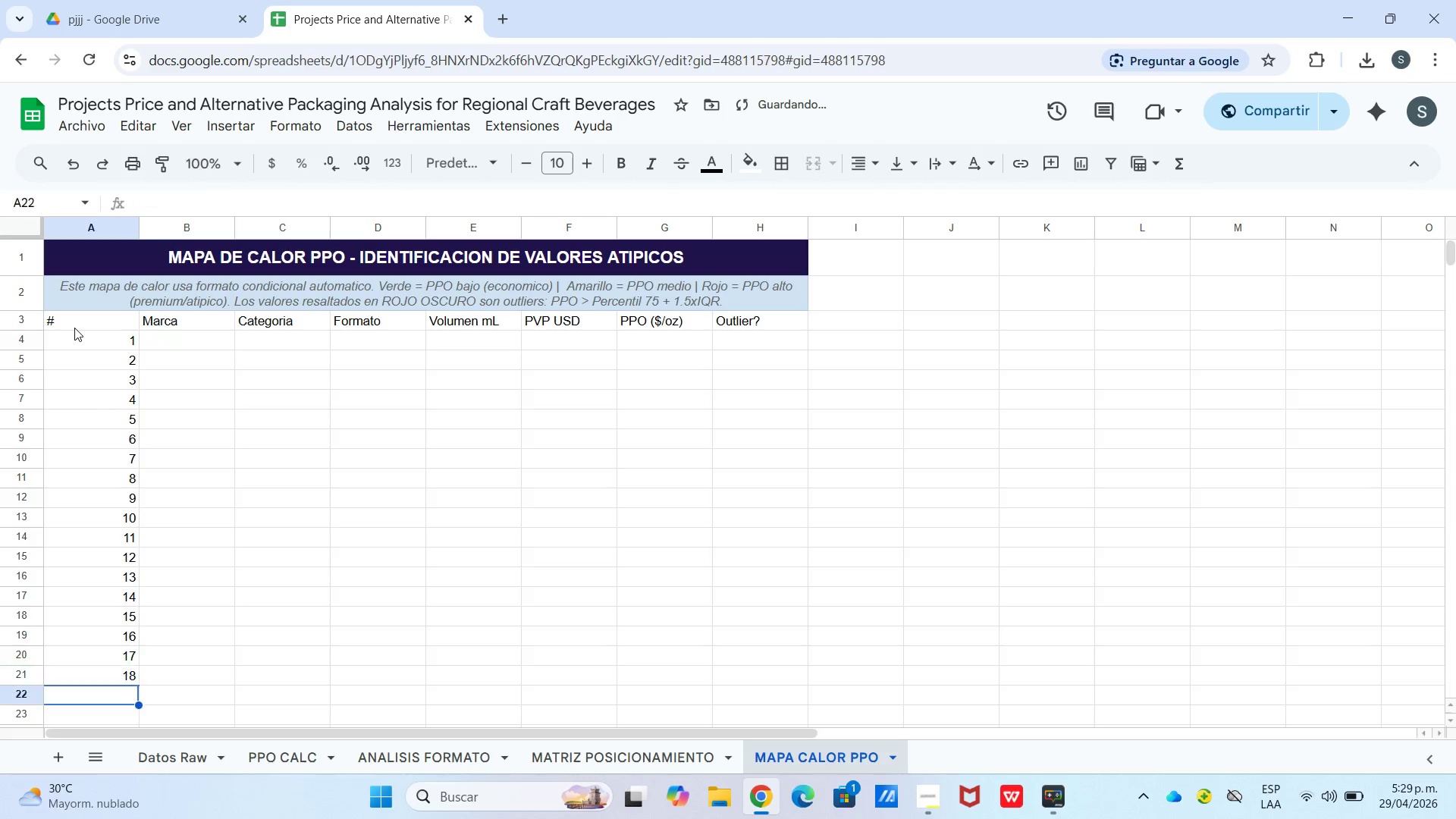 
key(Enter)
 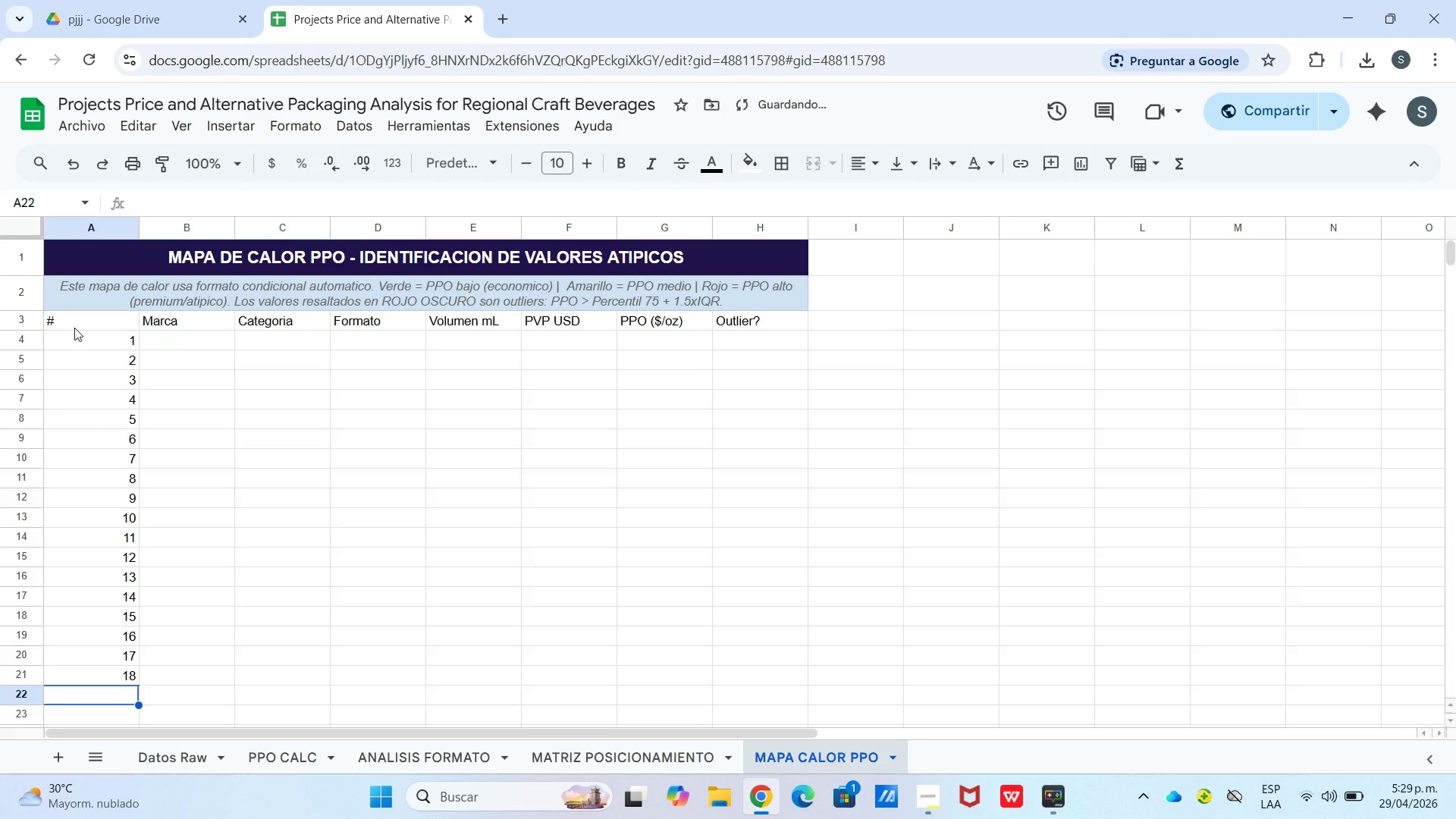 
key(Numpad1)
 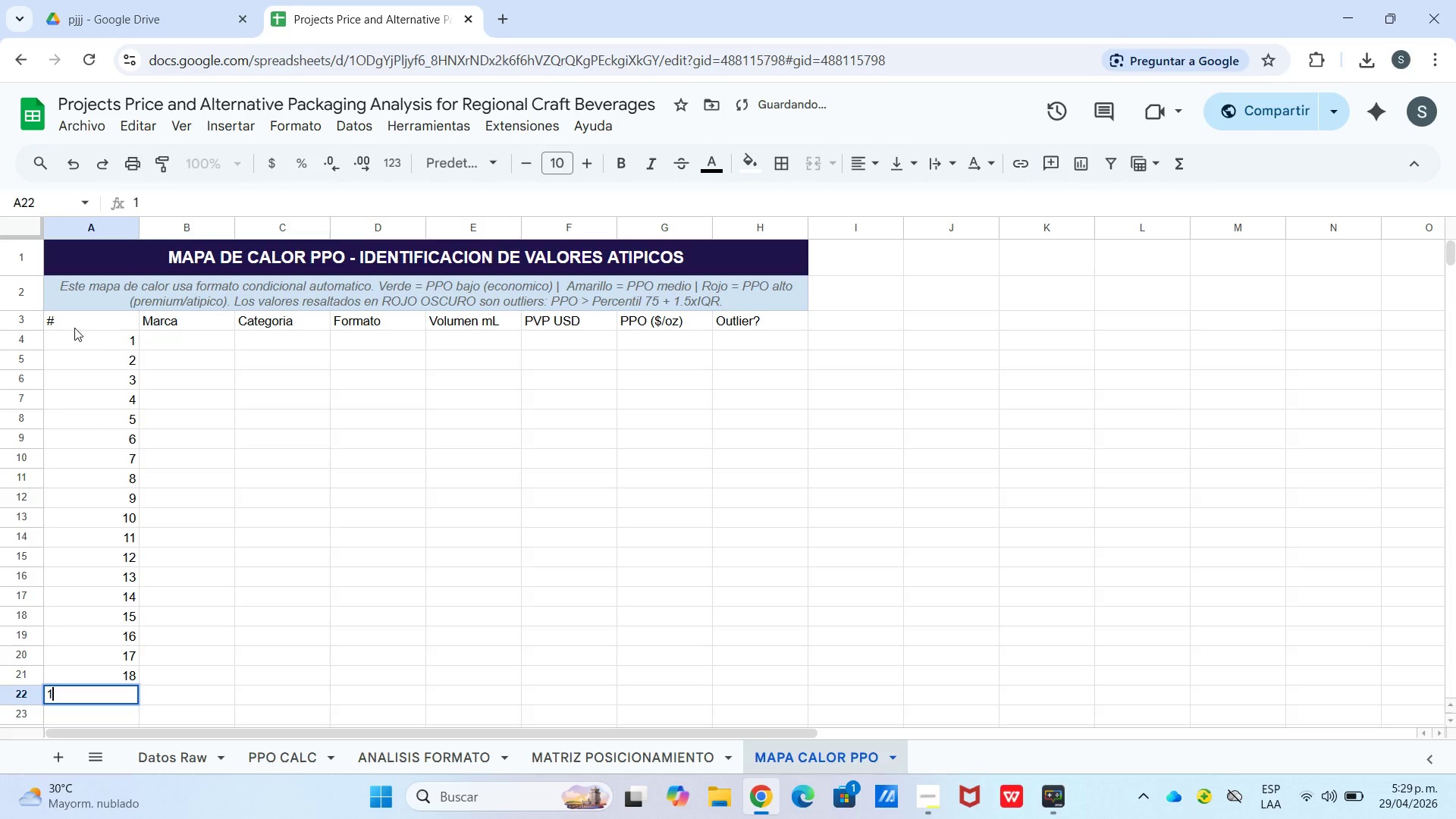 
key(Numpad9)
 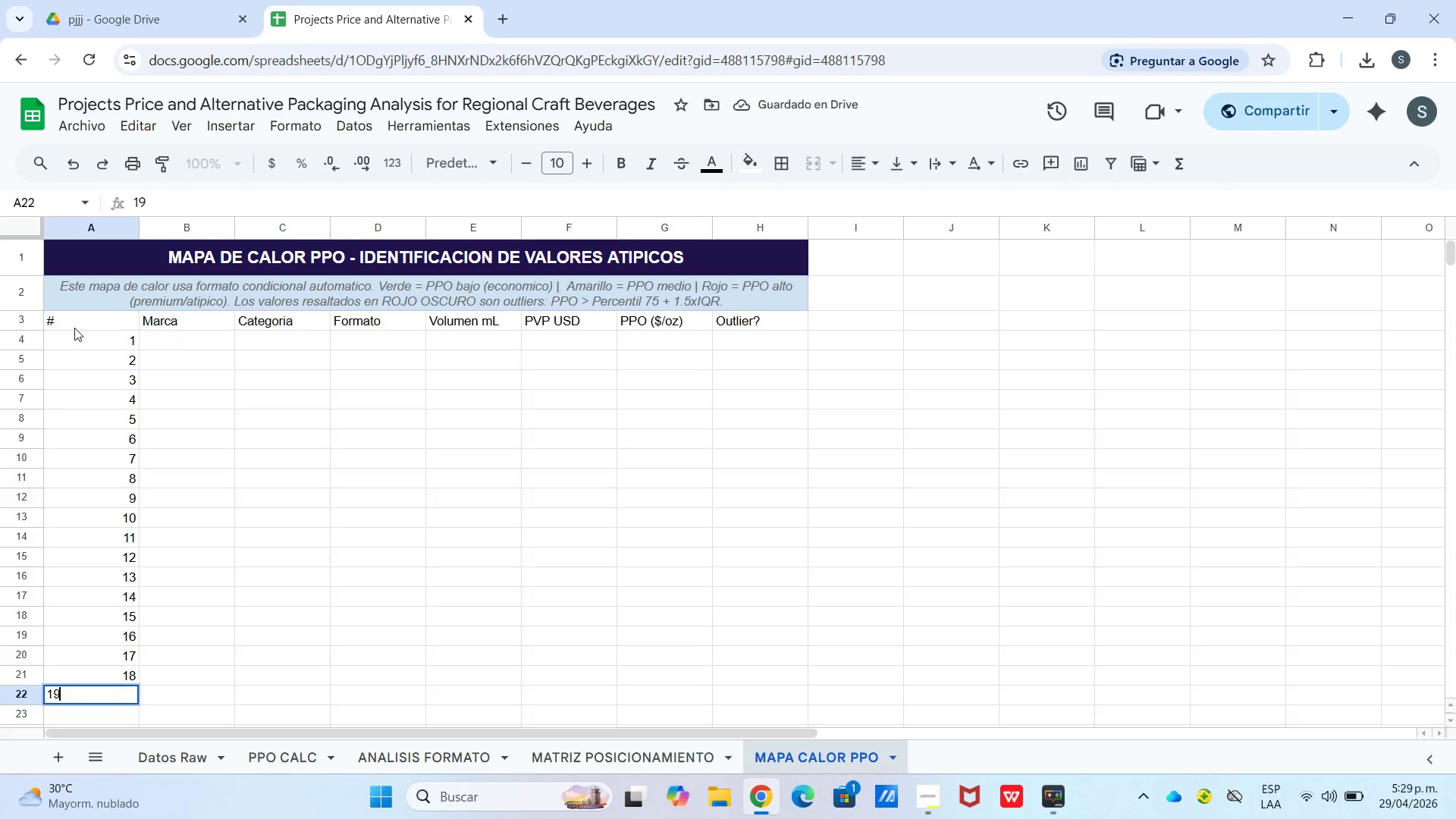 
key(Enter)
 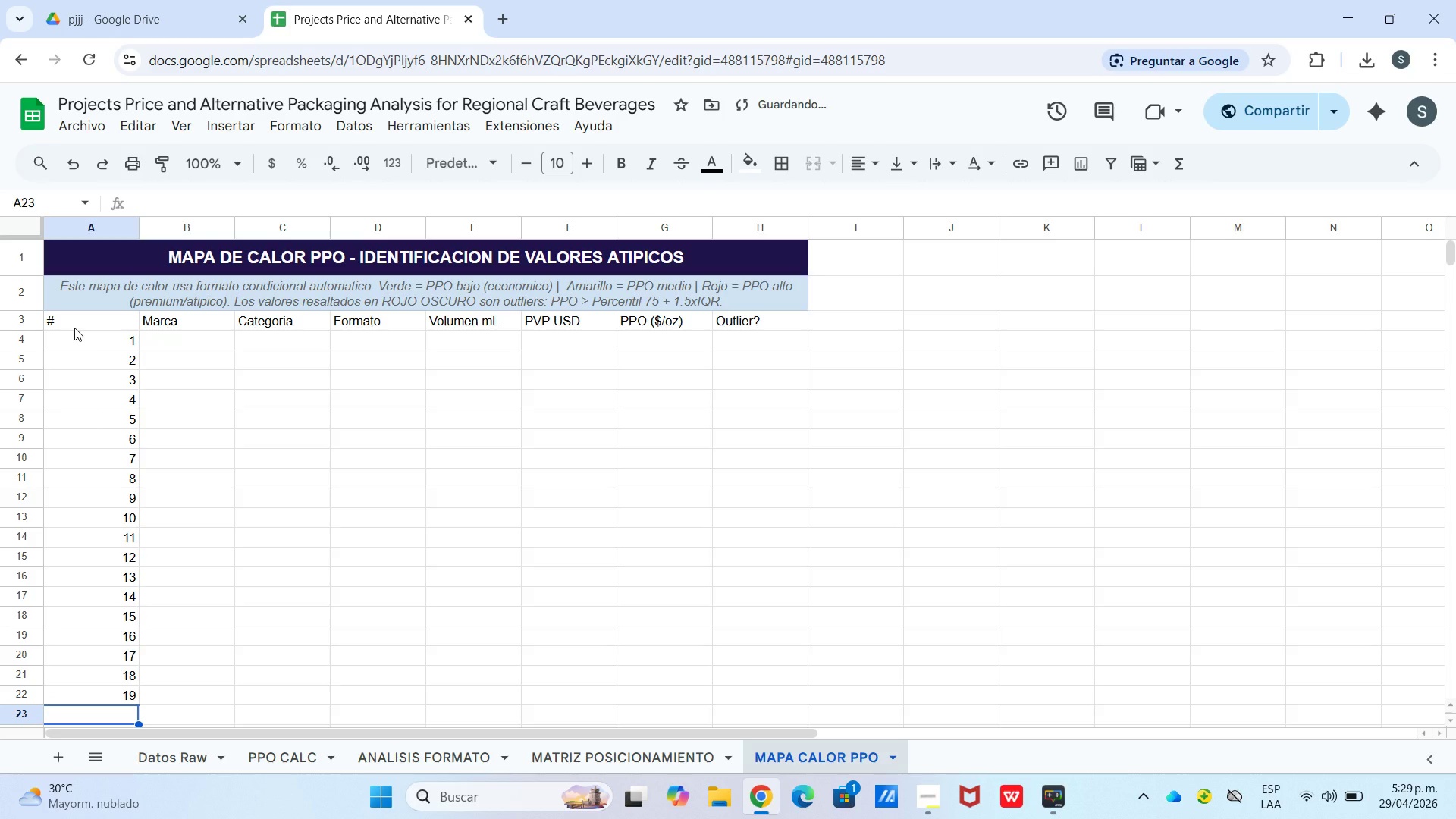 
key(Numpad2)
 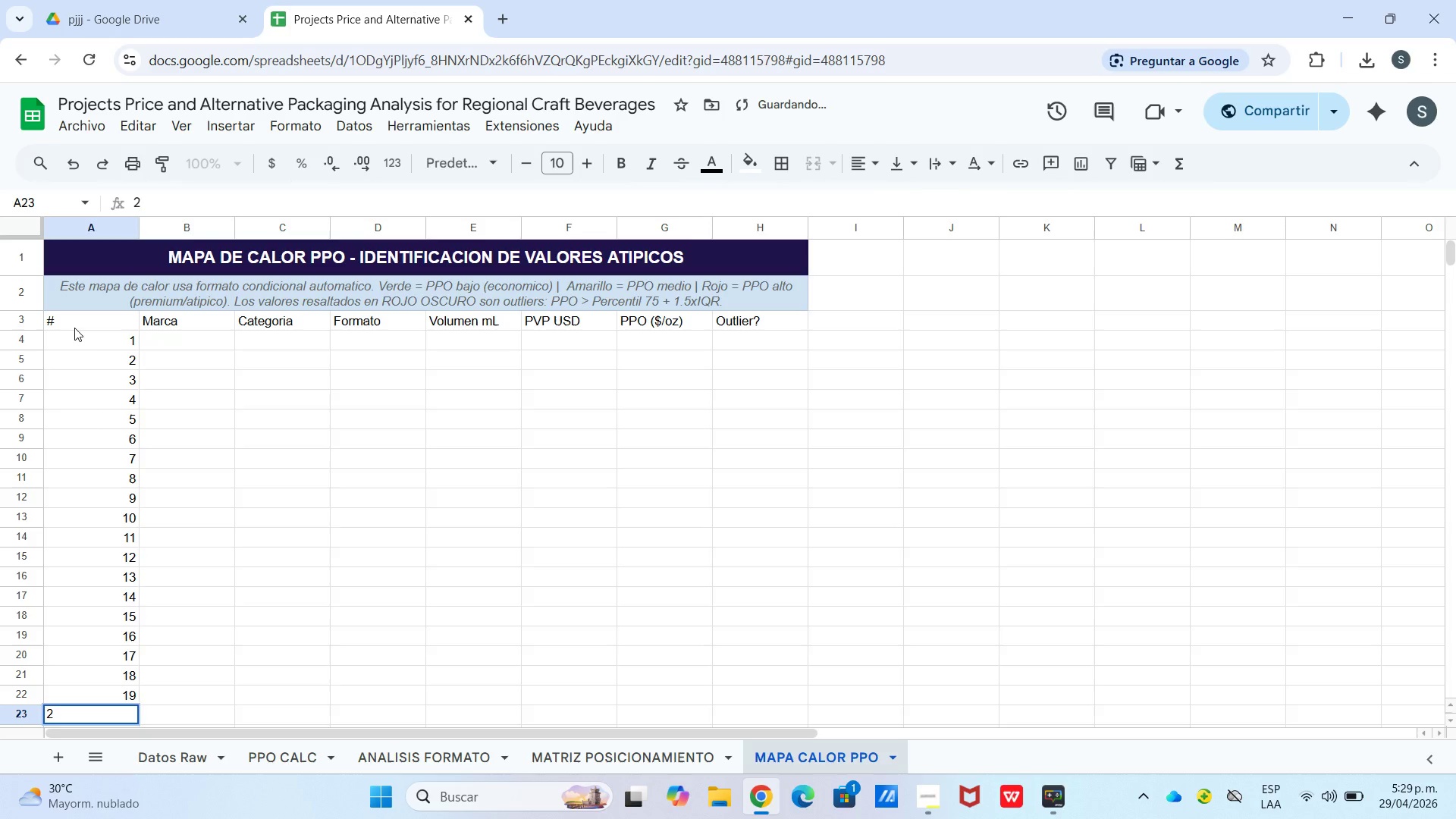 
key(Numpad0)
 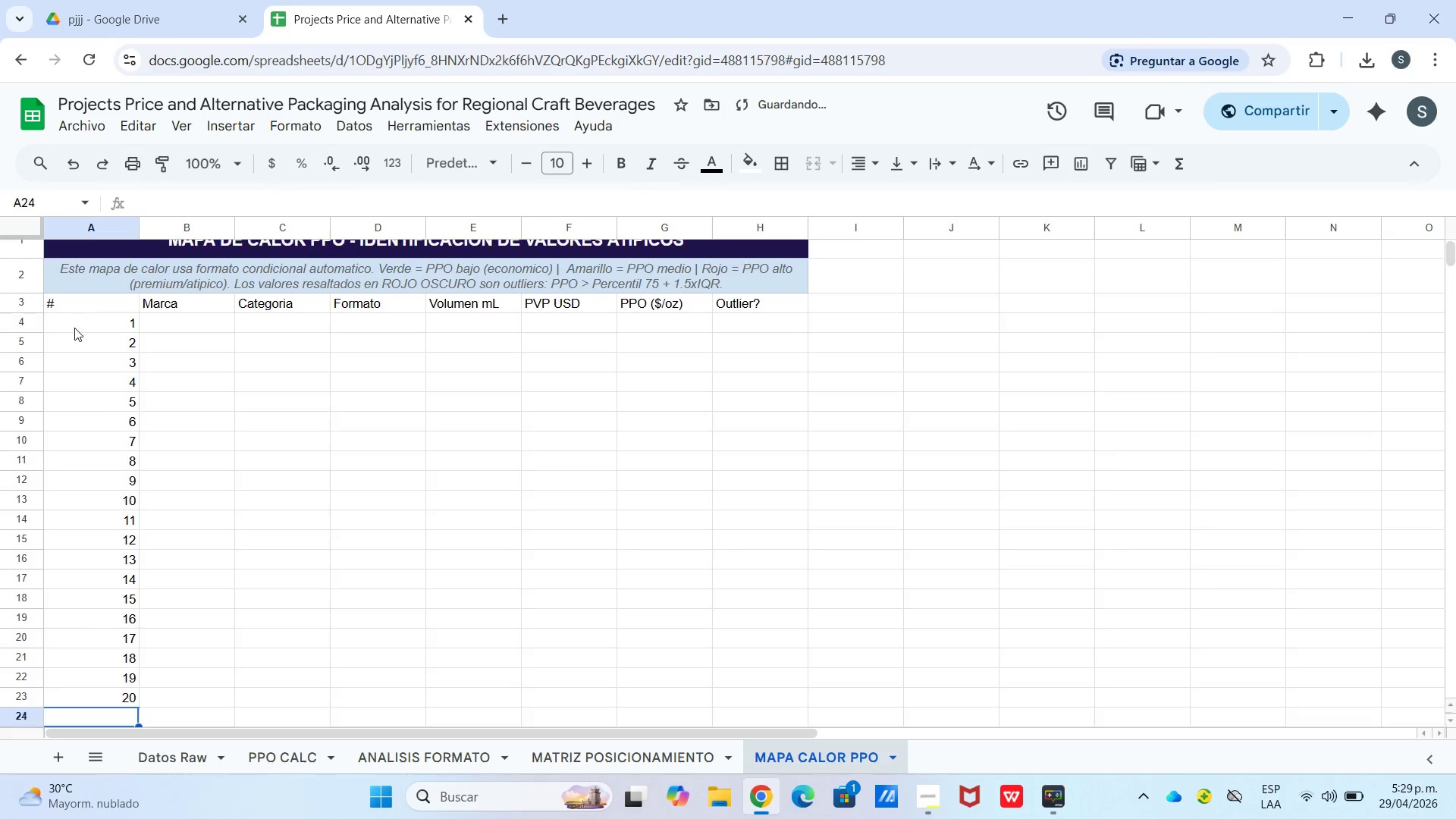 
key(Enter)
 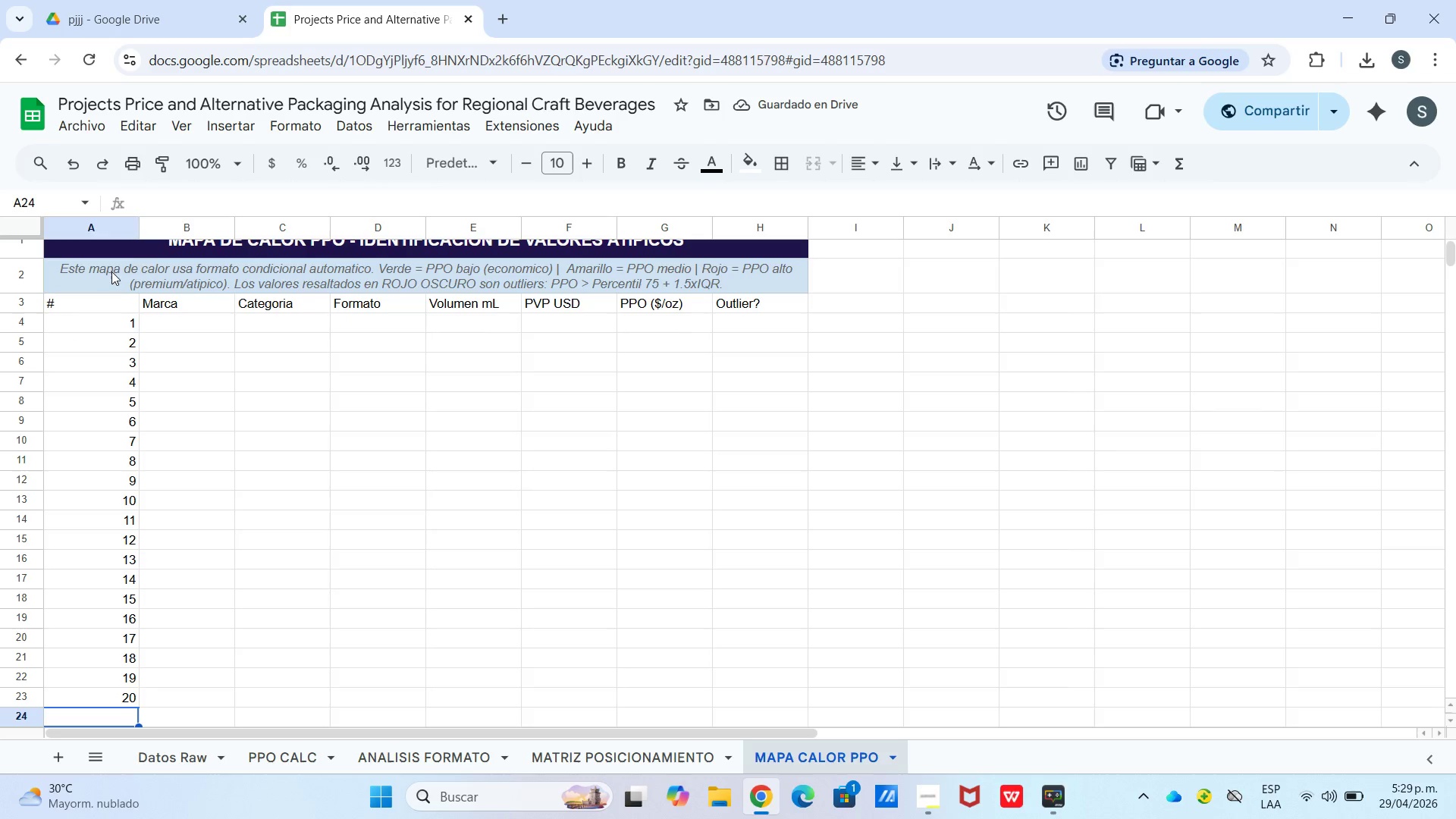 
left_click([201, 323])
 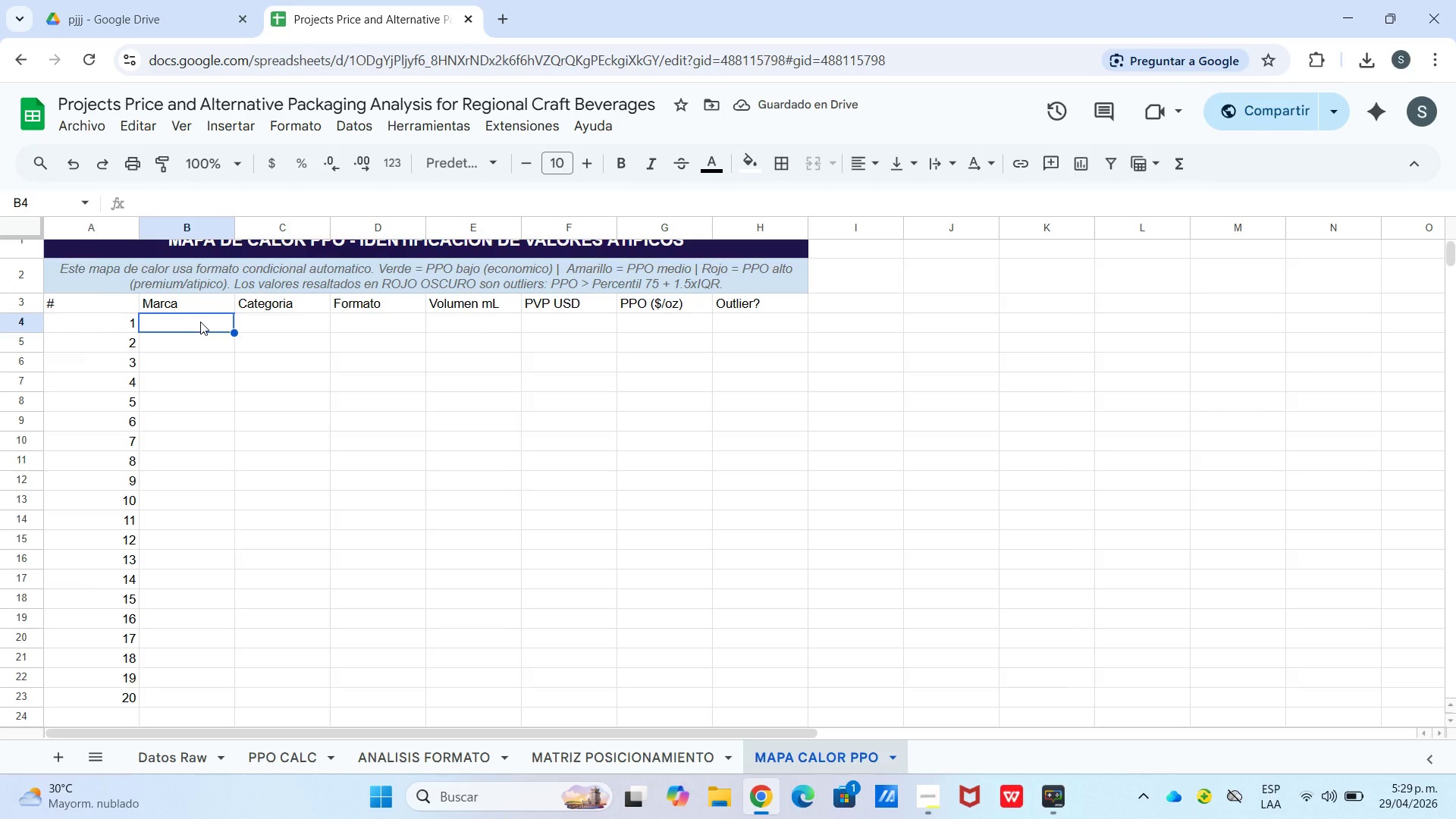 
type(Alpenfire Cidr)
 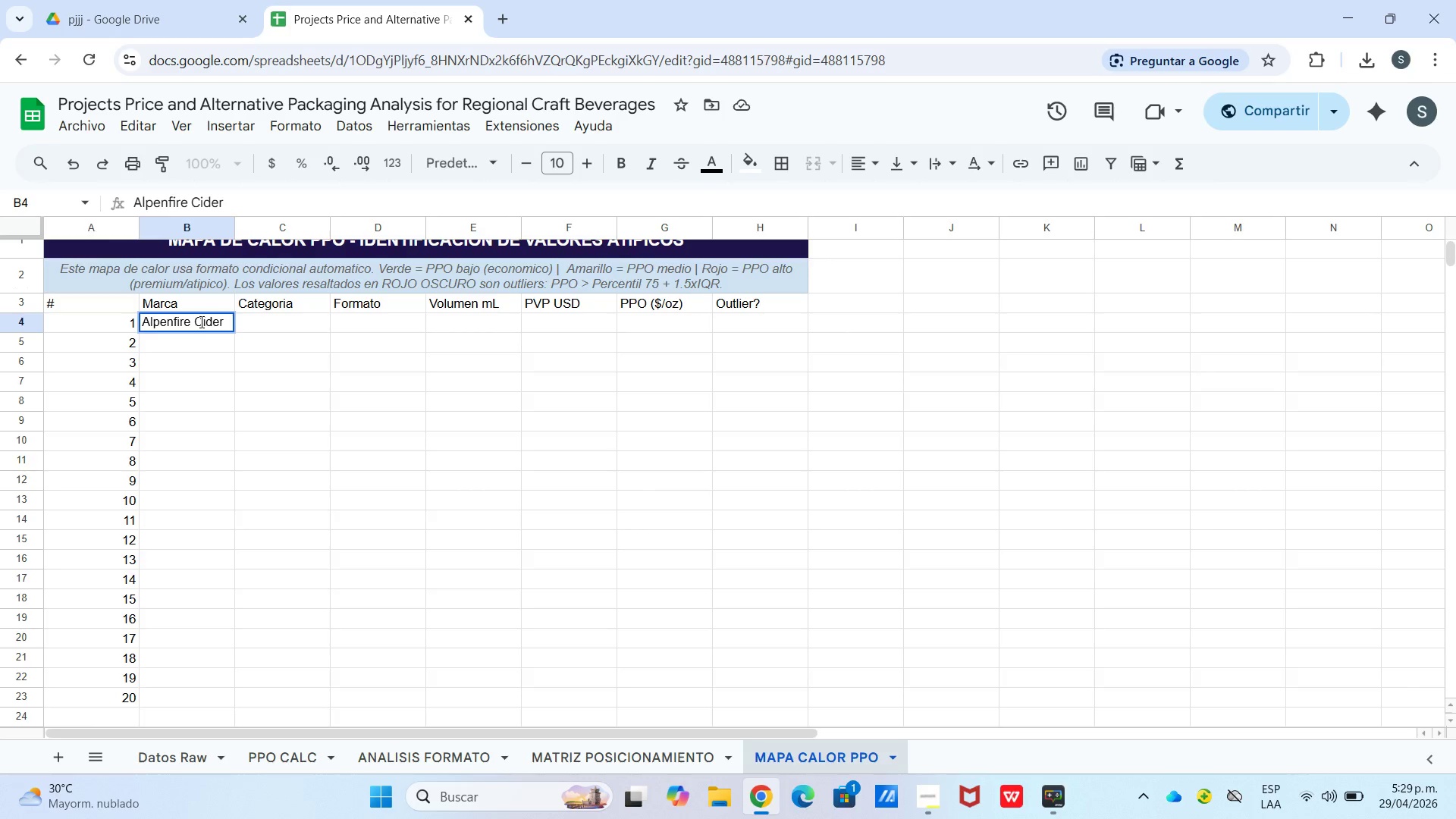 
 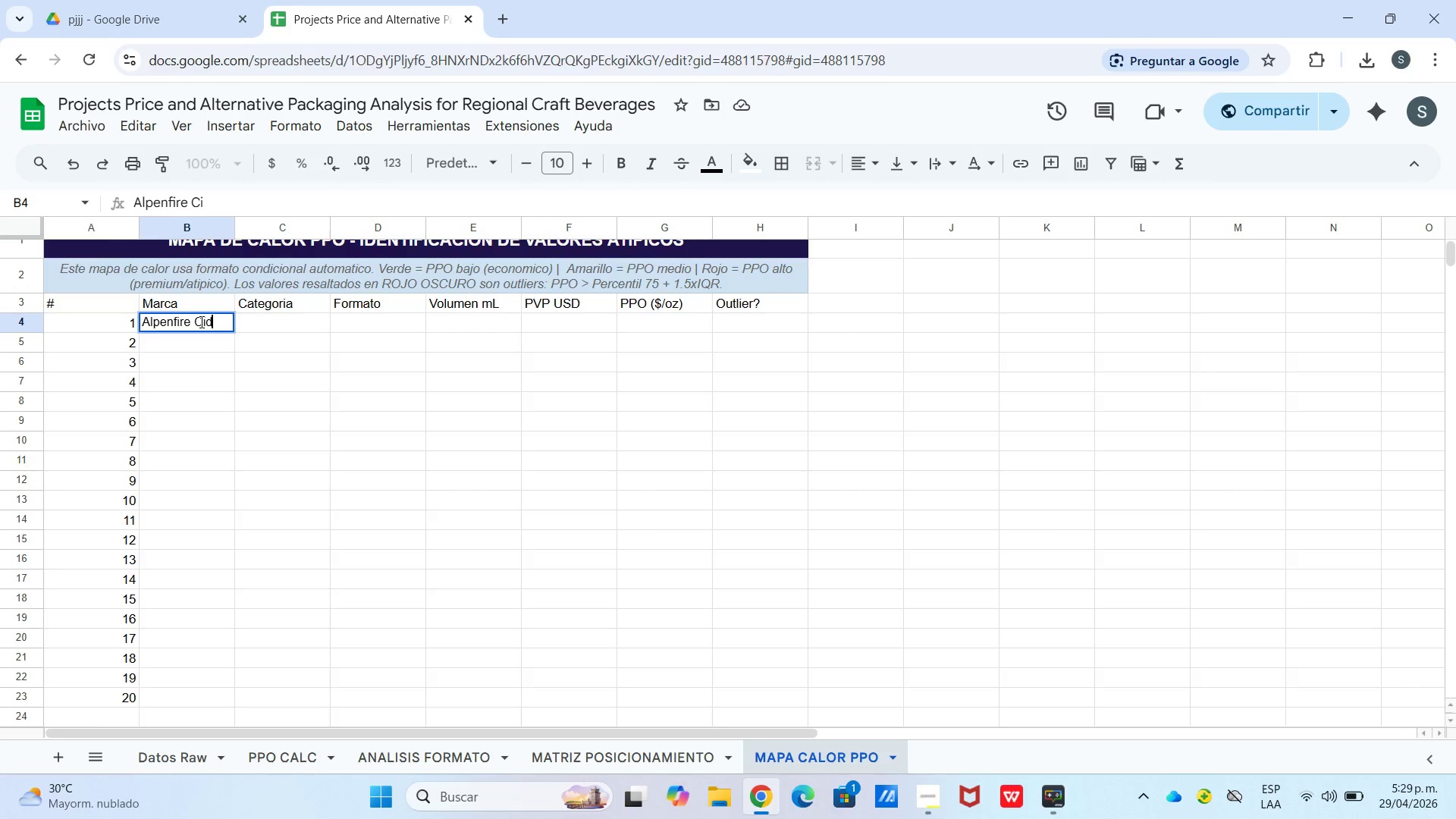 
hold_key(key=E, duration=0.31)
 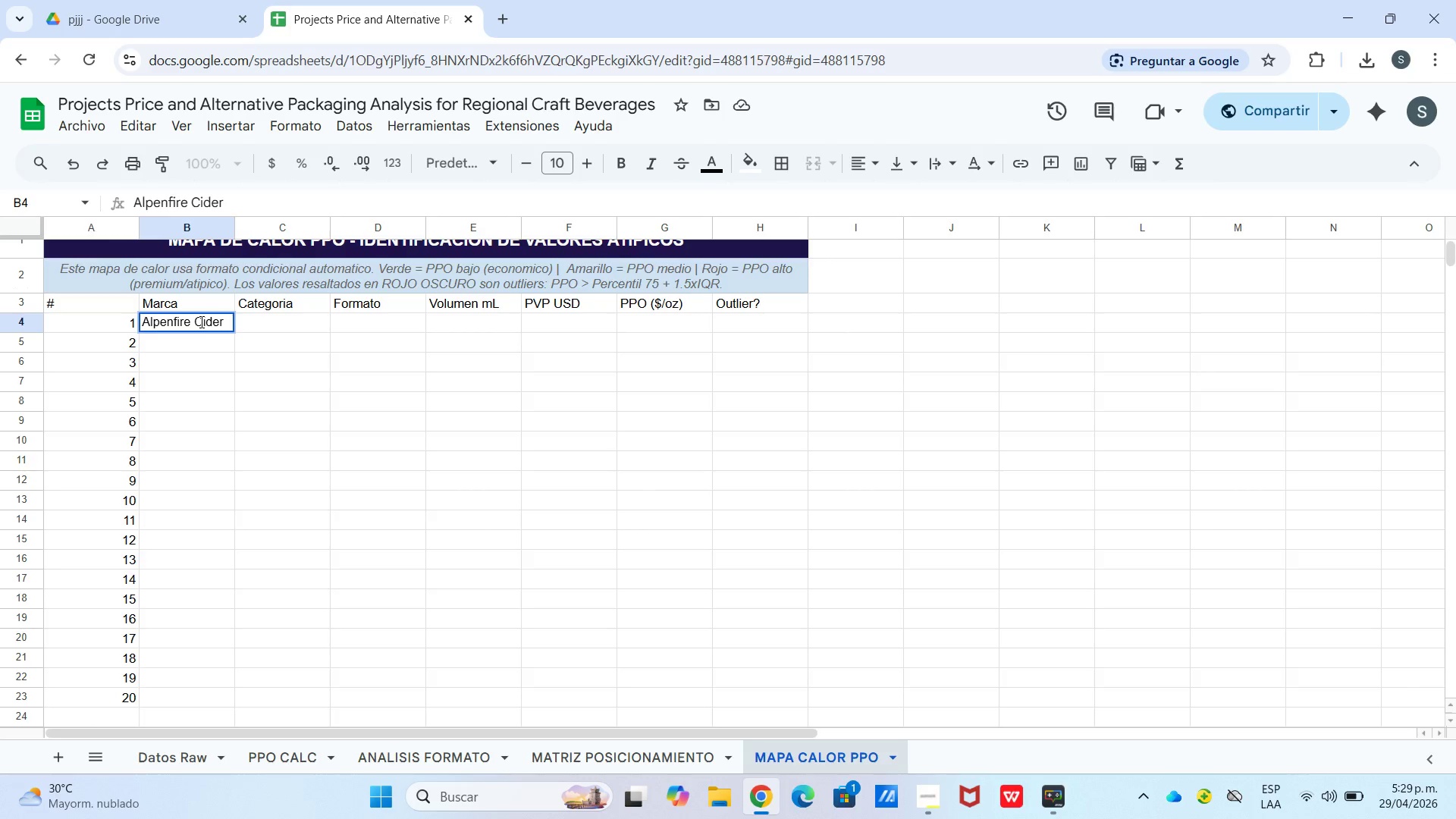 
key(Enter)
 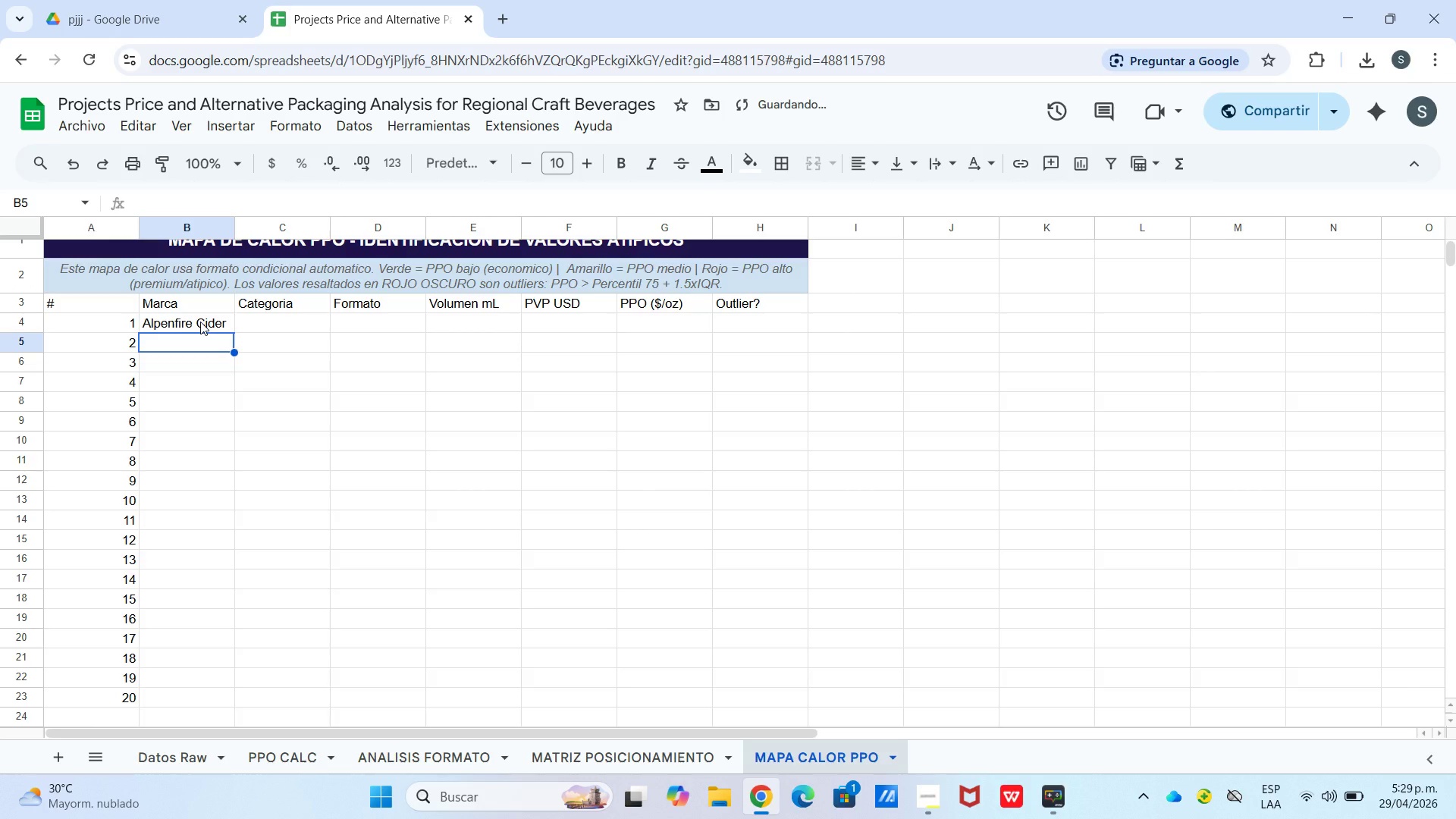 
type(Finnriver Farm)
 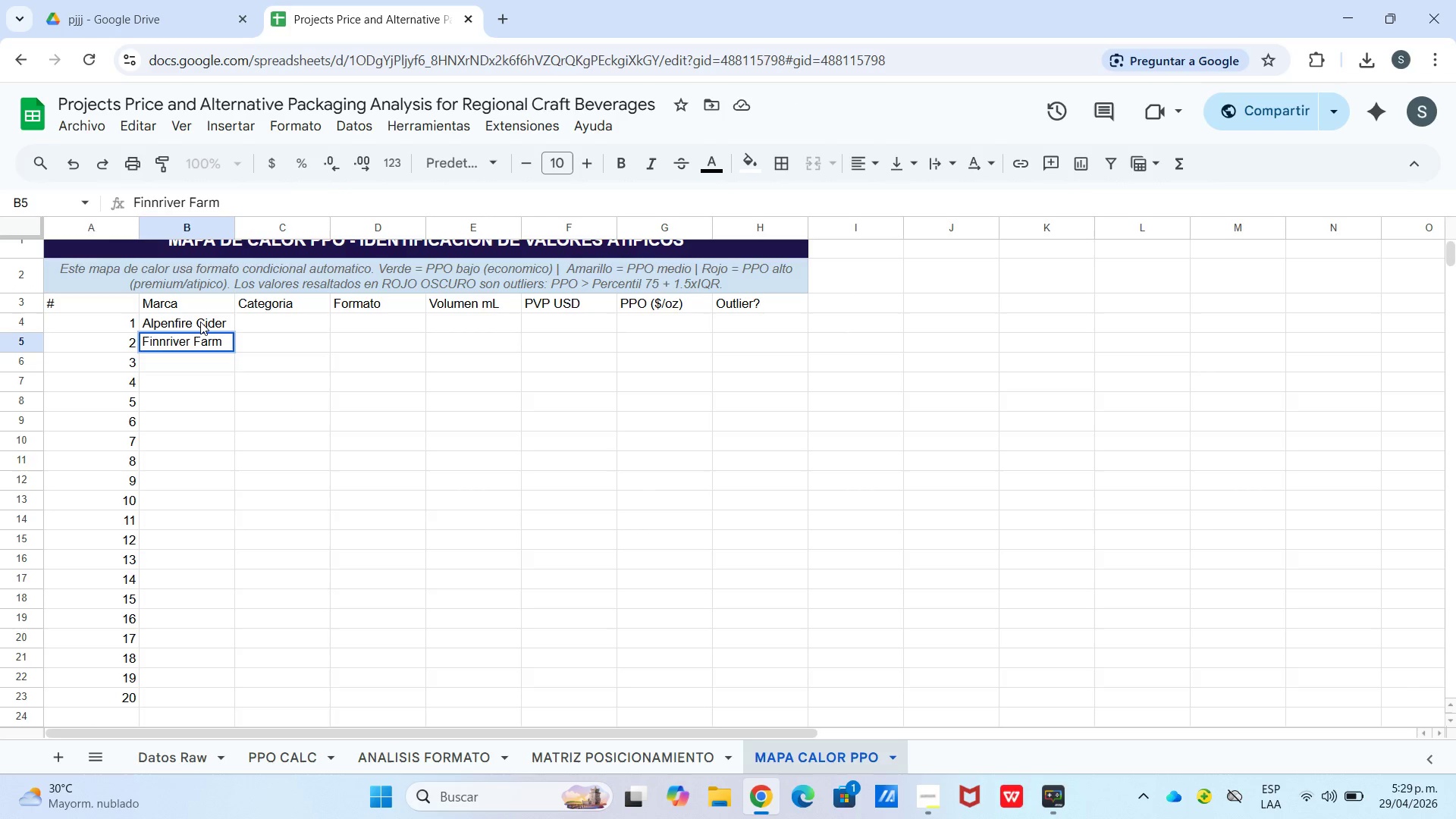 
key(Enter)
 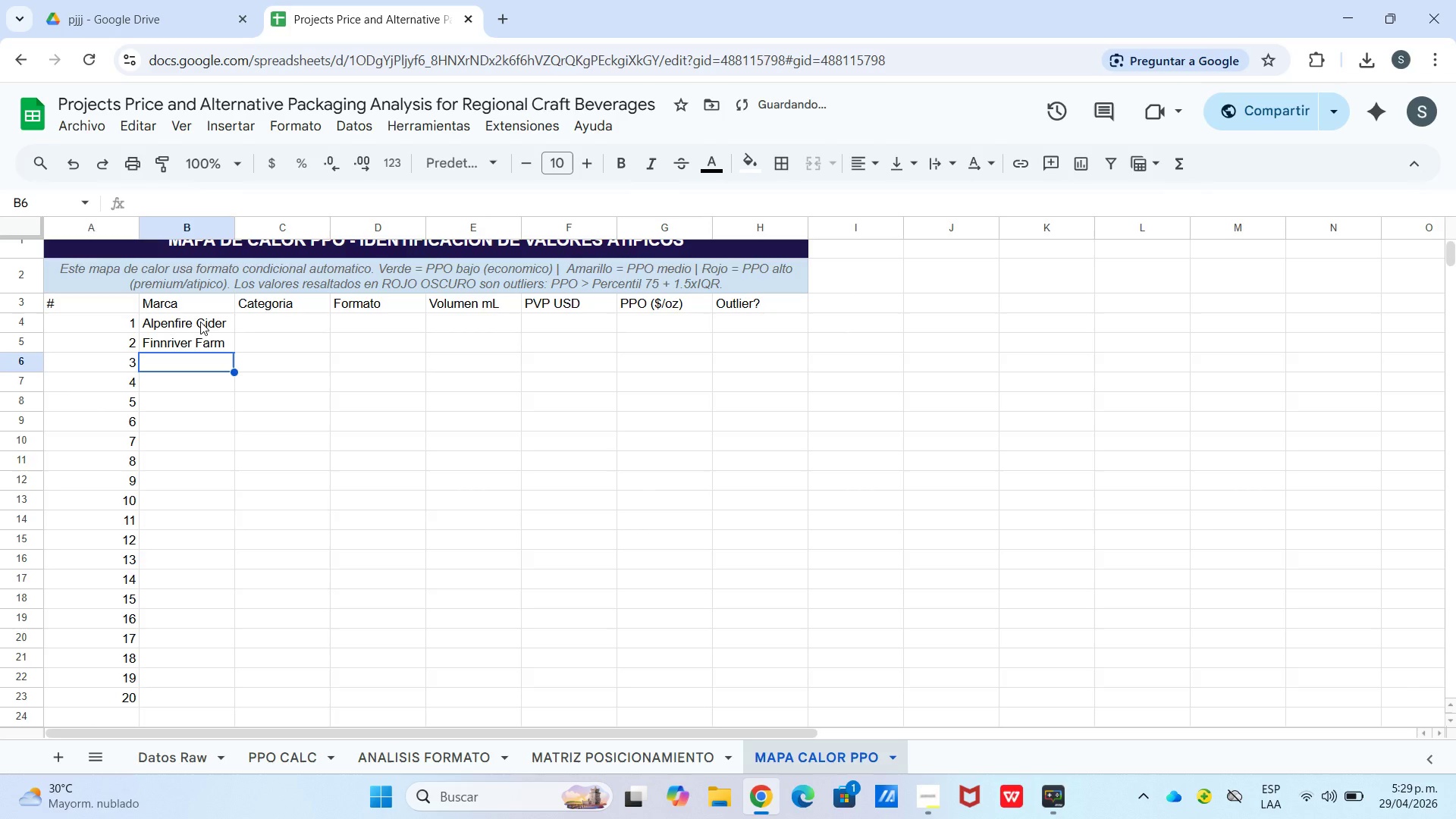 
type(Schilling Hard Cidr)
 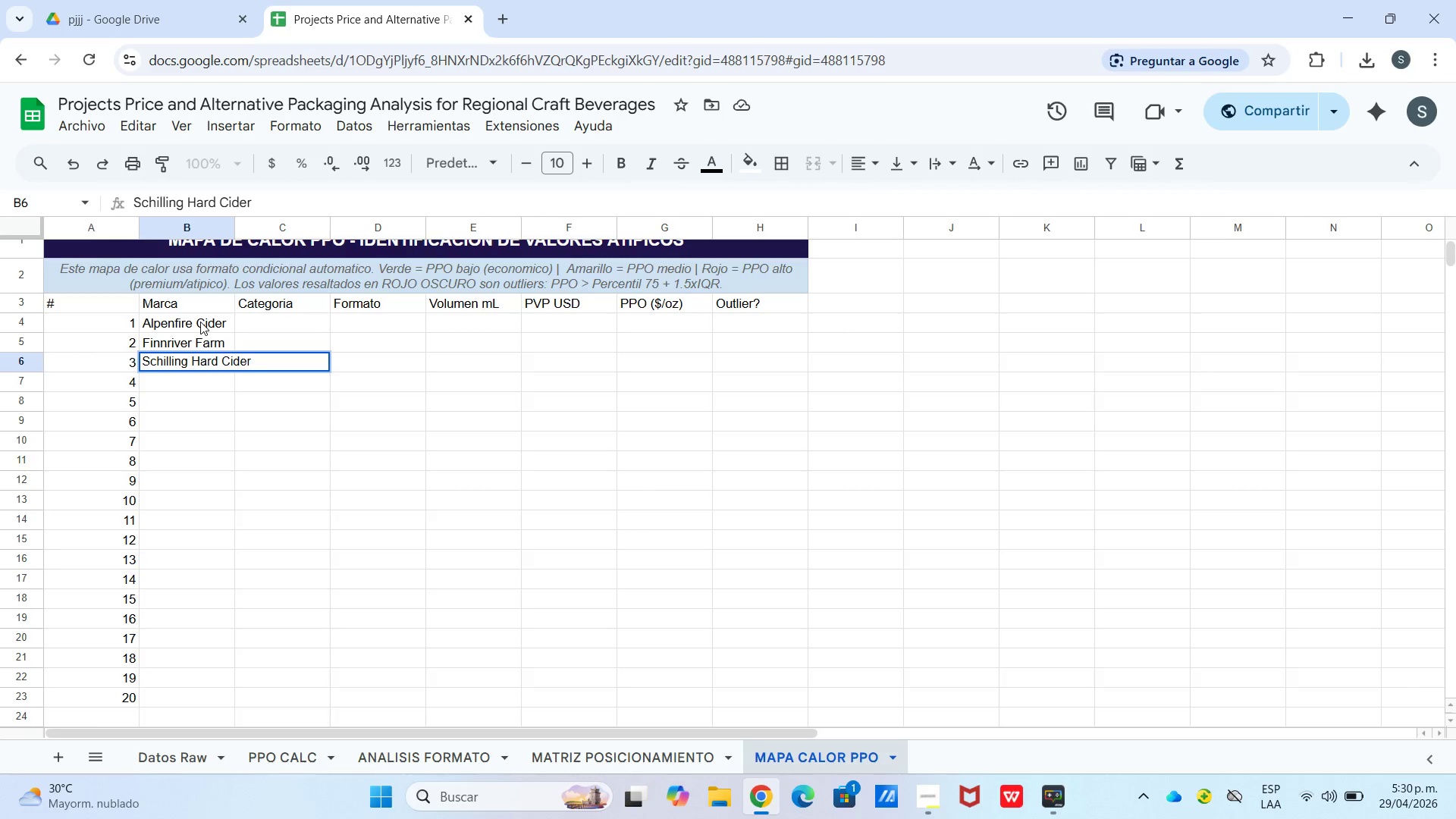 
 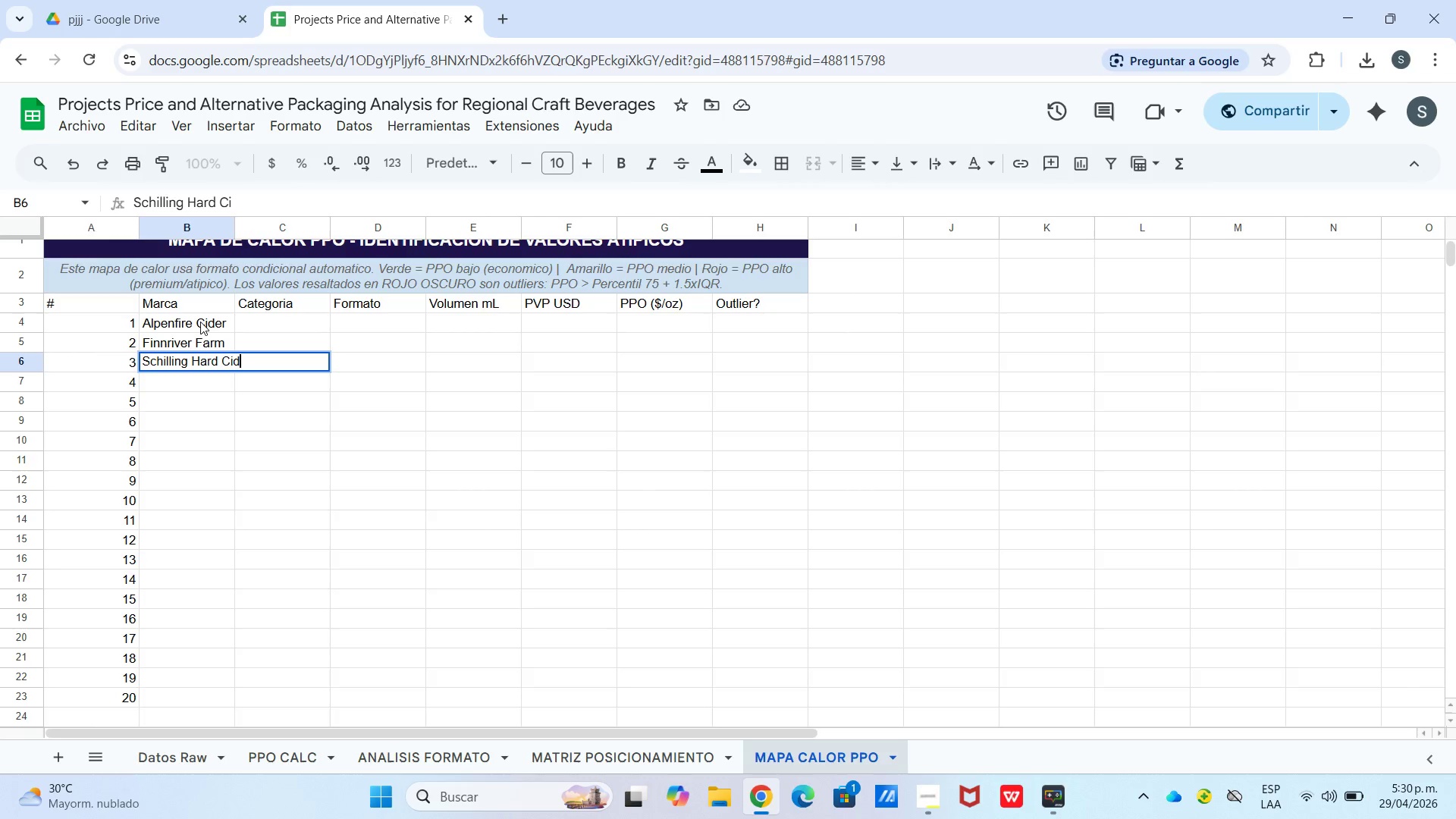 
hold_key(key=E, duration=0.33)
 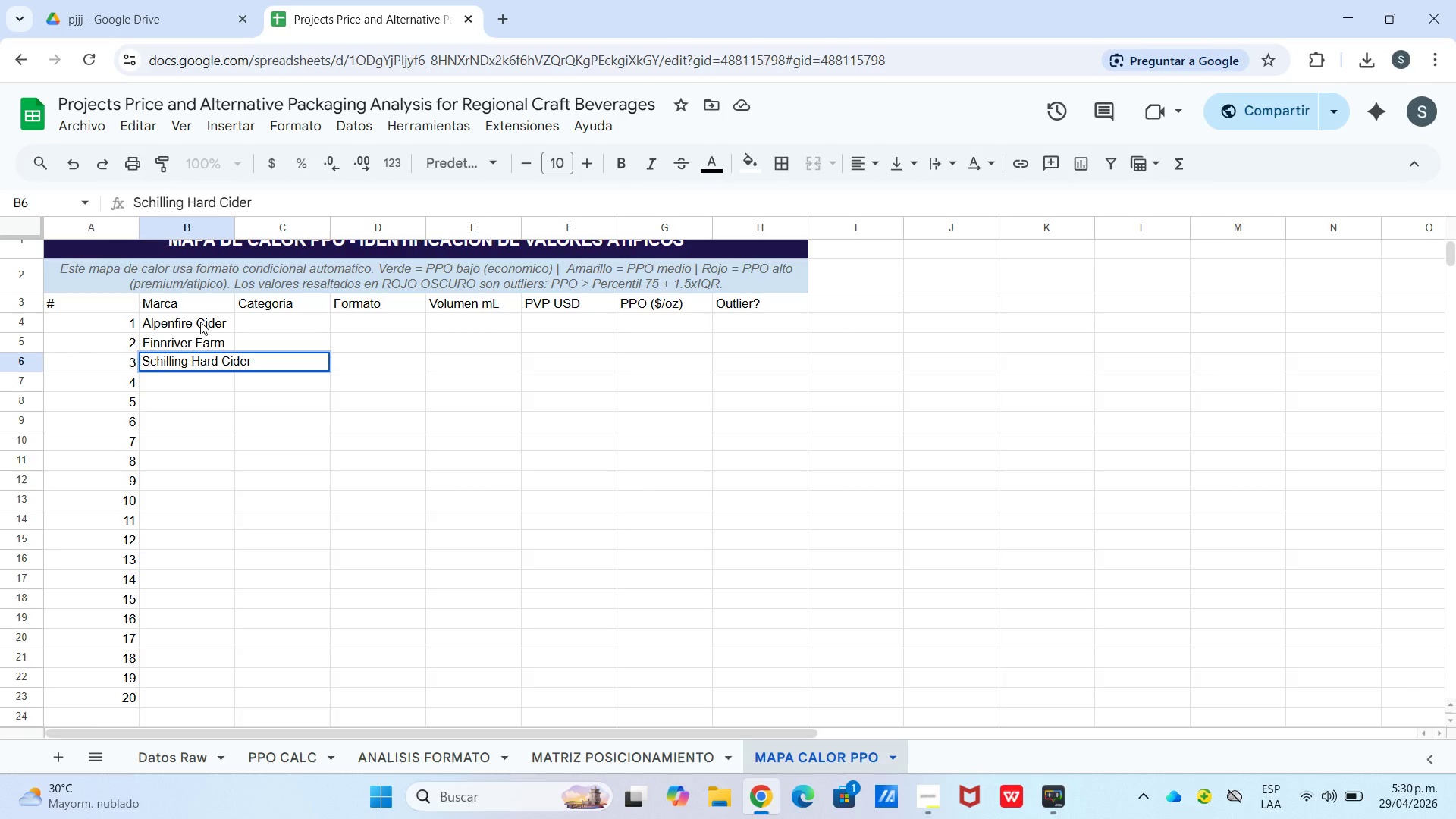 
key(Enter)
 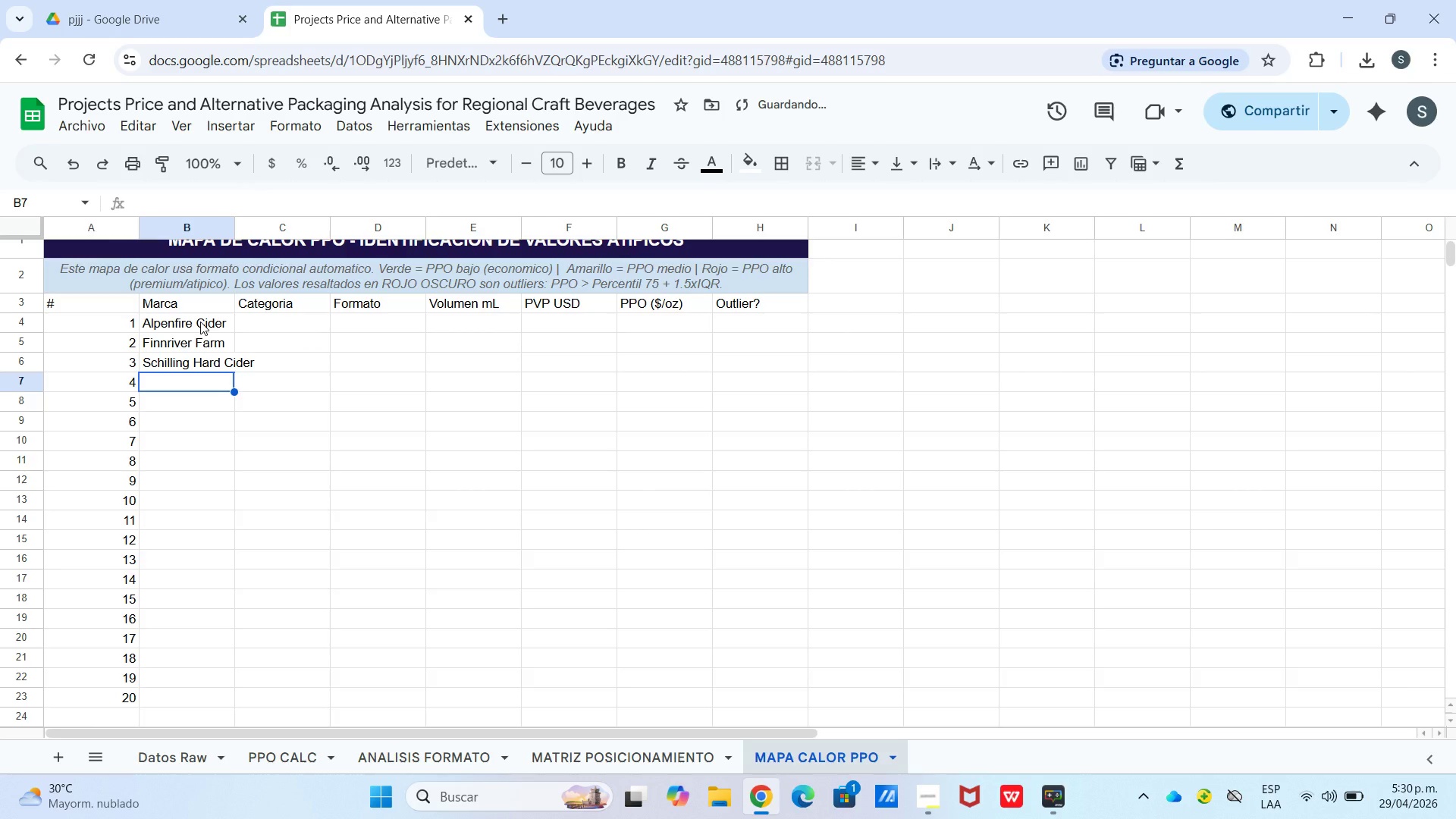 
type(Wildcraft Cidr)
 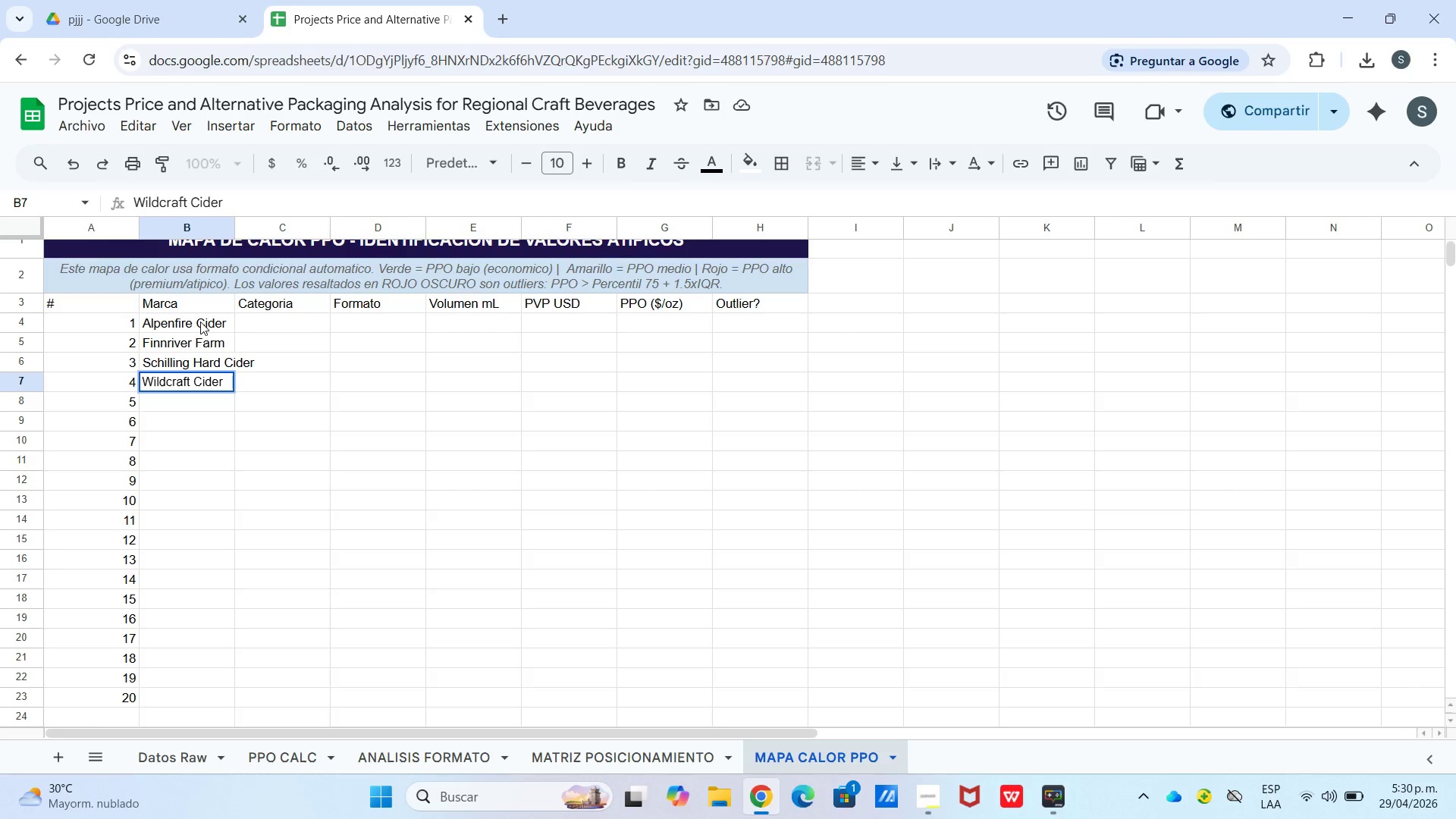 
 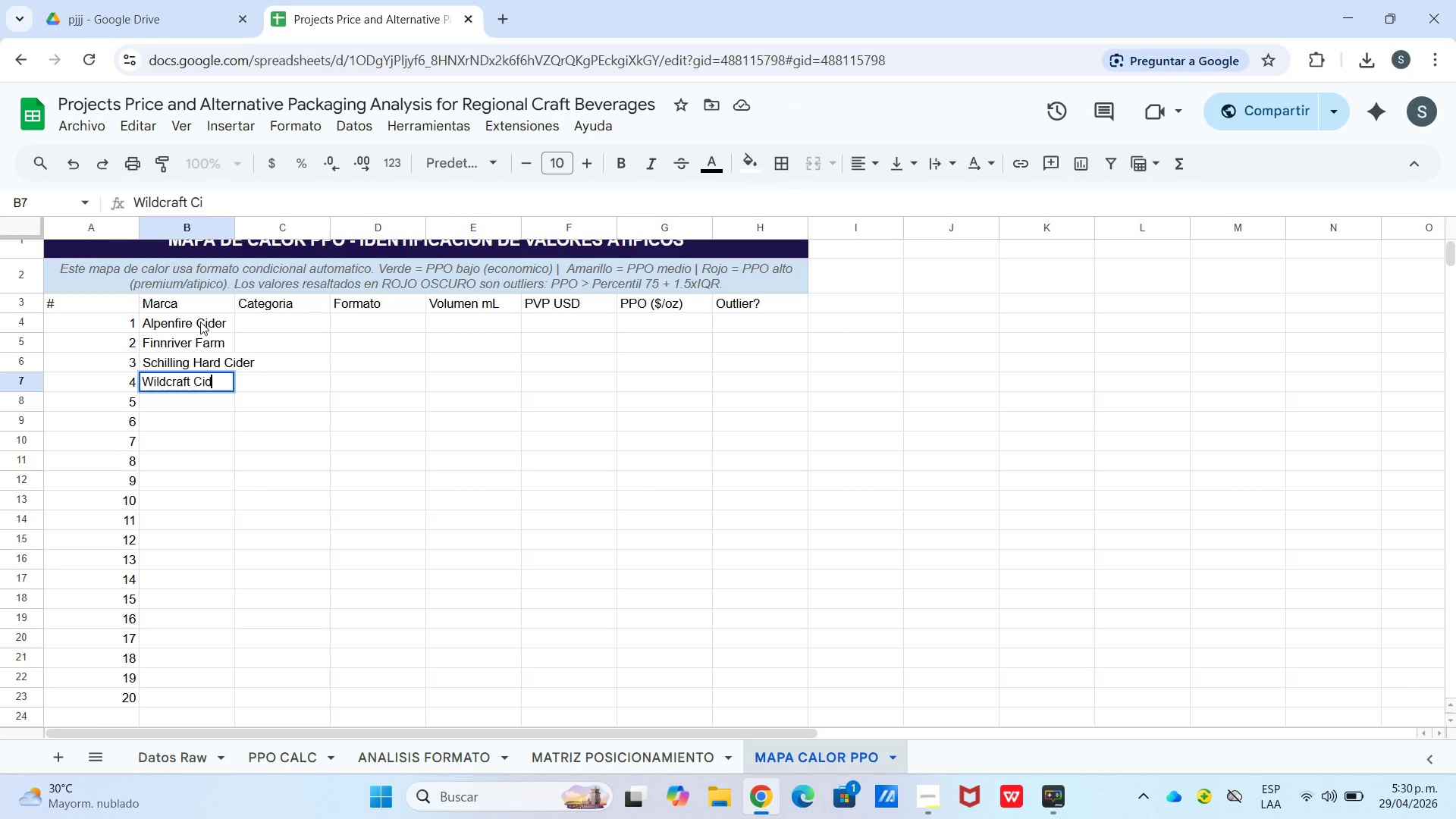 
hold_key(key=E, duration=0.31)
 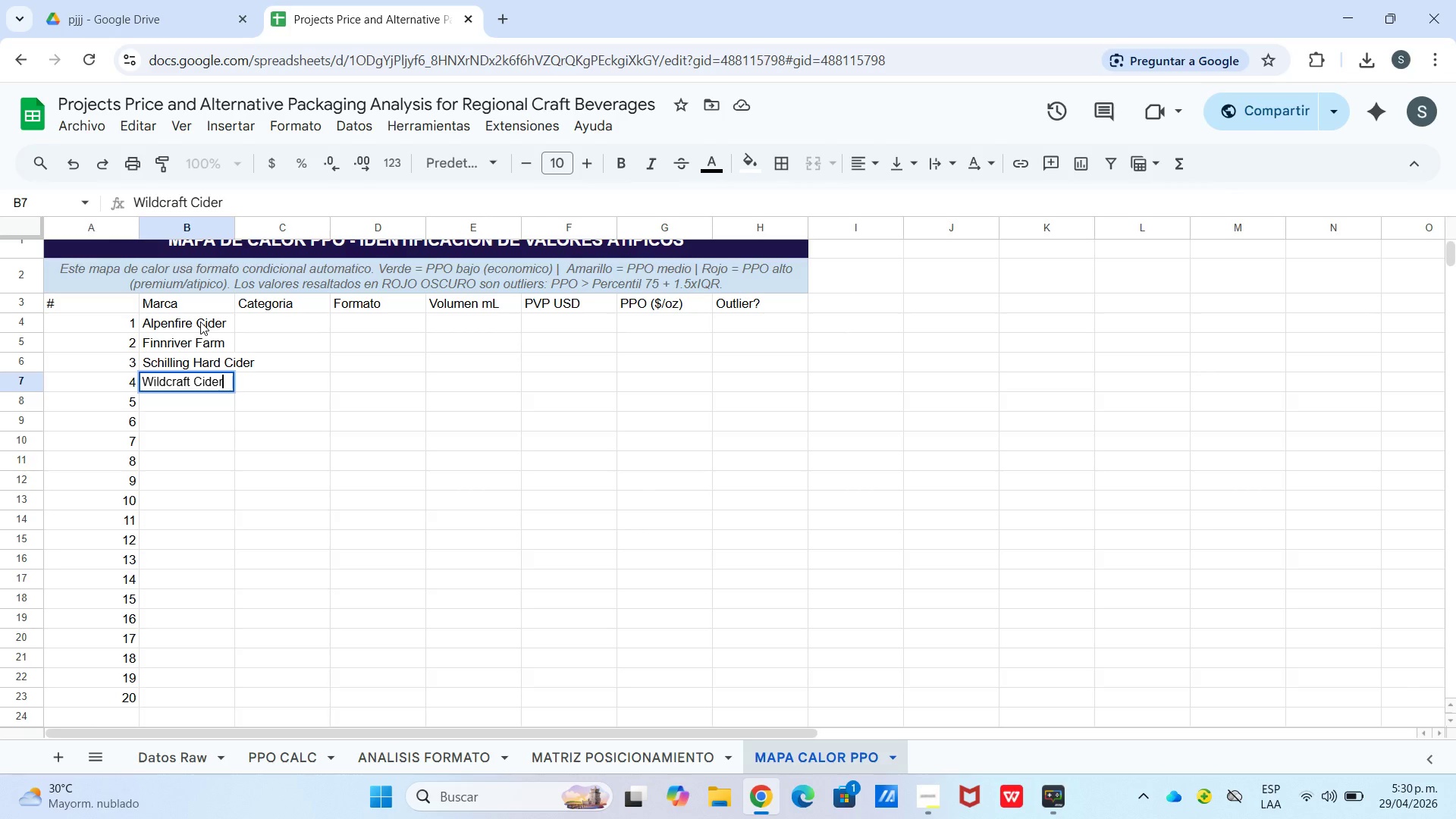 
key(Enter)
 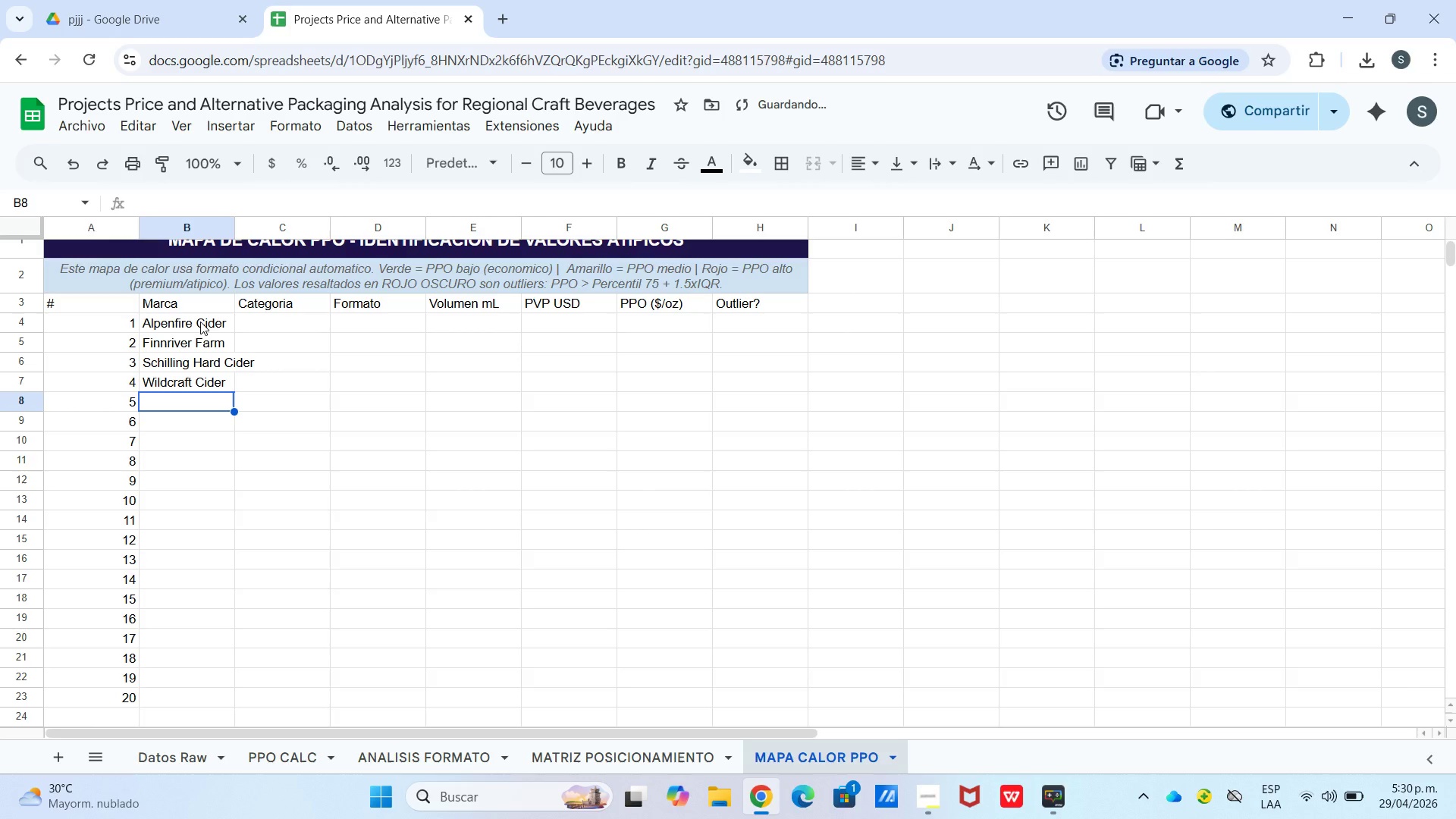 
type(Tieton Cidr Works)
 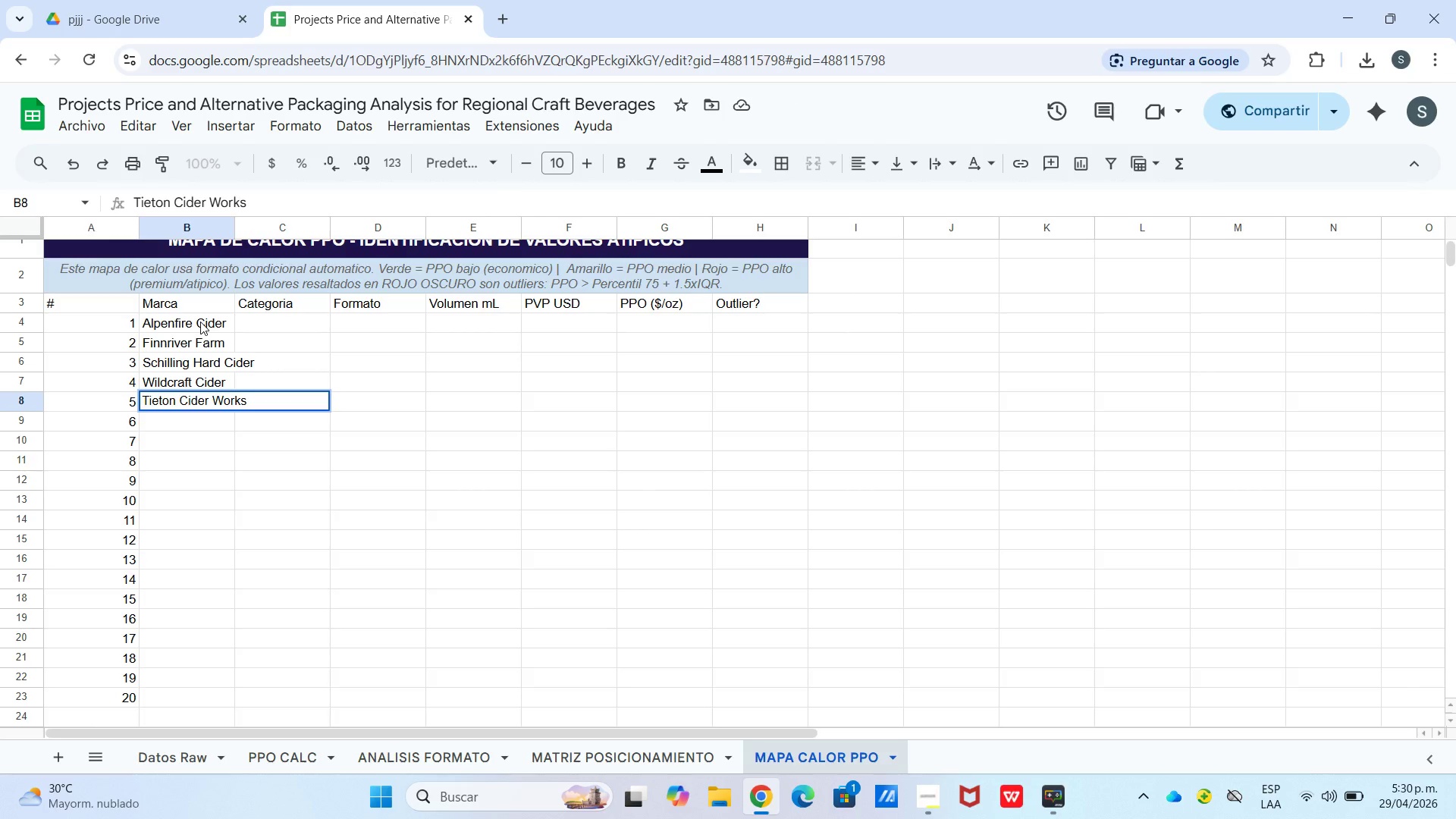 
key(Enter)
 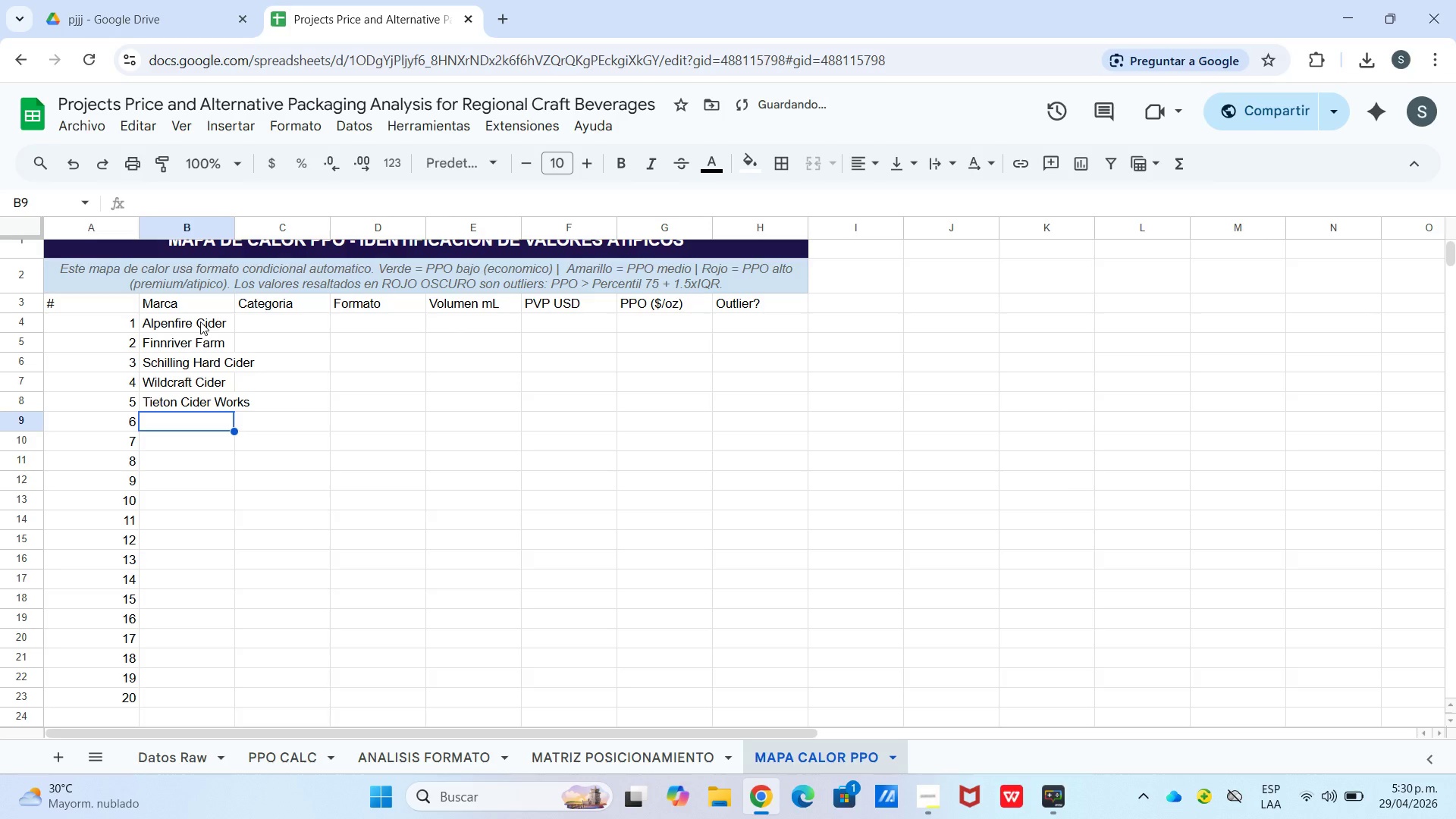 
type(Reverend Nat[s)
 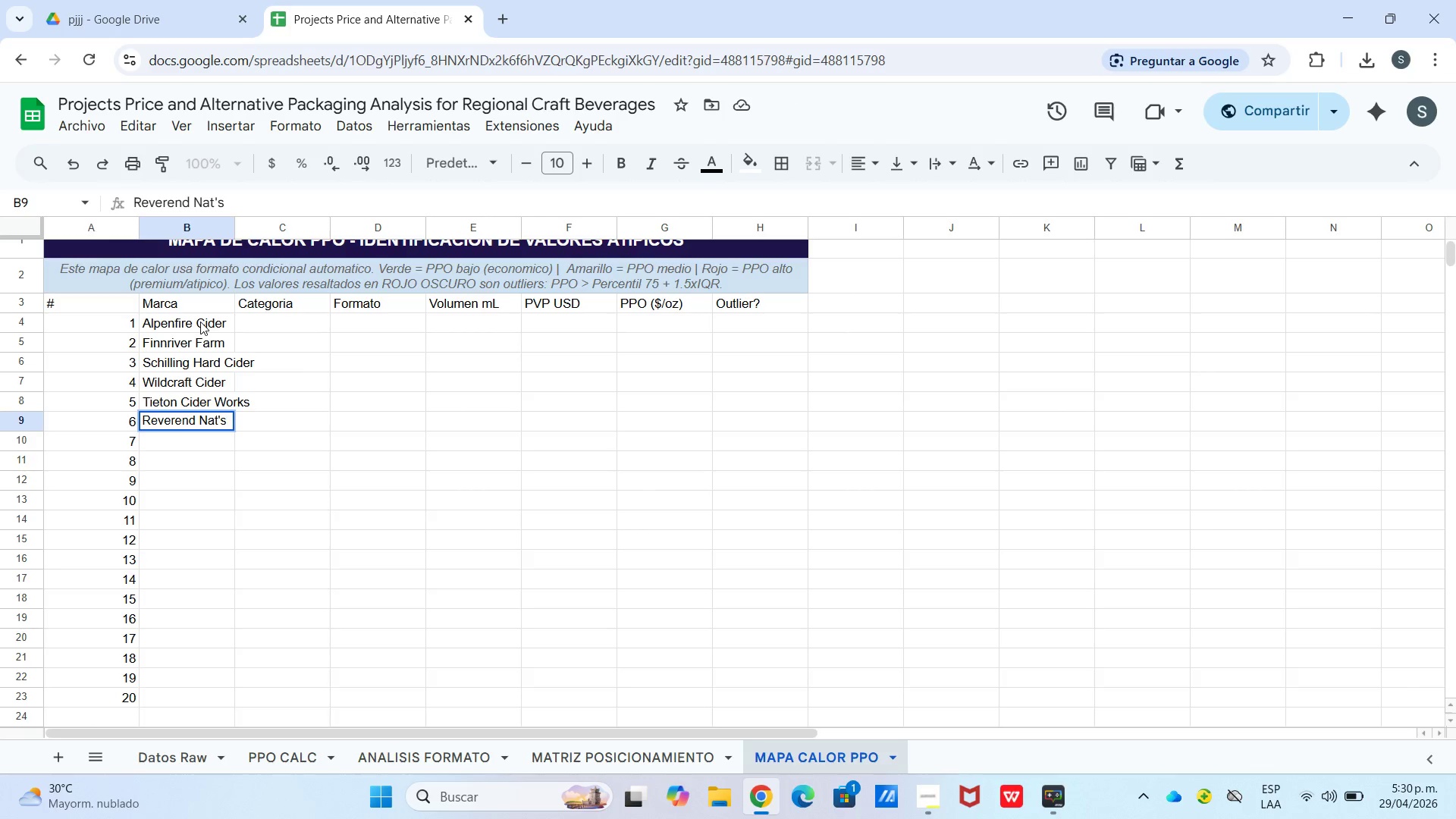 
key(Enter)
 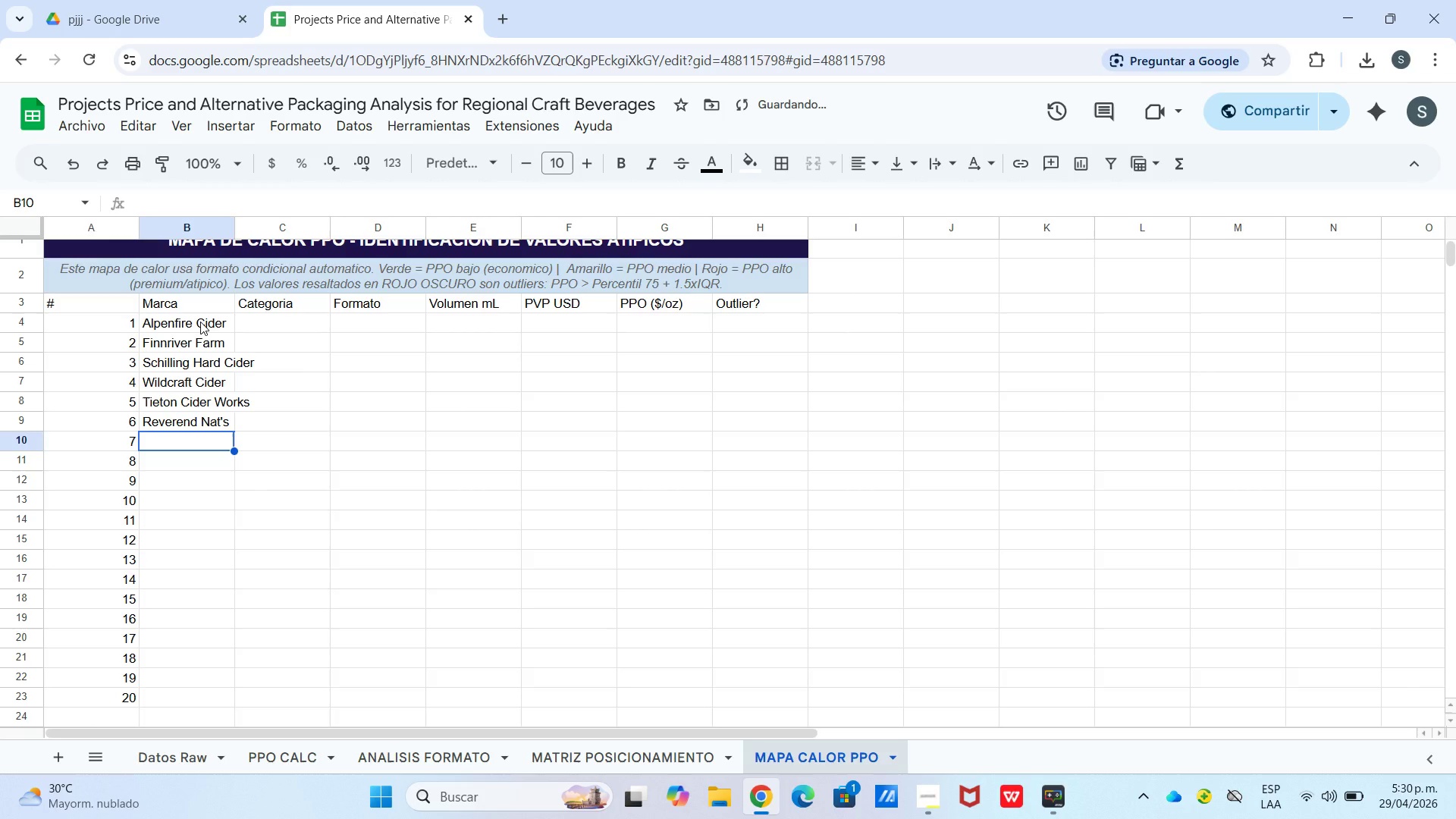 
type(Locust Cider)
 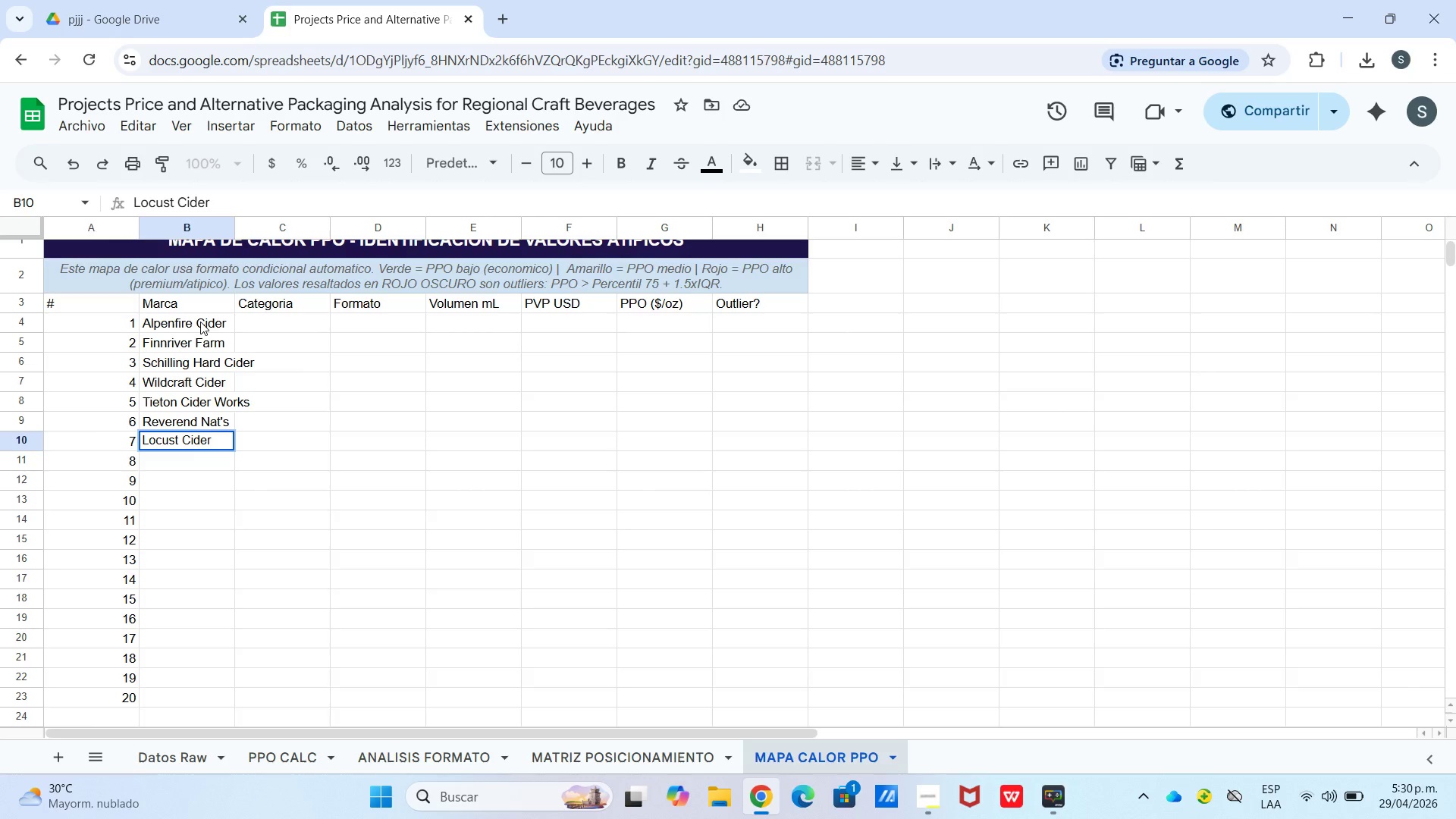 
key(Enter)
 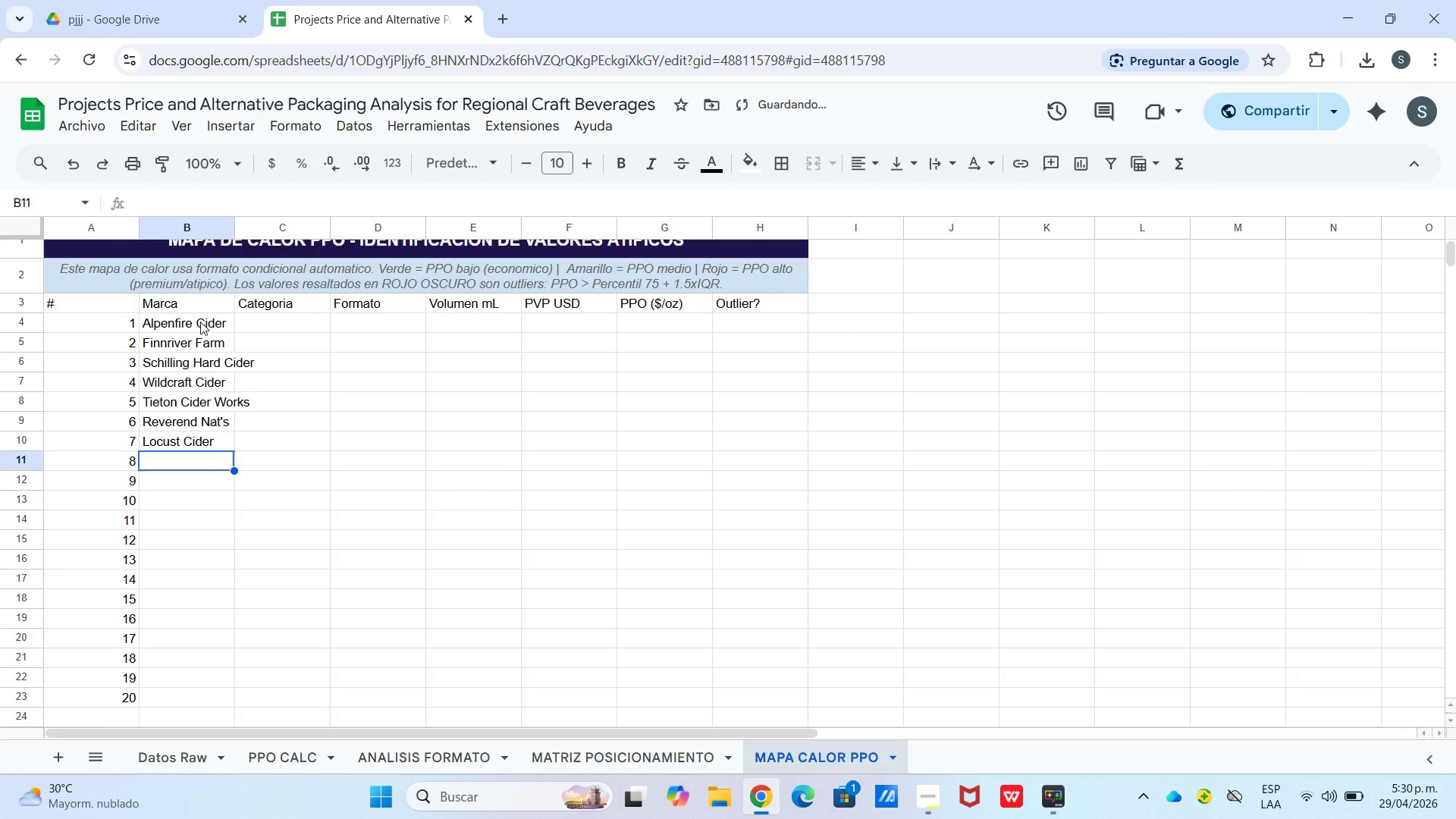 
type(Dra)
 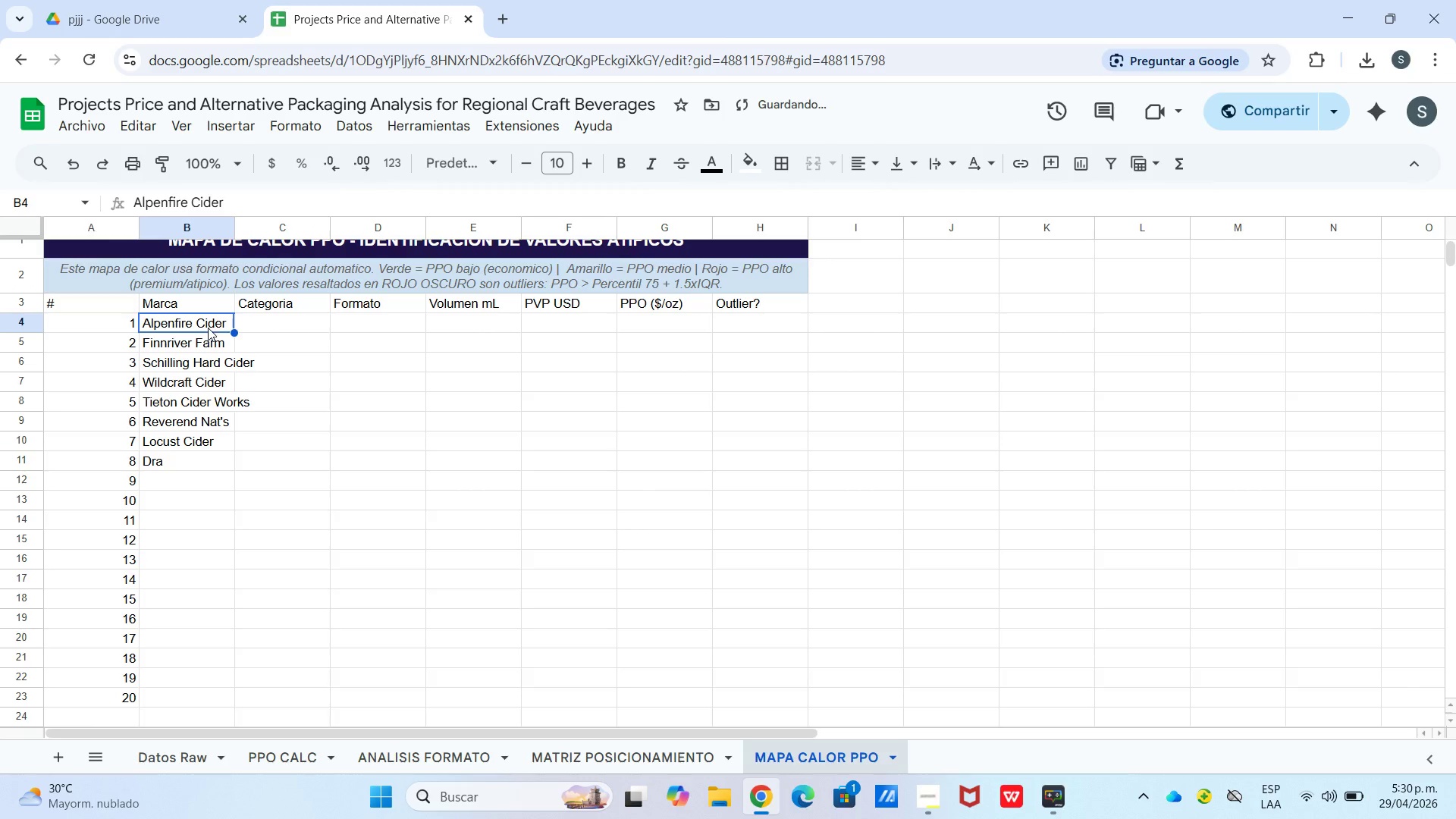 
type()PP)
key(Backspace)
key(Backspace)
type({PPO CALC[!b5)
 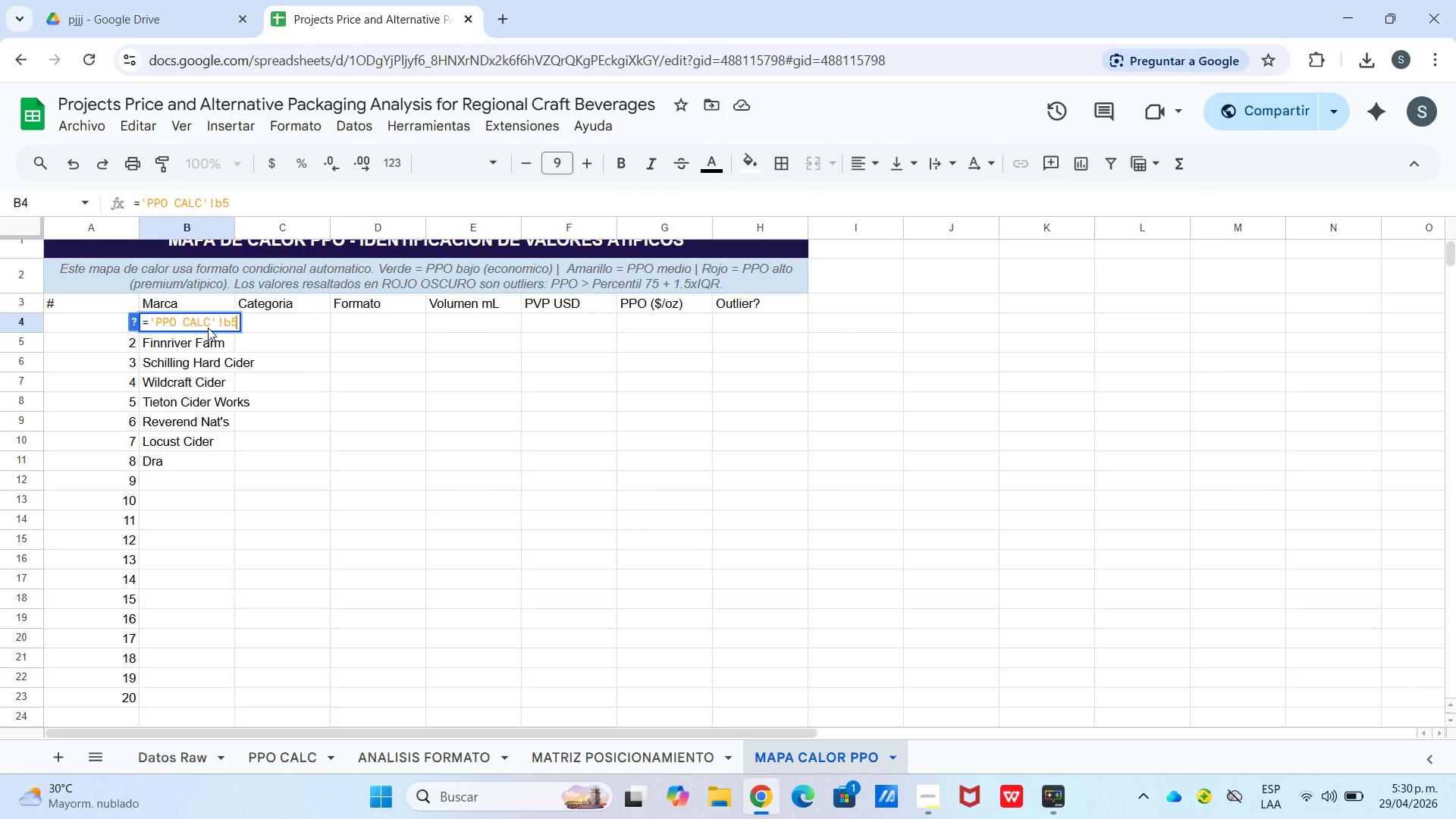 
 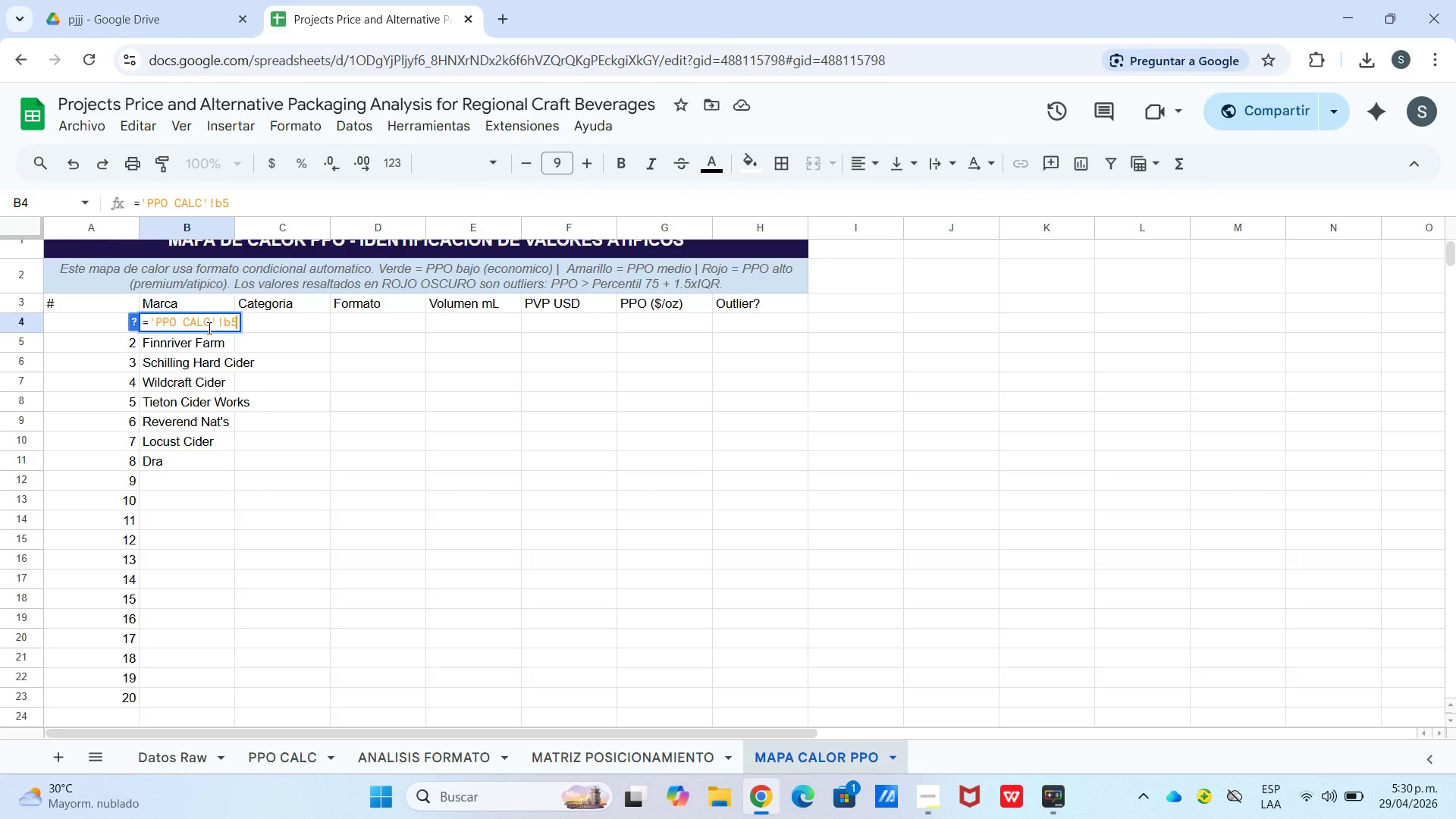 
key(Enter)
 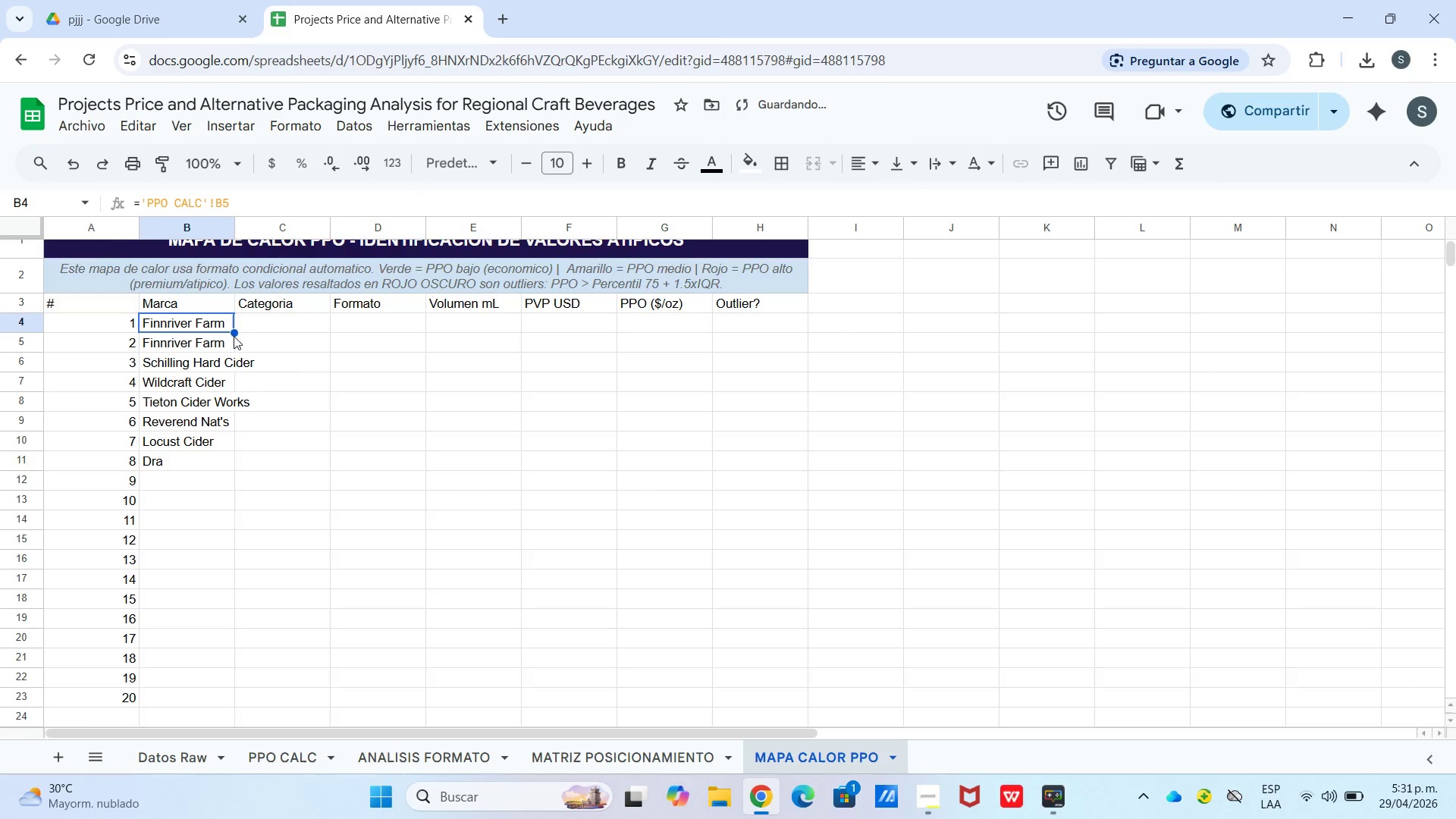 
left_click_drag(start_coordinate=[235, 331], to_coordinate=[218, 513])
 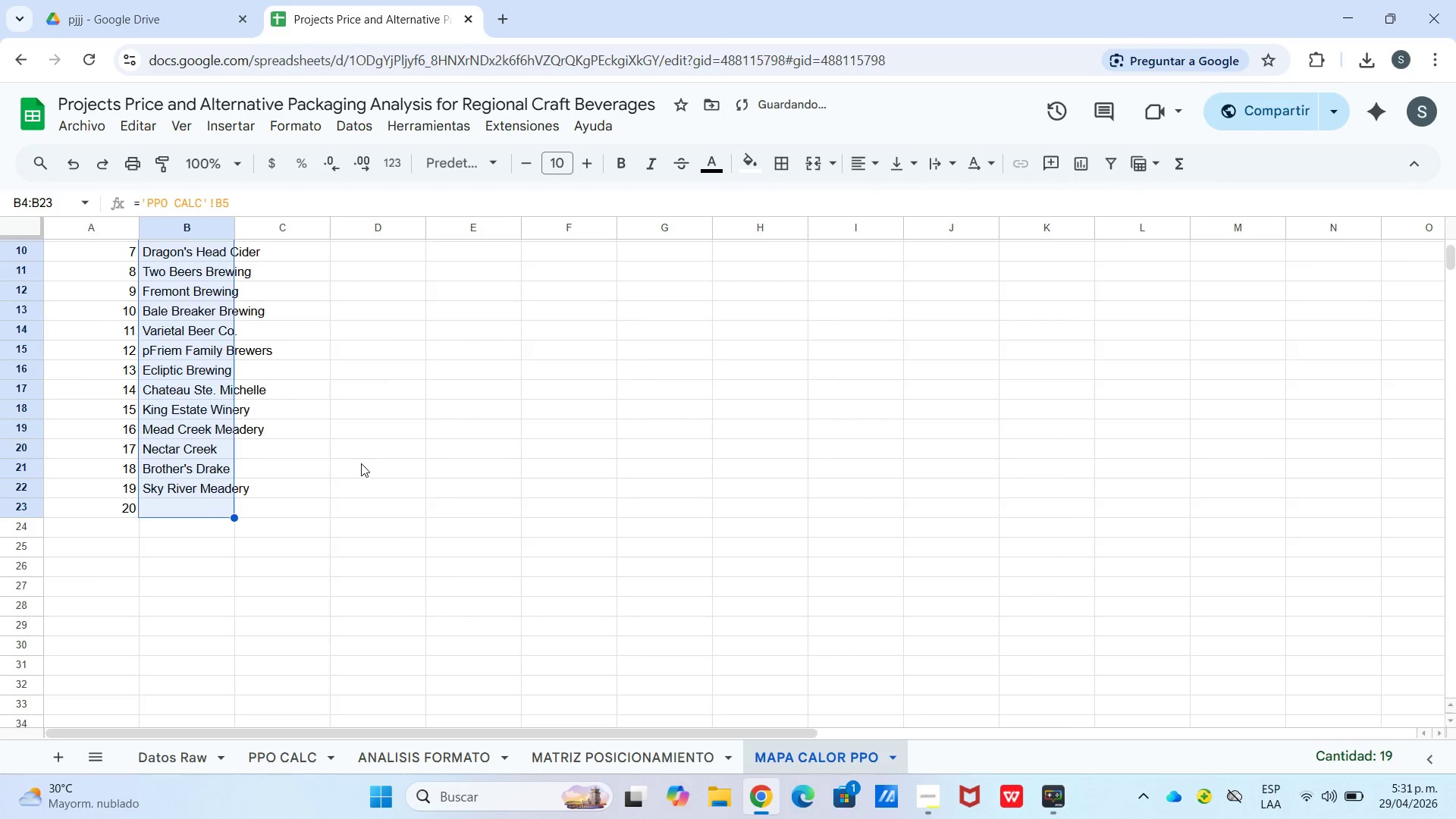 
scroll: coordinate [243, 497], scroll_direction: down, amount: 2.0
 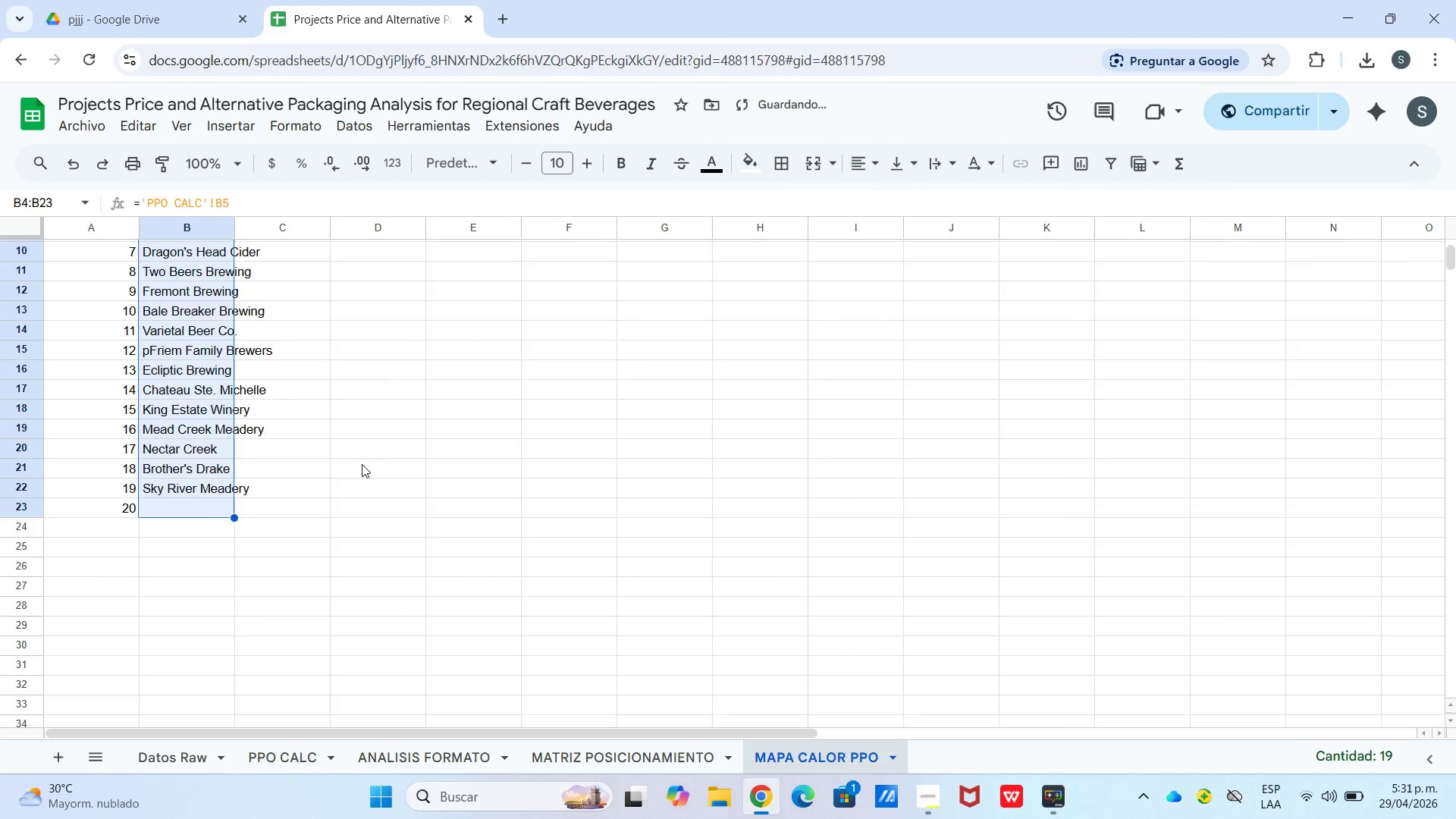 
left_click_drag(start_coordinate=[375, 450], to_coordinate=[374, 444])
 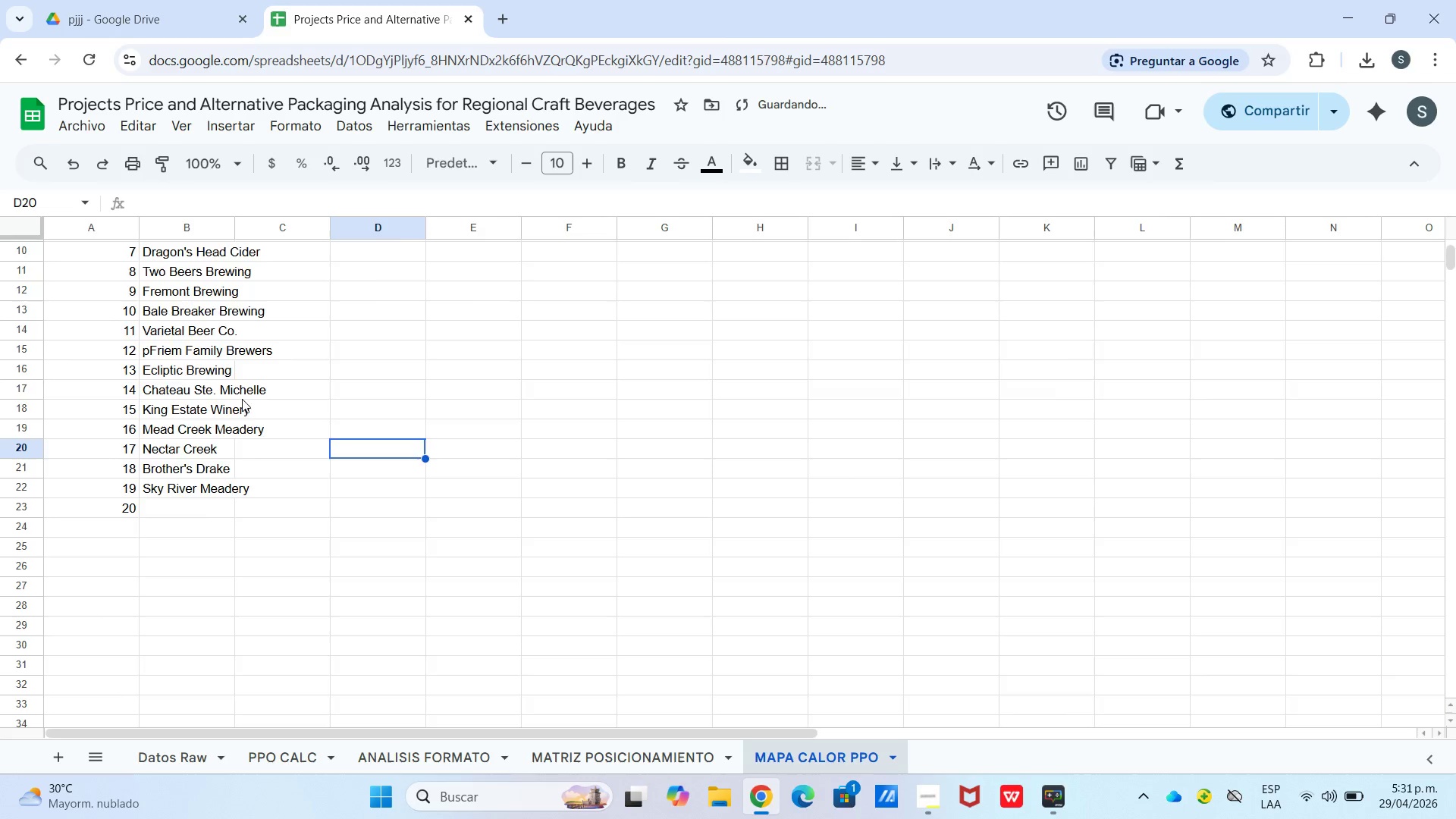 
scroll: coordinate [233, 394], scroll_direction: up, amount: 2.0
 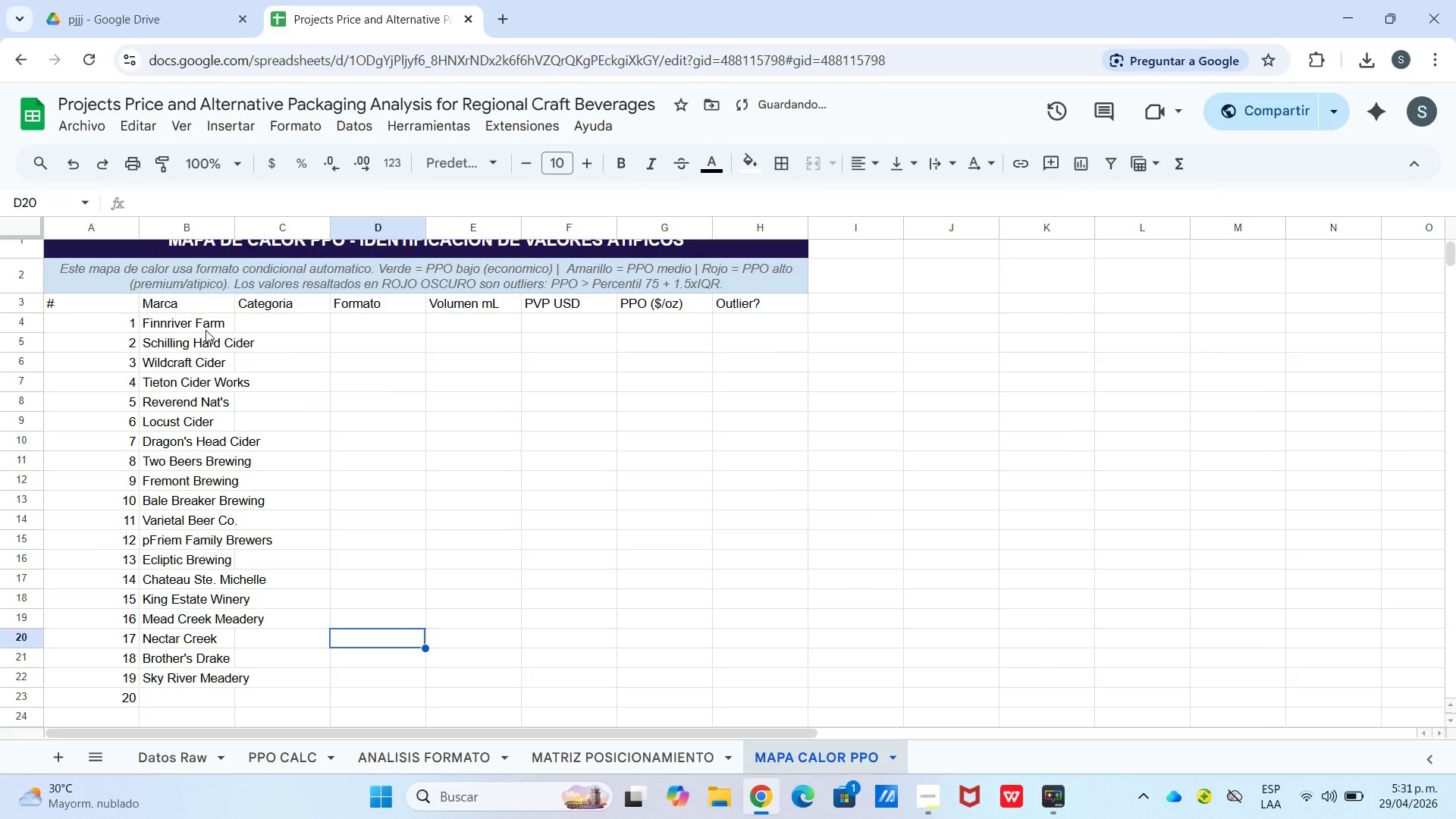 
left_click_drag(start_coordinate=[204, 327], to_coordinate=[220, 673])
 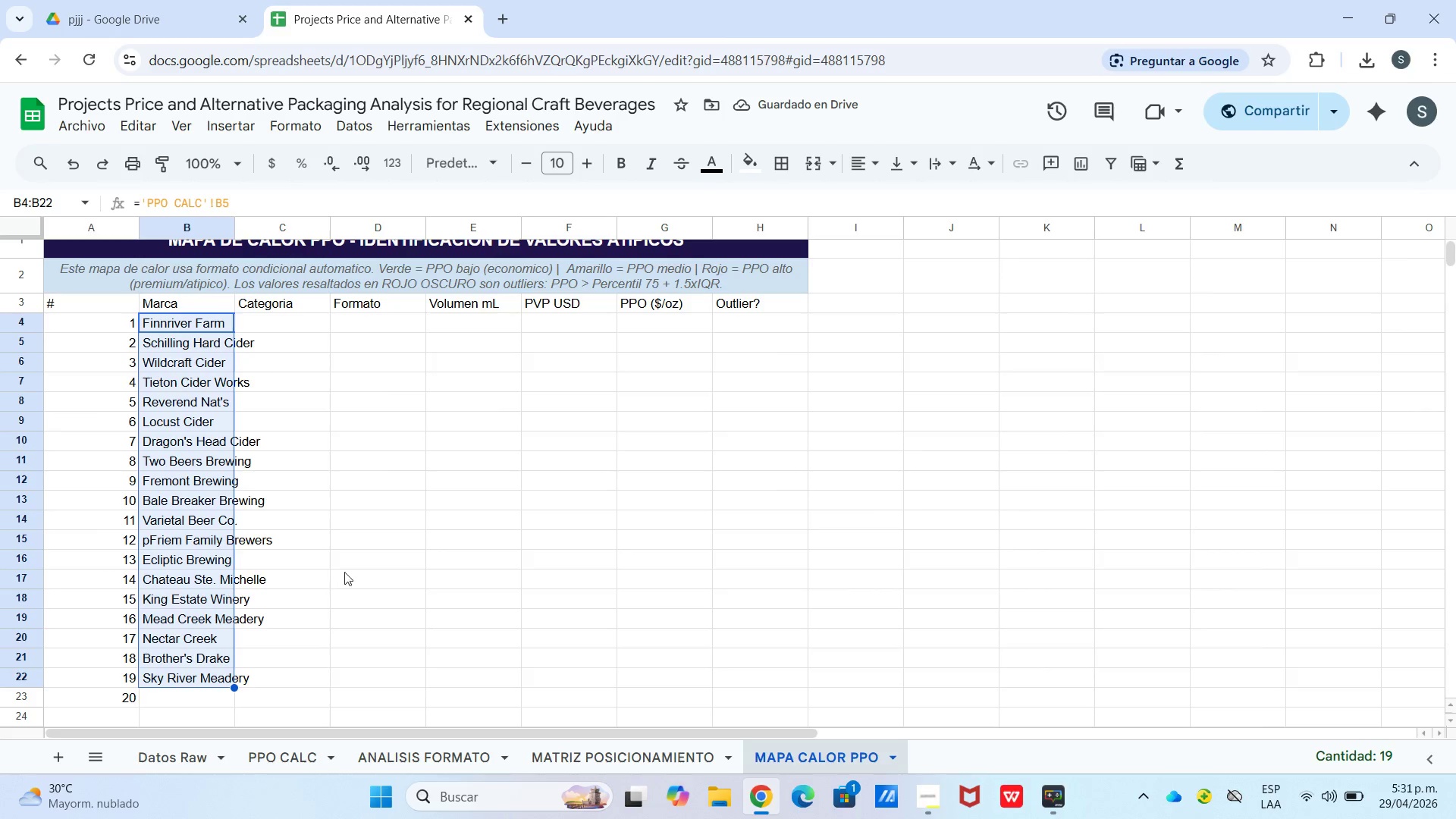 
left_click_drag(start_coordinate=[344, 572], to_coordinate=[344, 563])
 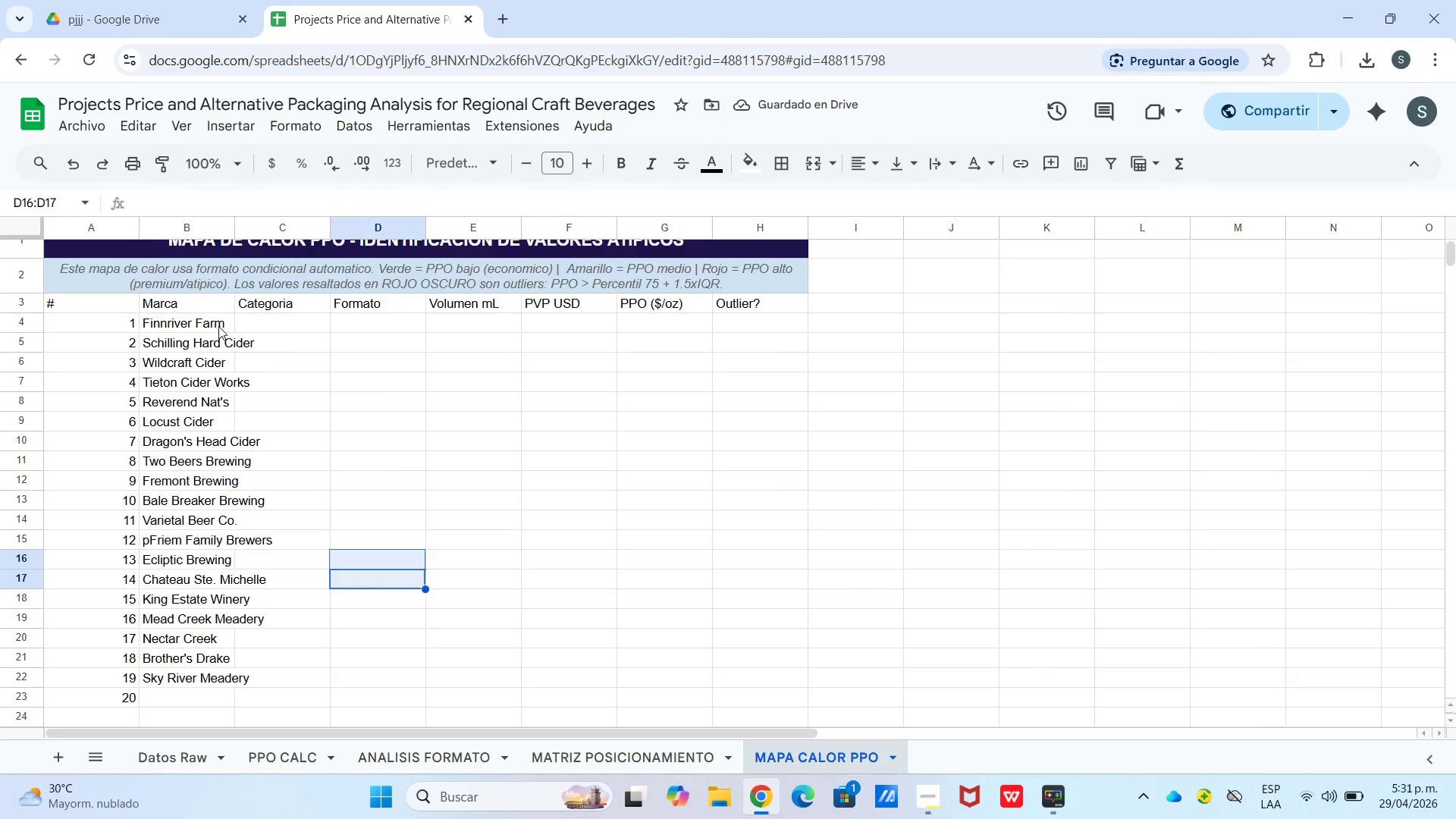 
left_click([218, 326])
 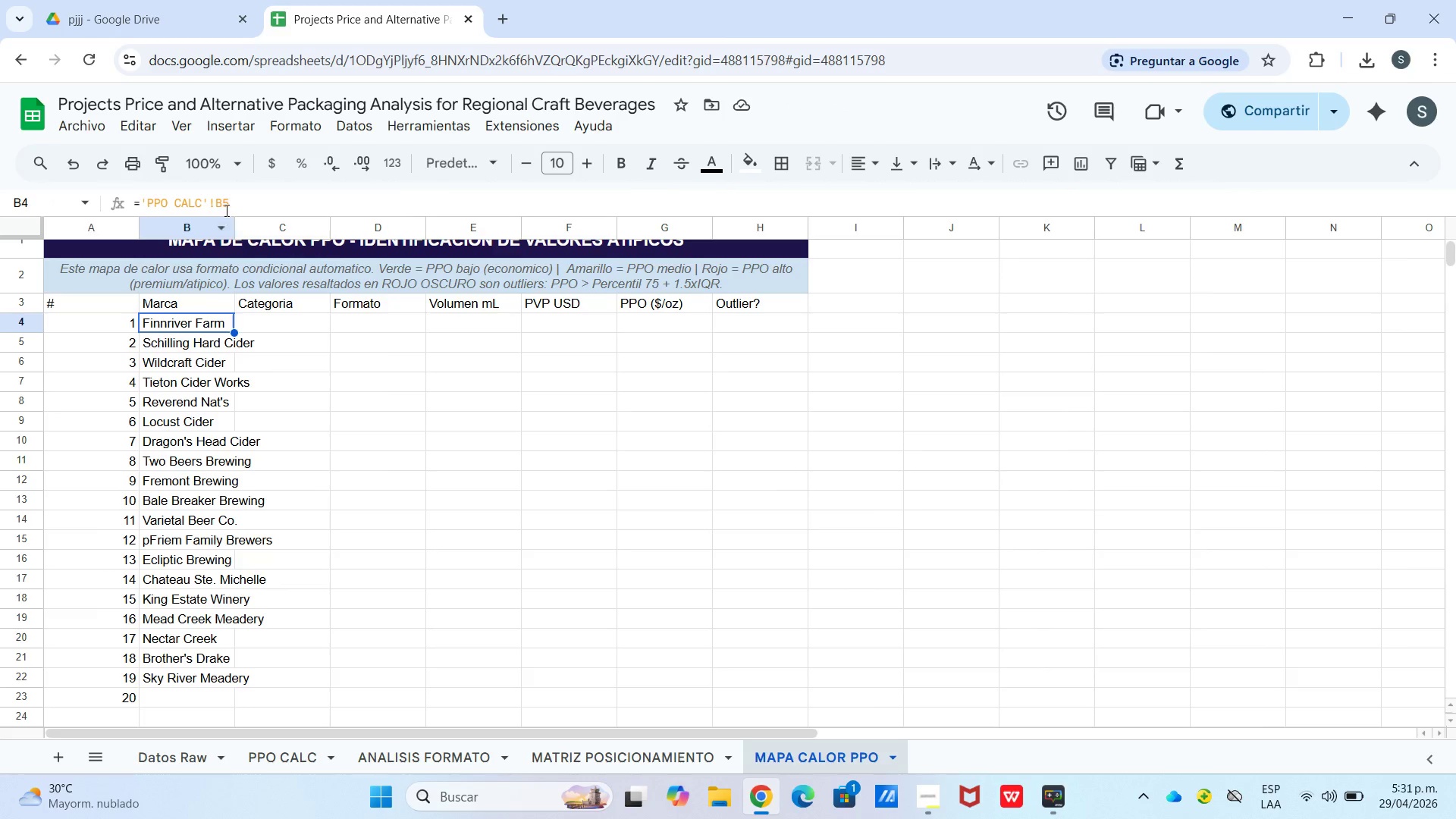 
wait(7.14)
 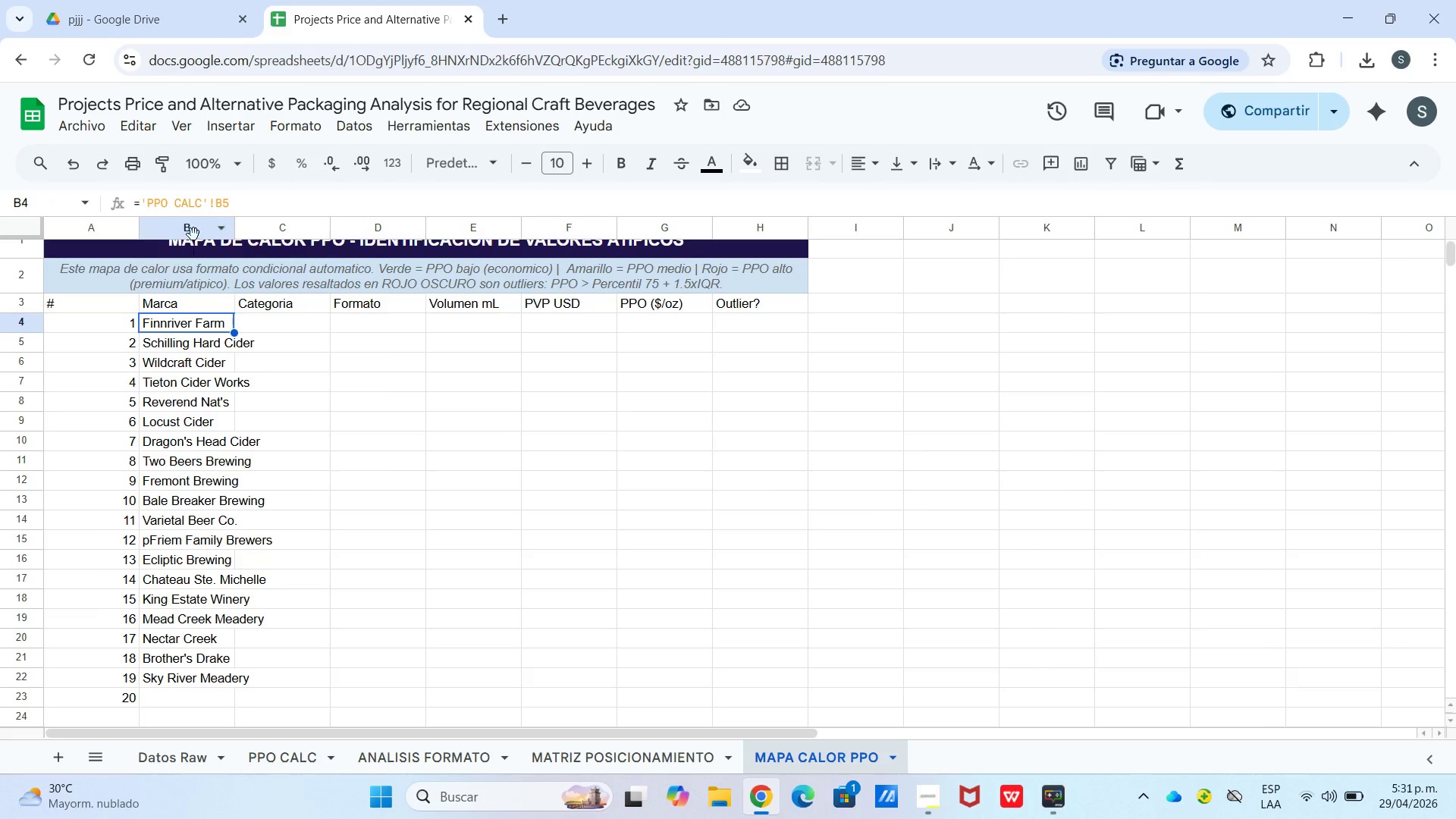 
key(A)
 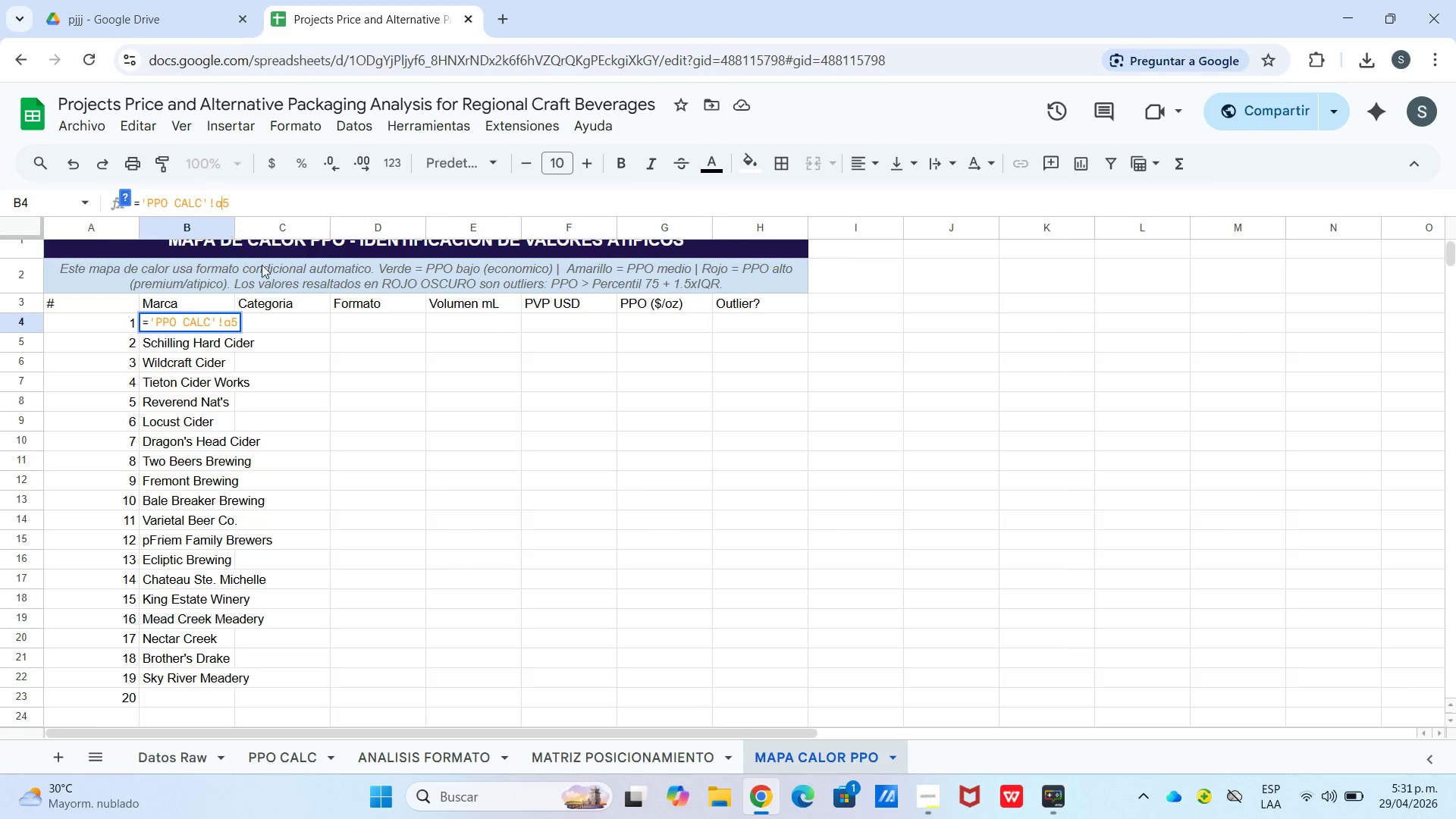 
key(Enter)
 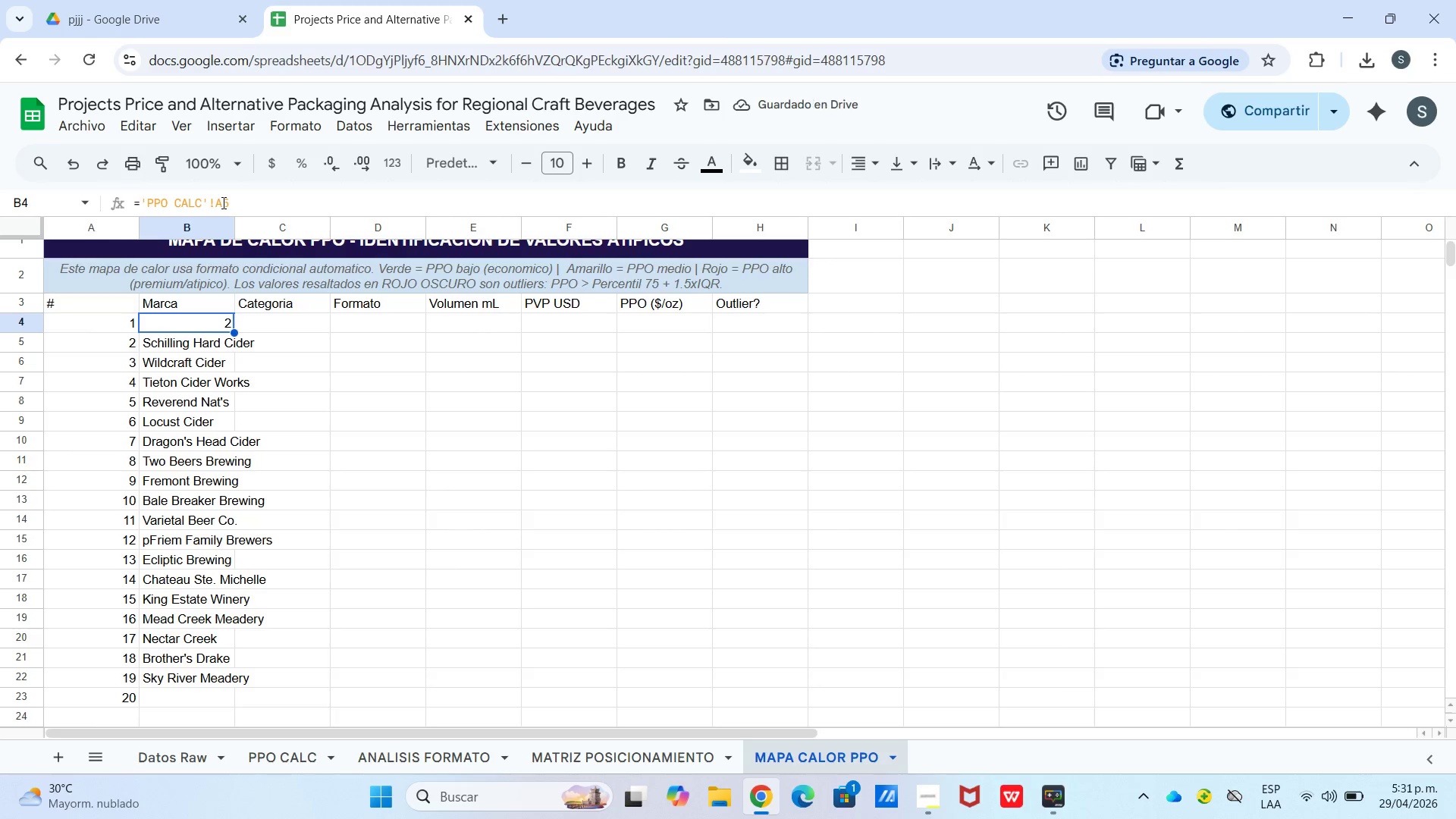 
left_click_drag(start_coordinate=[236, 205], to_coordinate=[214, 206])
 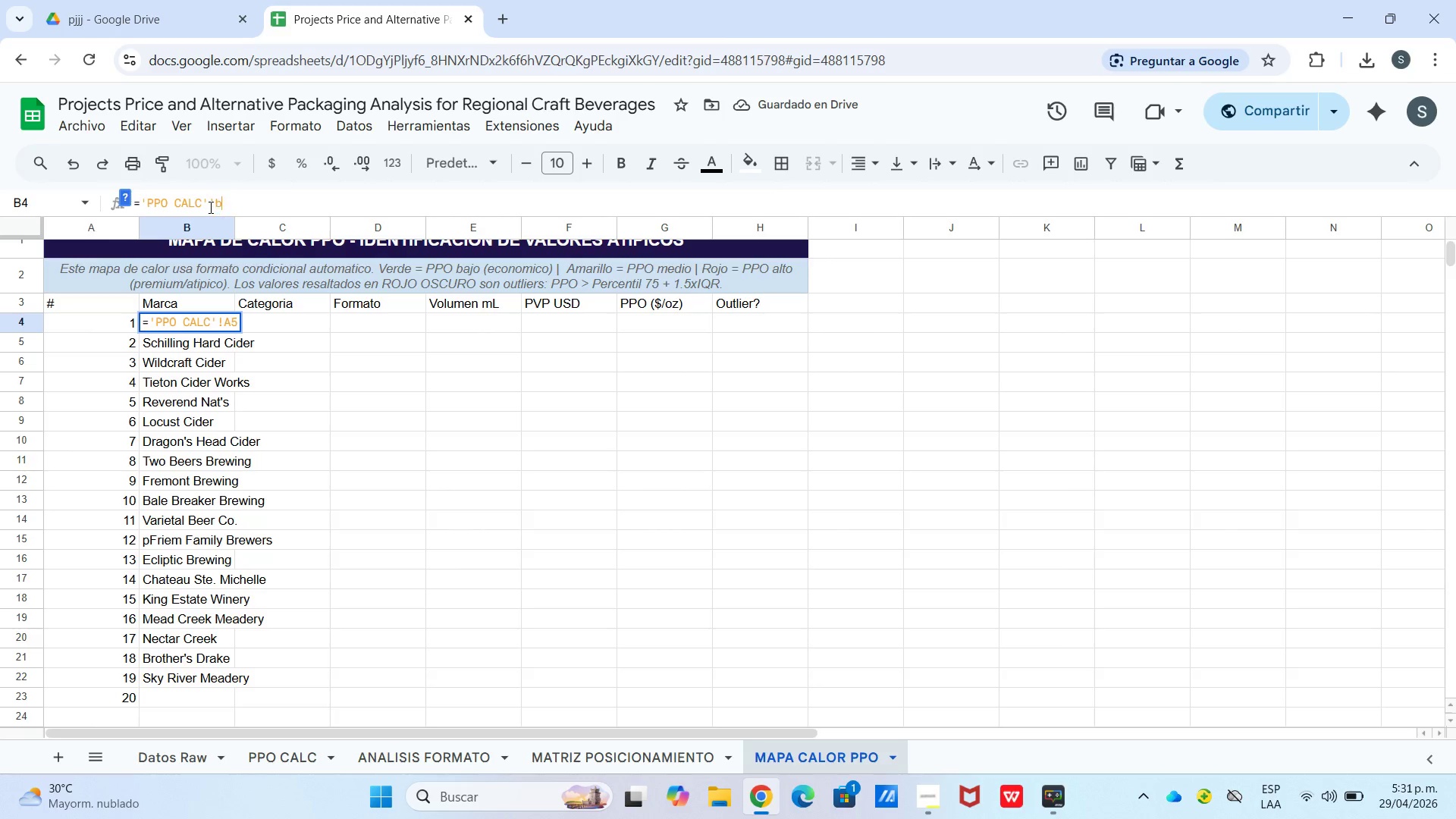 
key(B)
 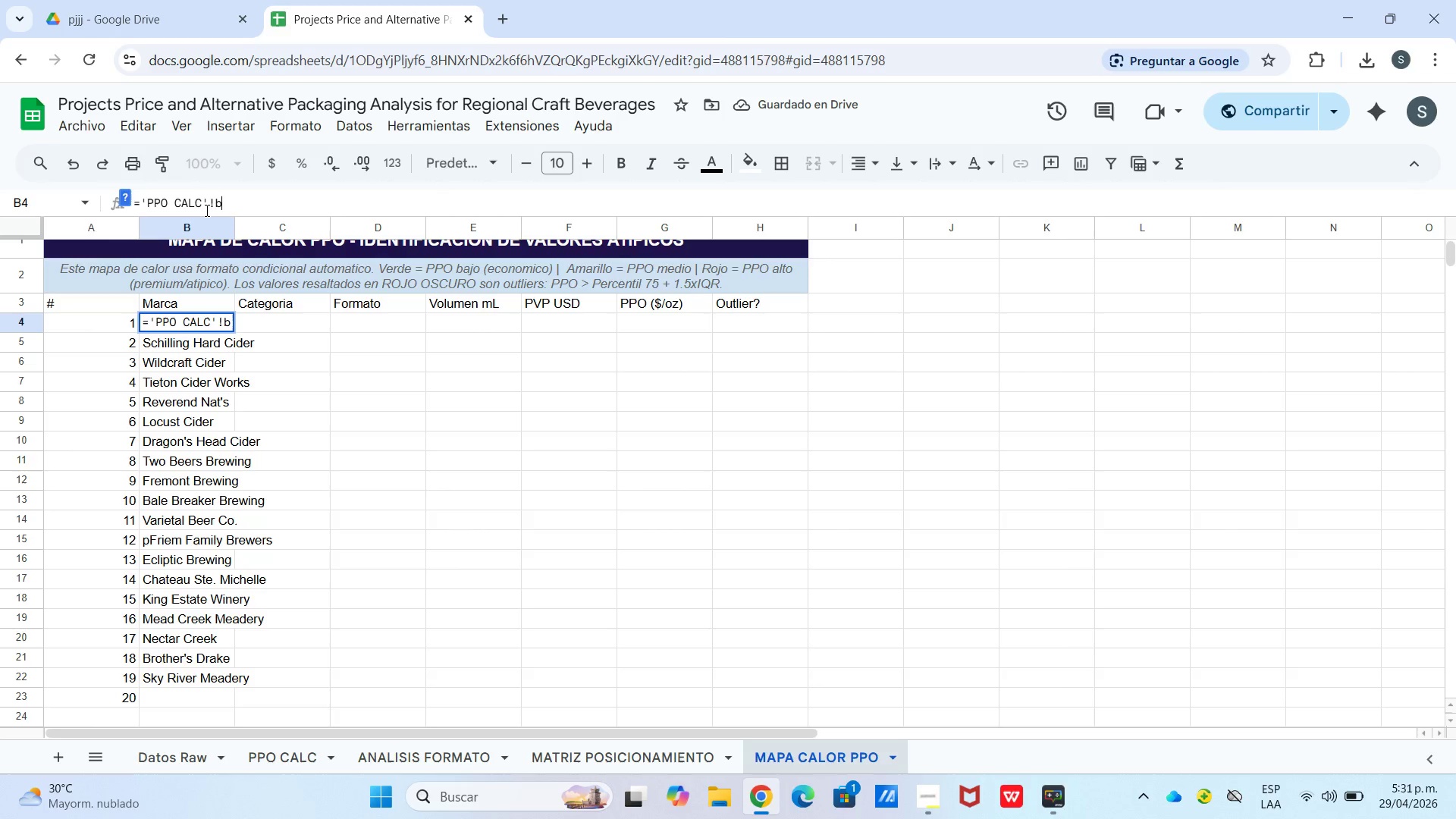 
key(4)
 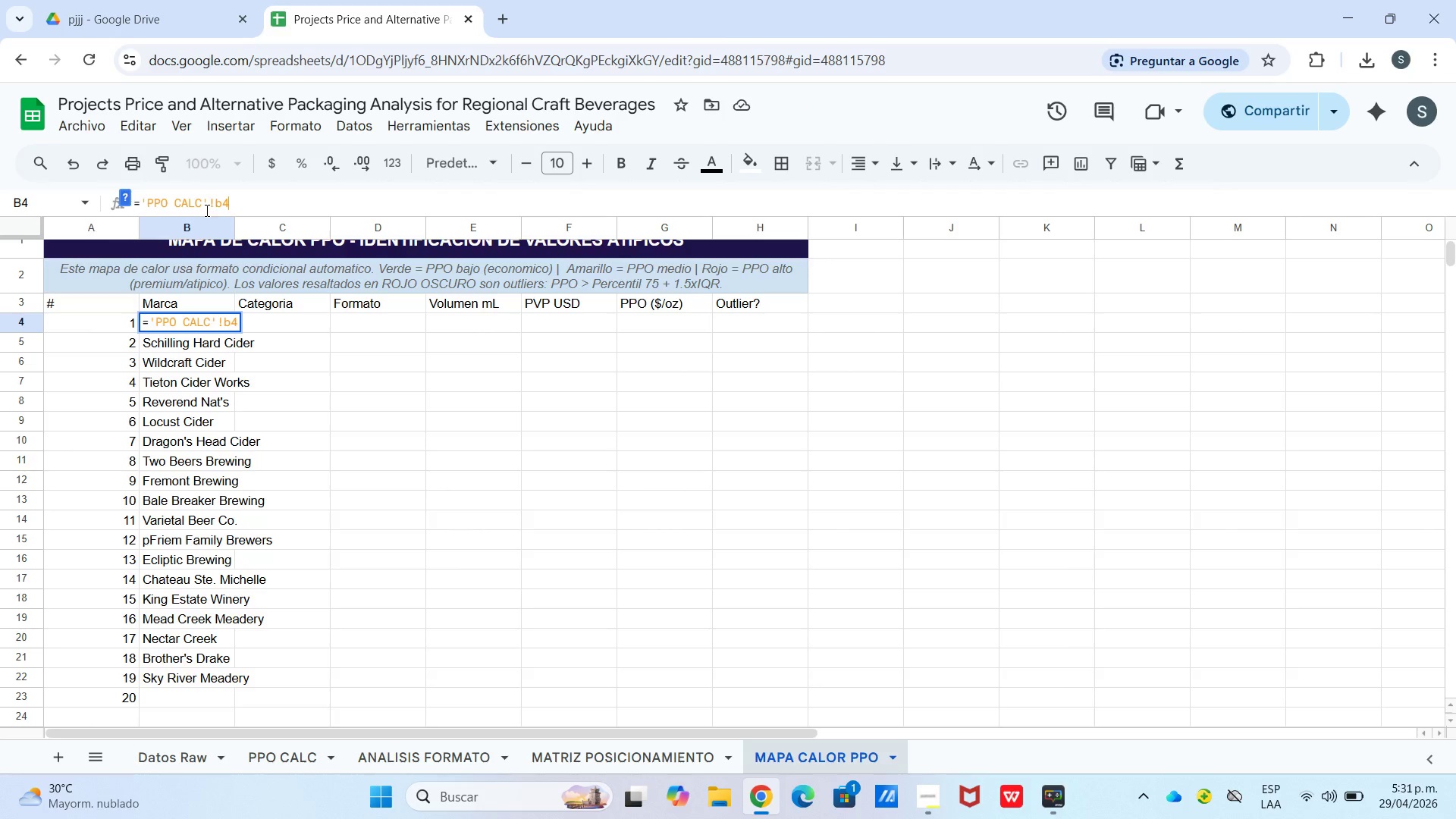 
key(Enter)
 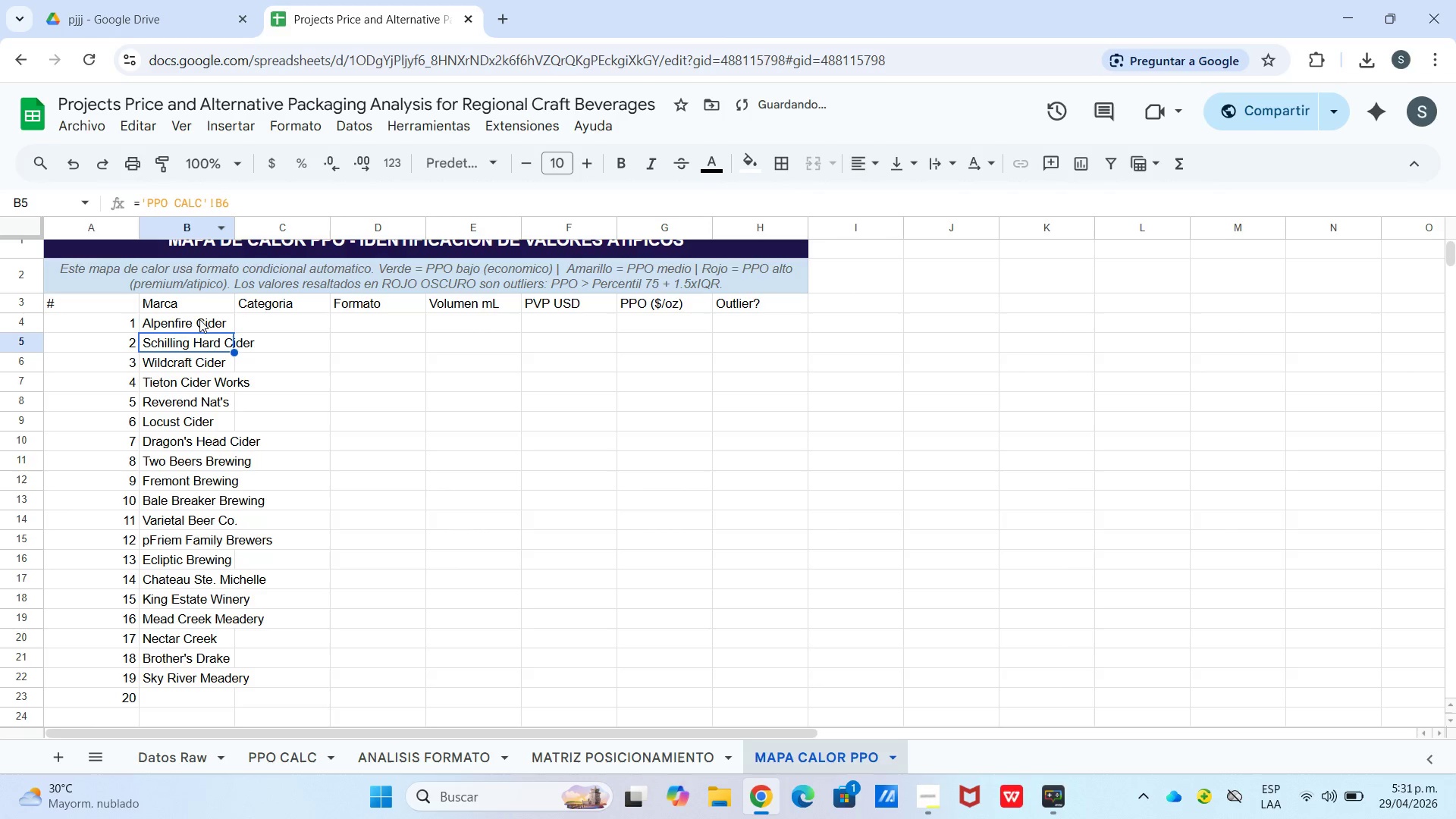 
left_click_drag(start_coordinate=[200, 306], to_coordinate=[204, 315])
 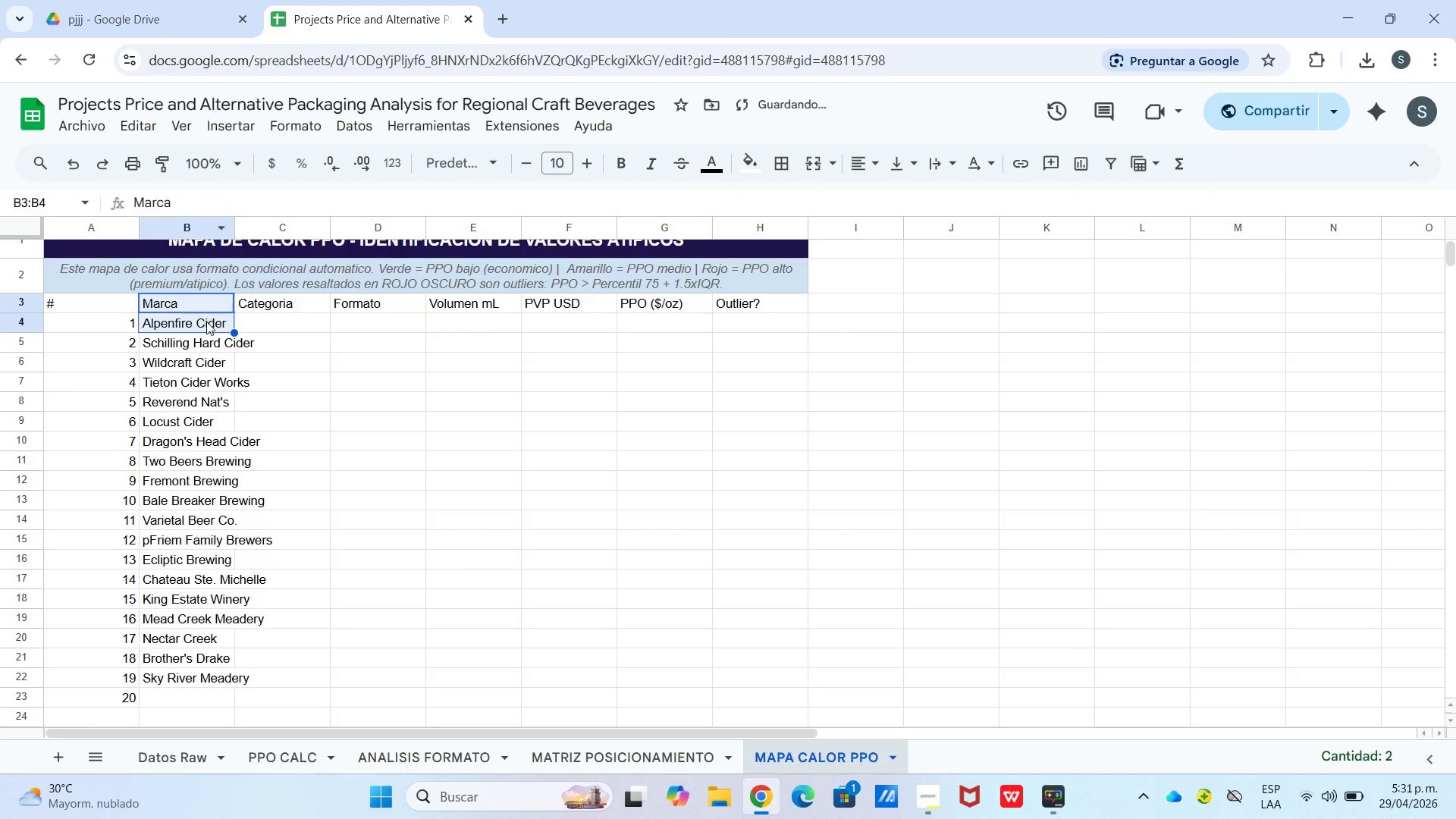 
double_click([206, 322])
 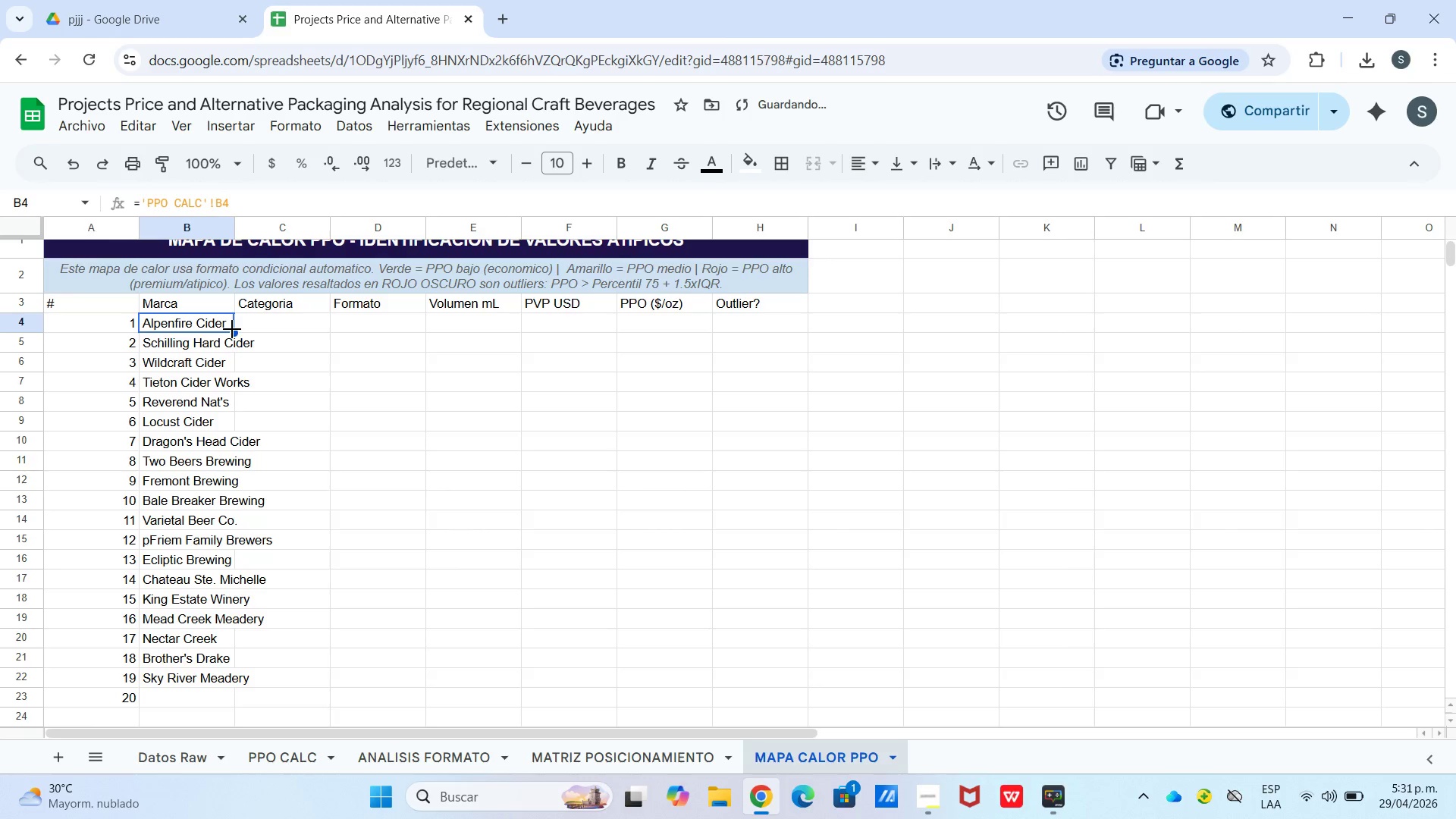 
left_click_drag(start_coordinate=[232, 329], to_coordinate=[215, 699])
 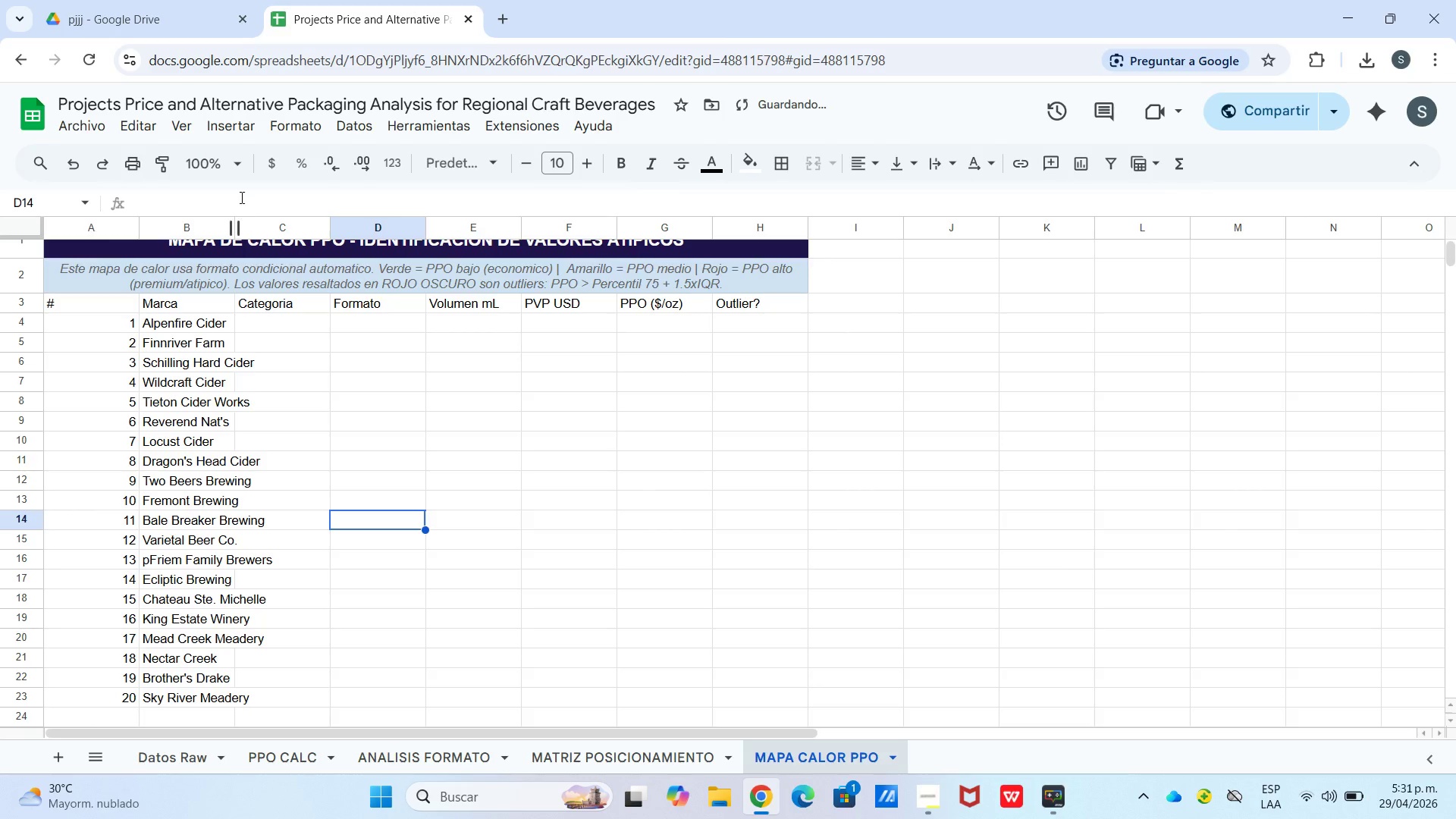 
left_click_drag(start_coordinate=[230, 230], to_coordinate=[280, 241])
 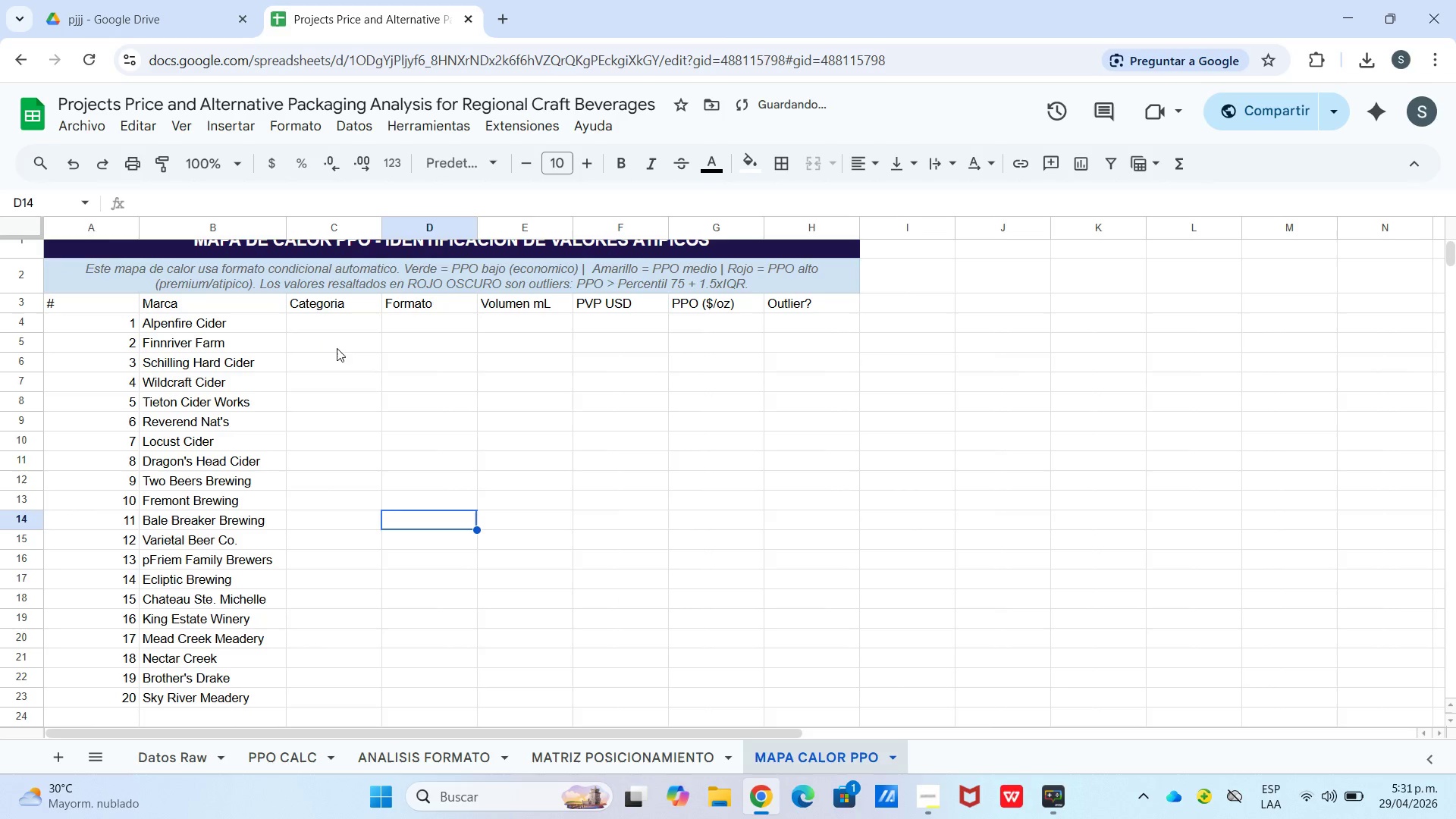 
left_click([343, 335])
 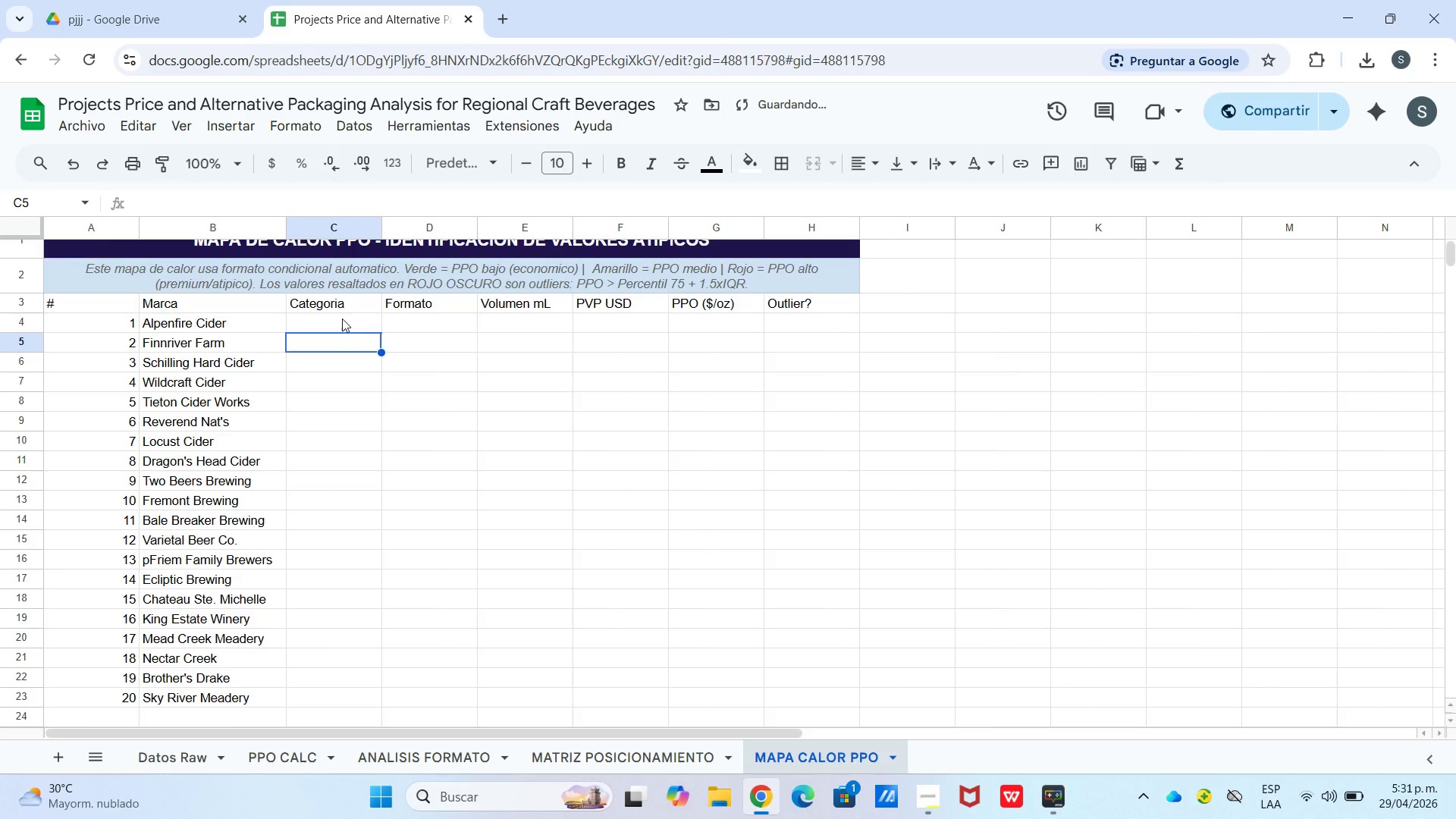 
left_click([341, 316])
 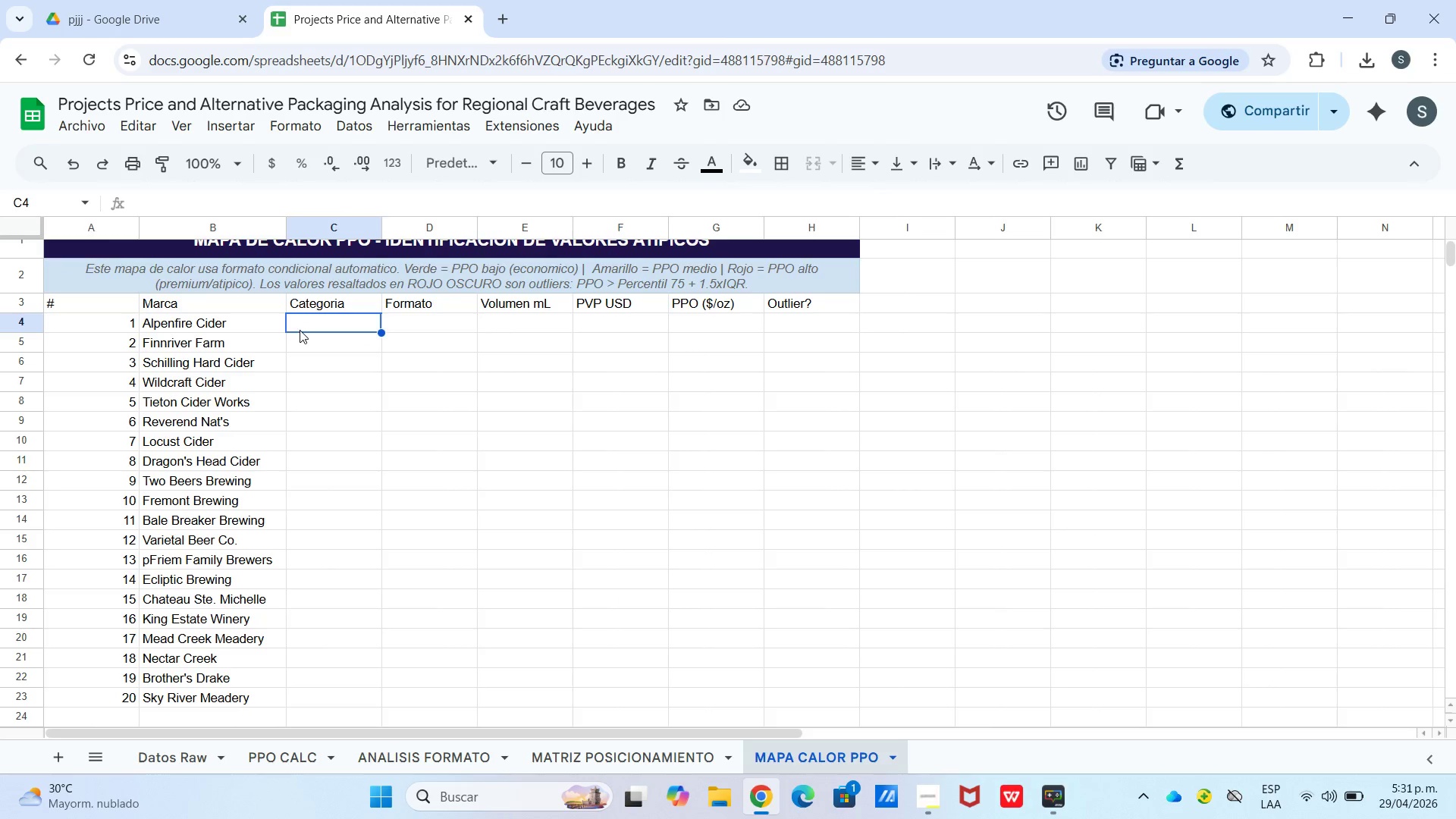 
wait(9.02)
 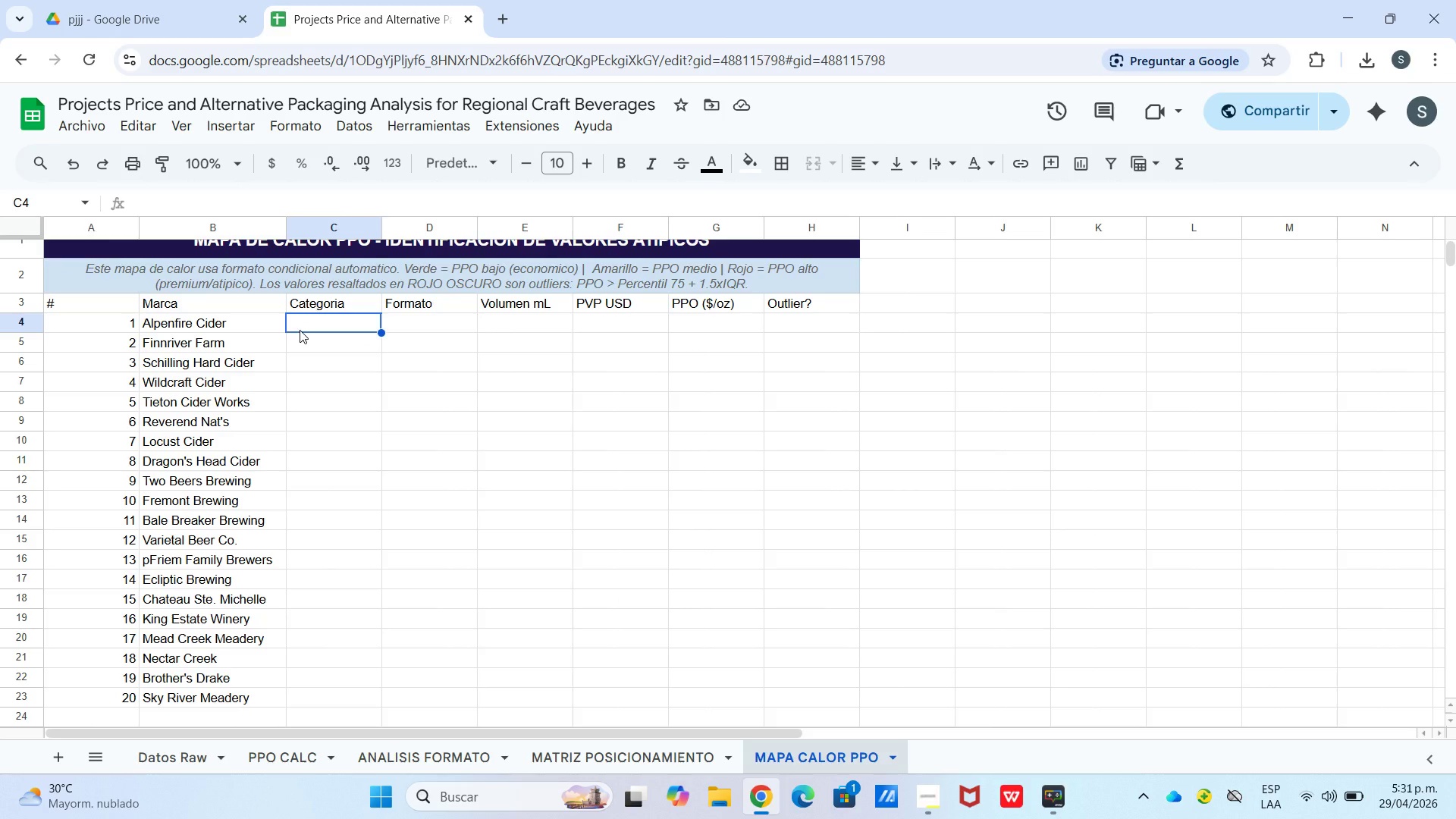 
type(Sidra)
 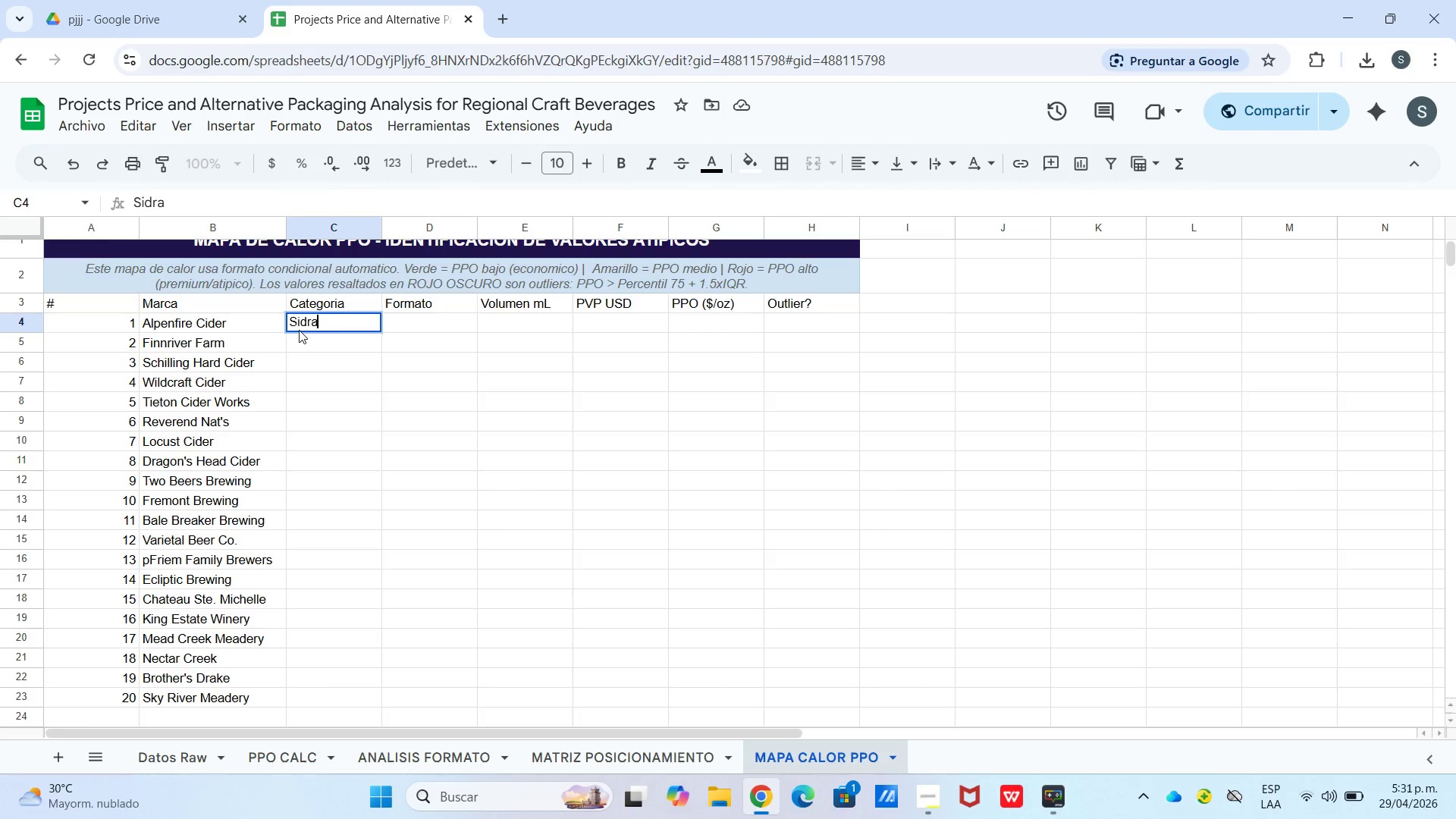 
key(Enter)
 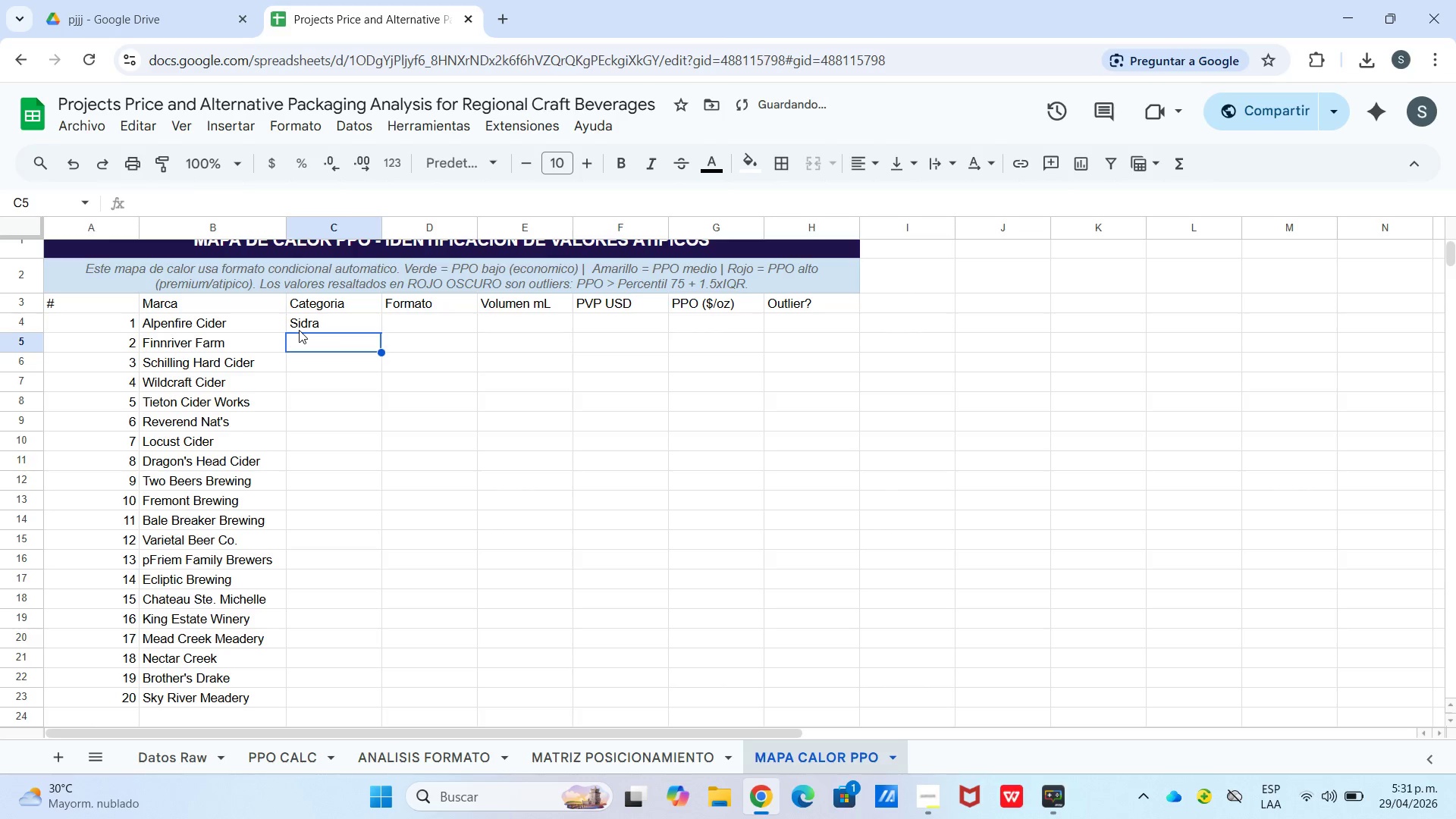 
type(Si)
 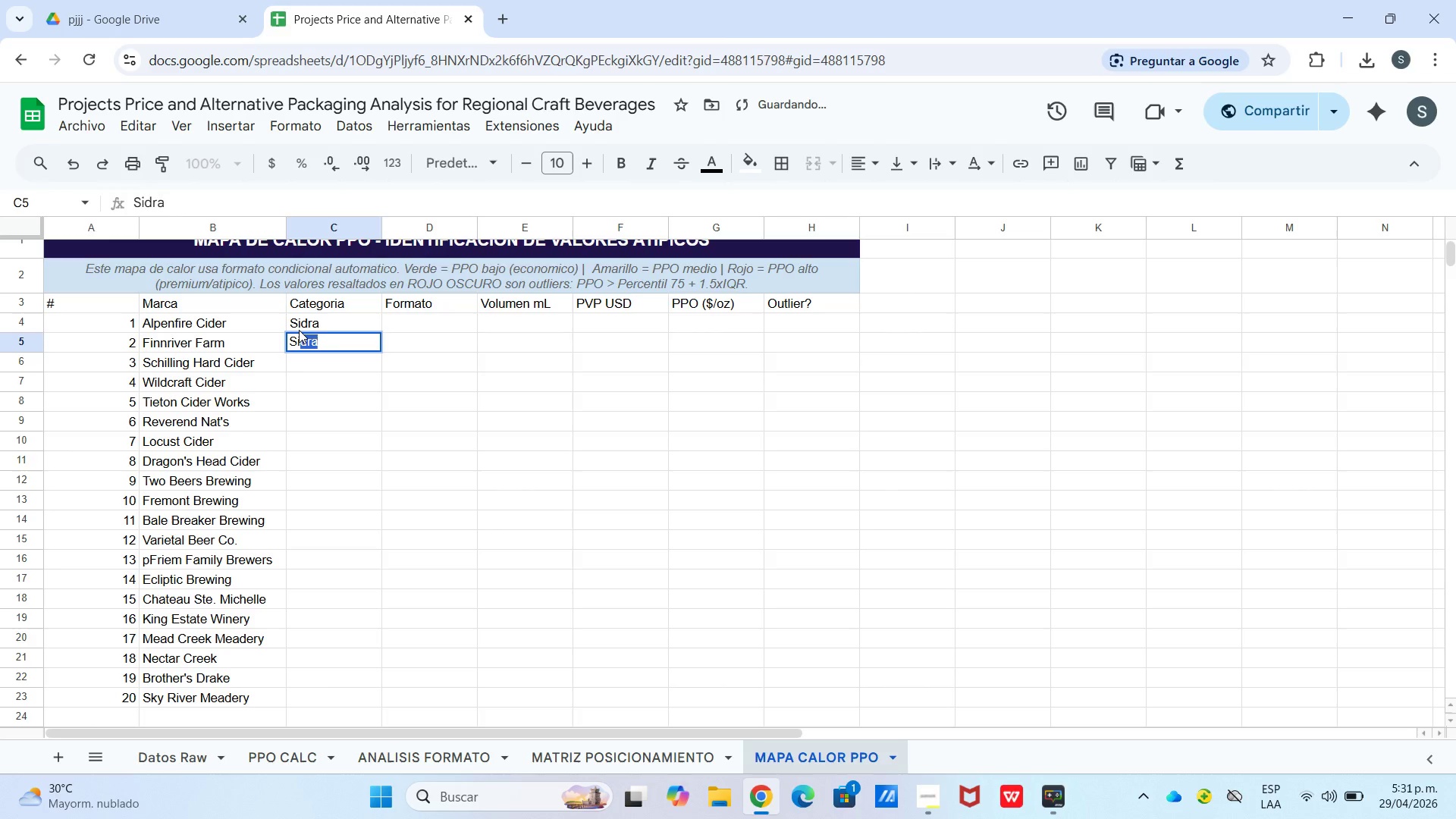 
key(Enter)
 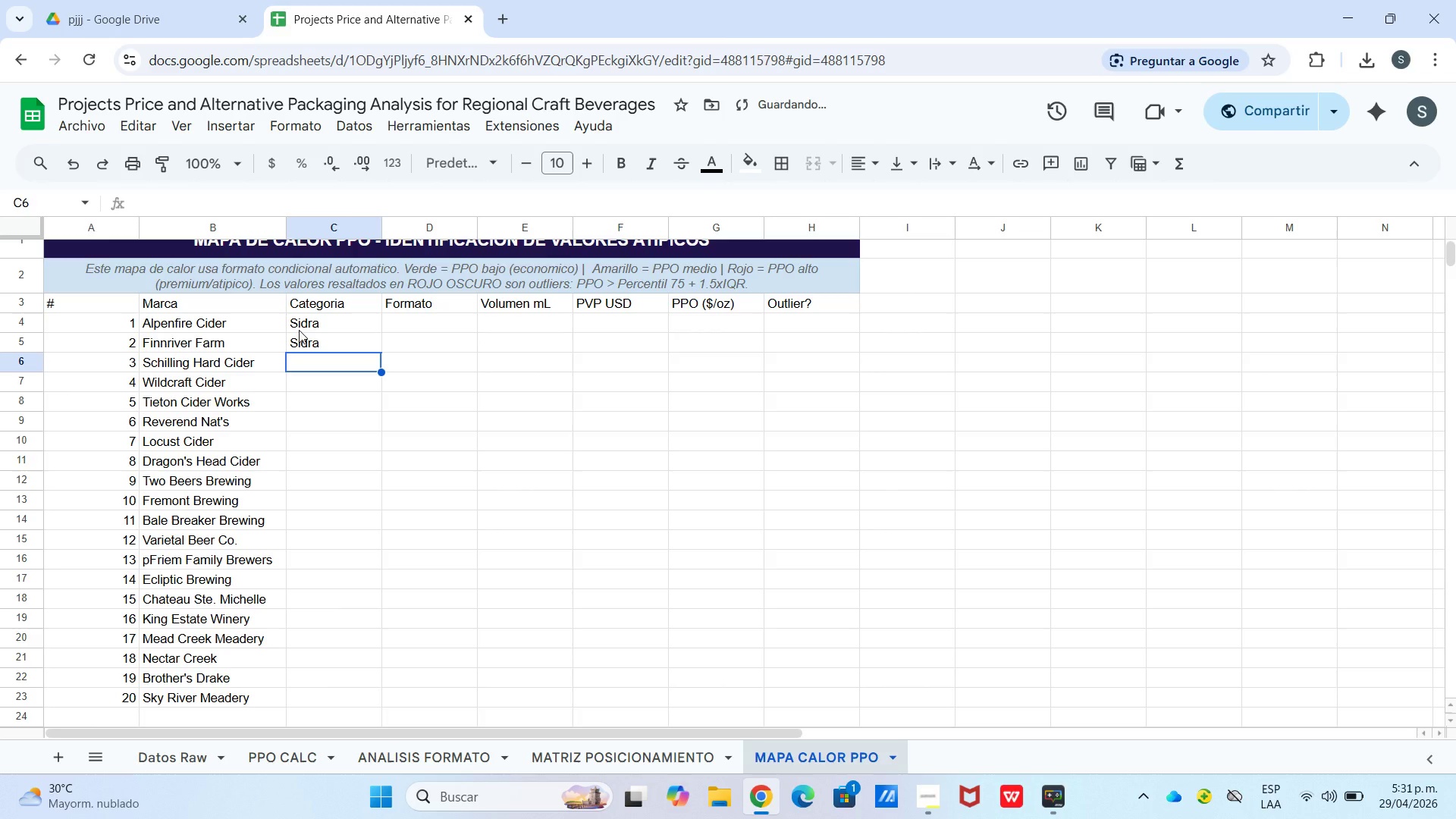 
key(Shift+S)
 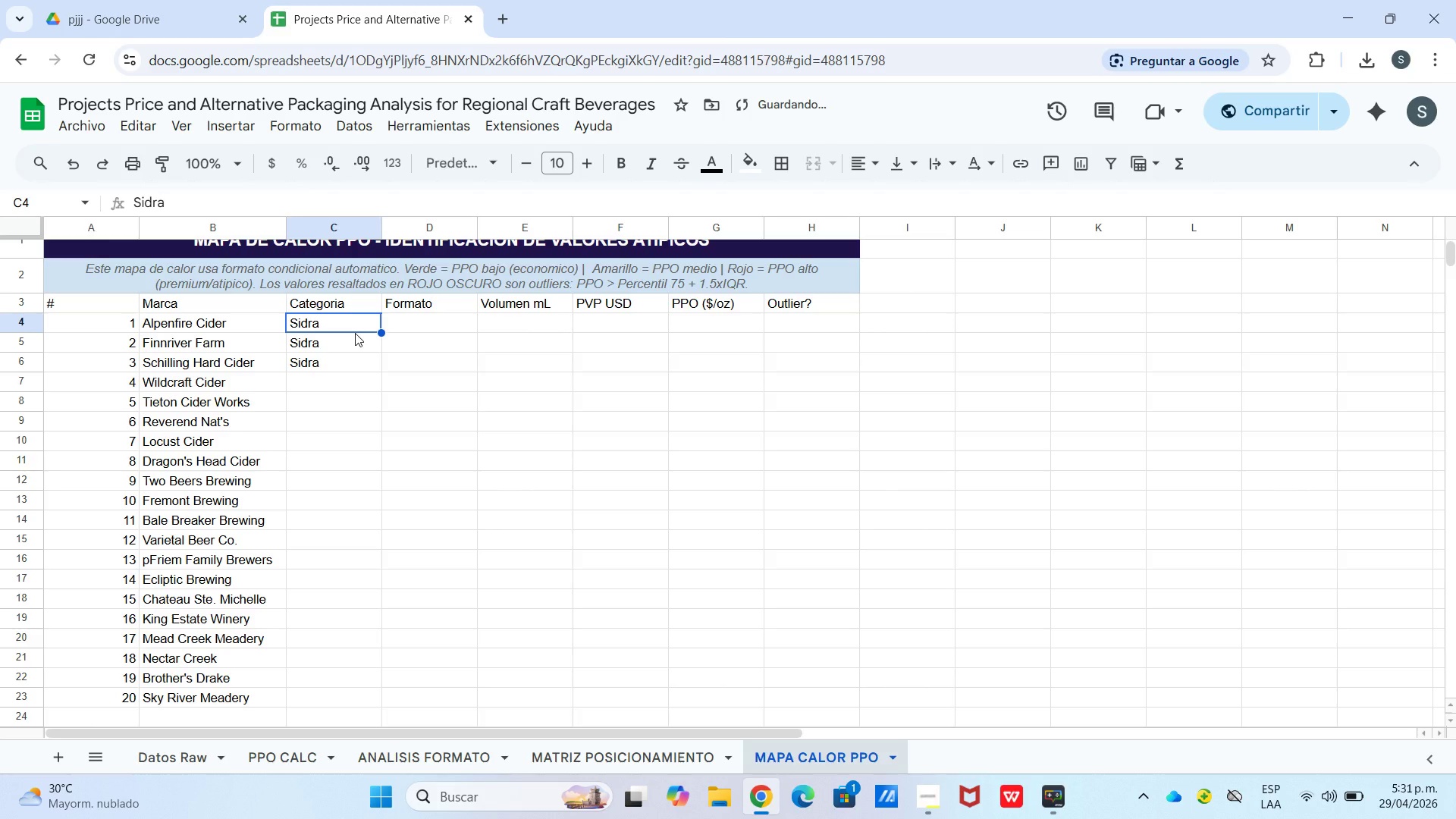 
wait(6.2)
 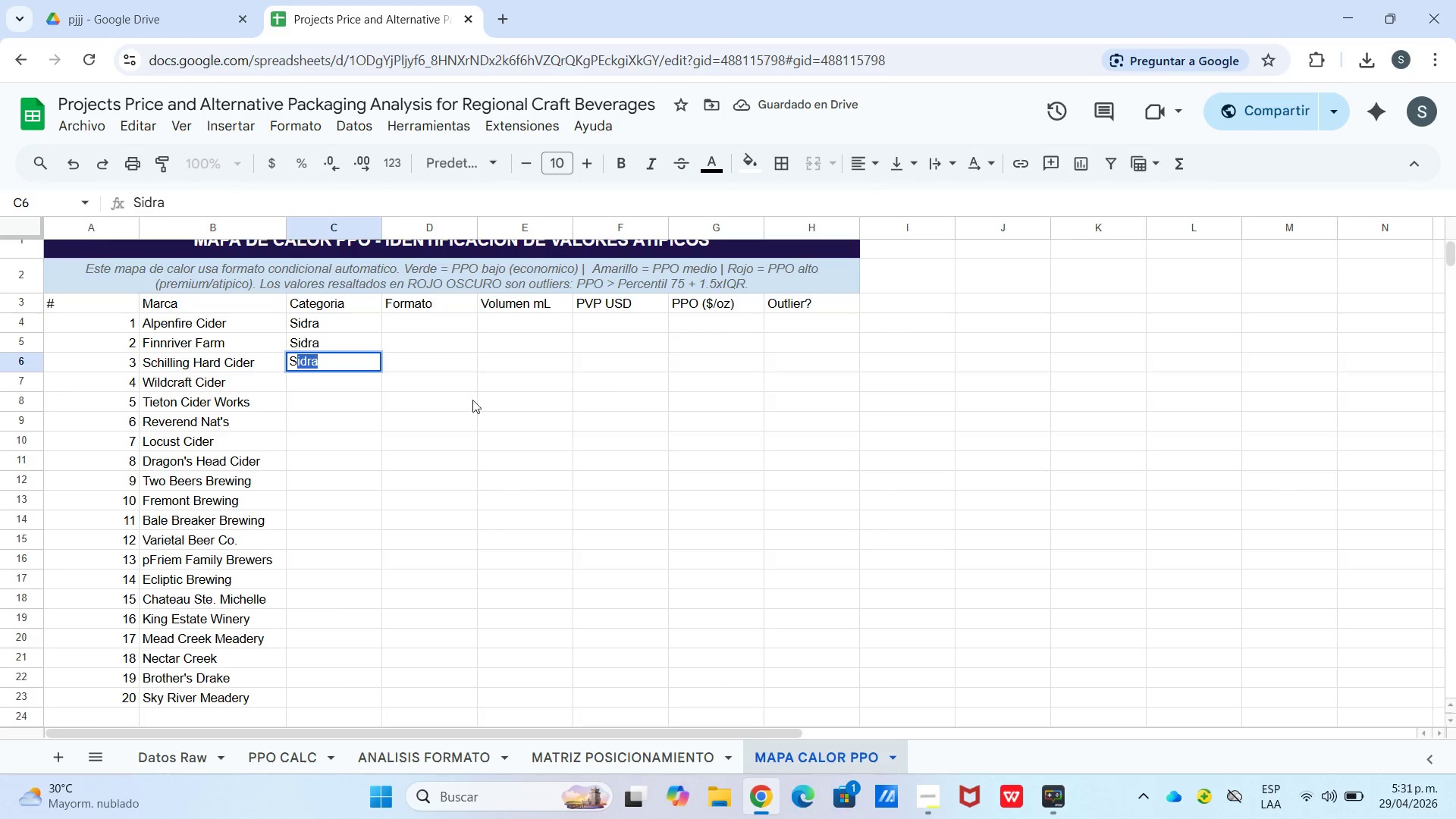 
key(Shift+0)
 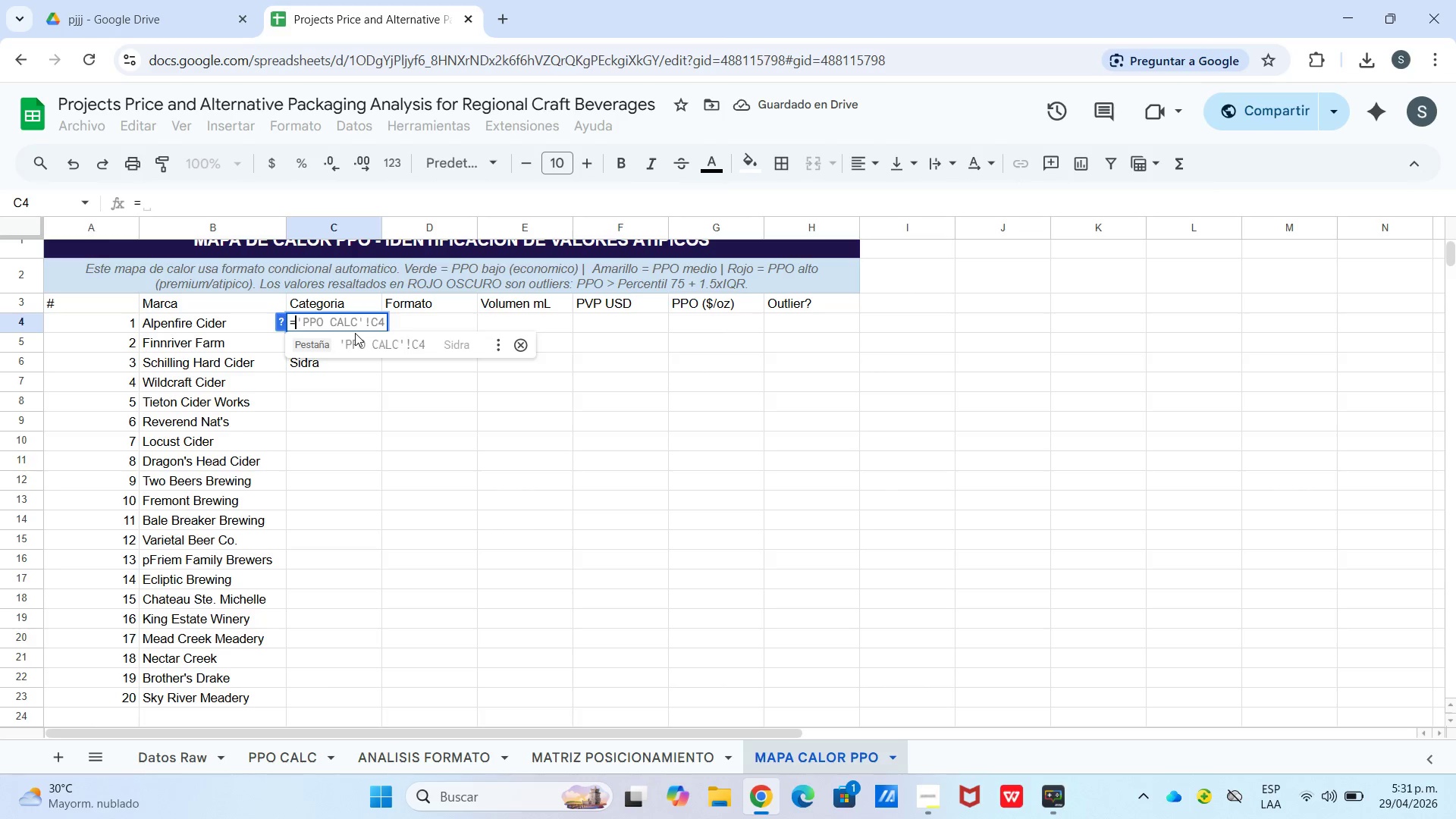 
key(Shift+BracketLeft)
 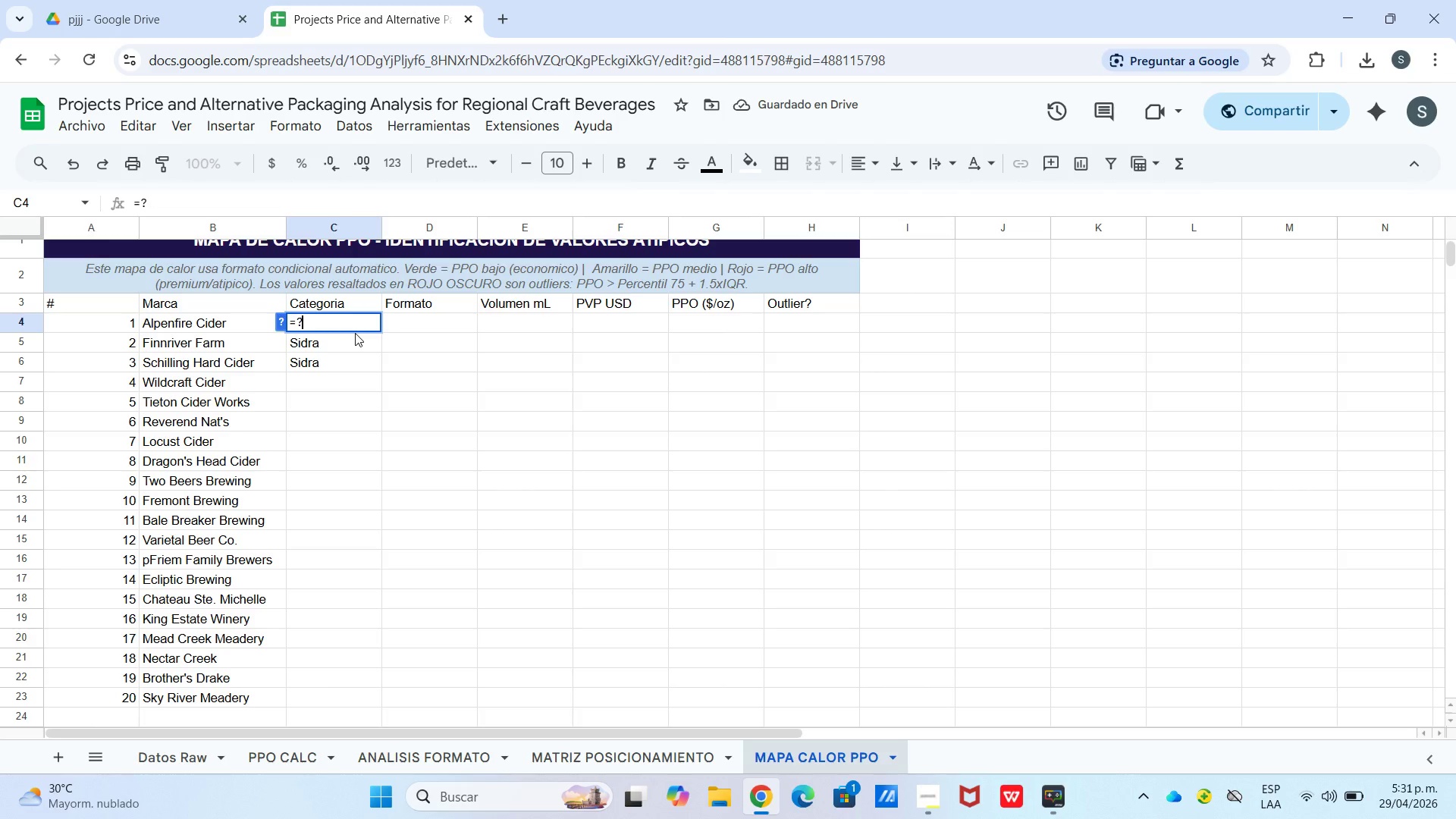 
key(Shift+P)
 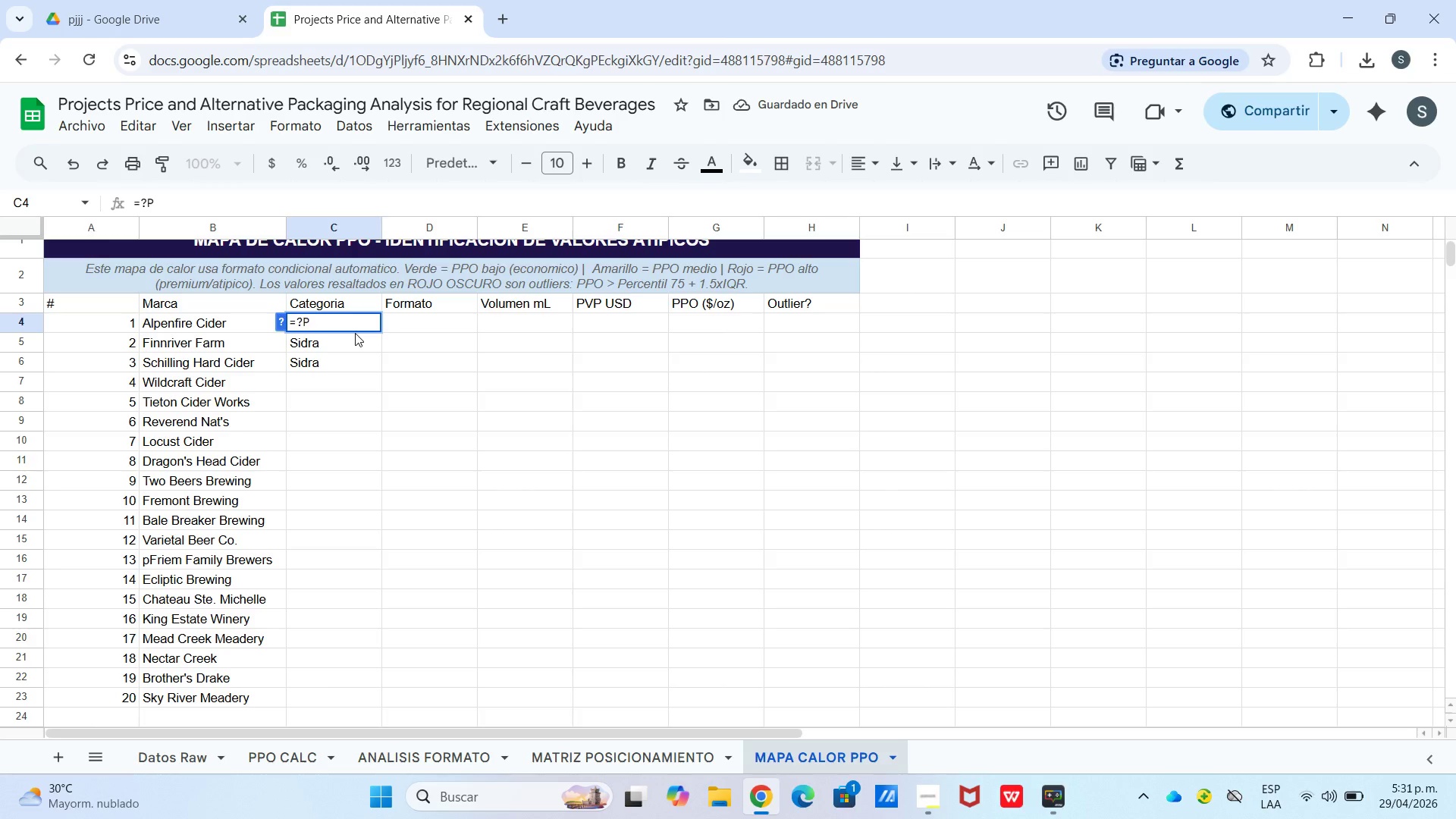 
key(Backspace)
 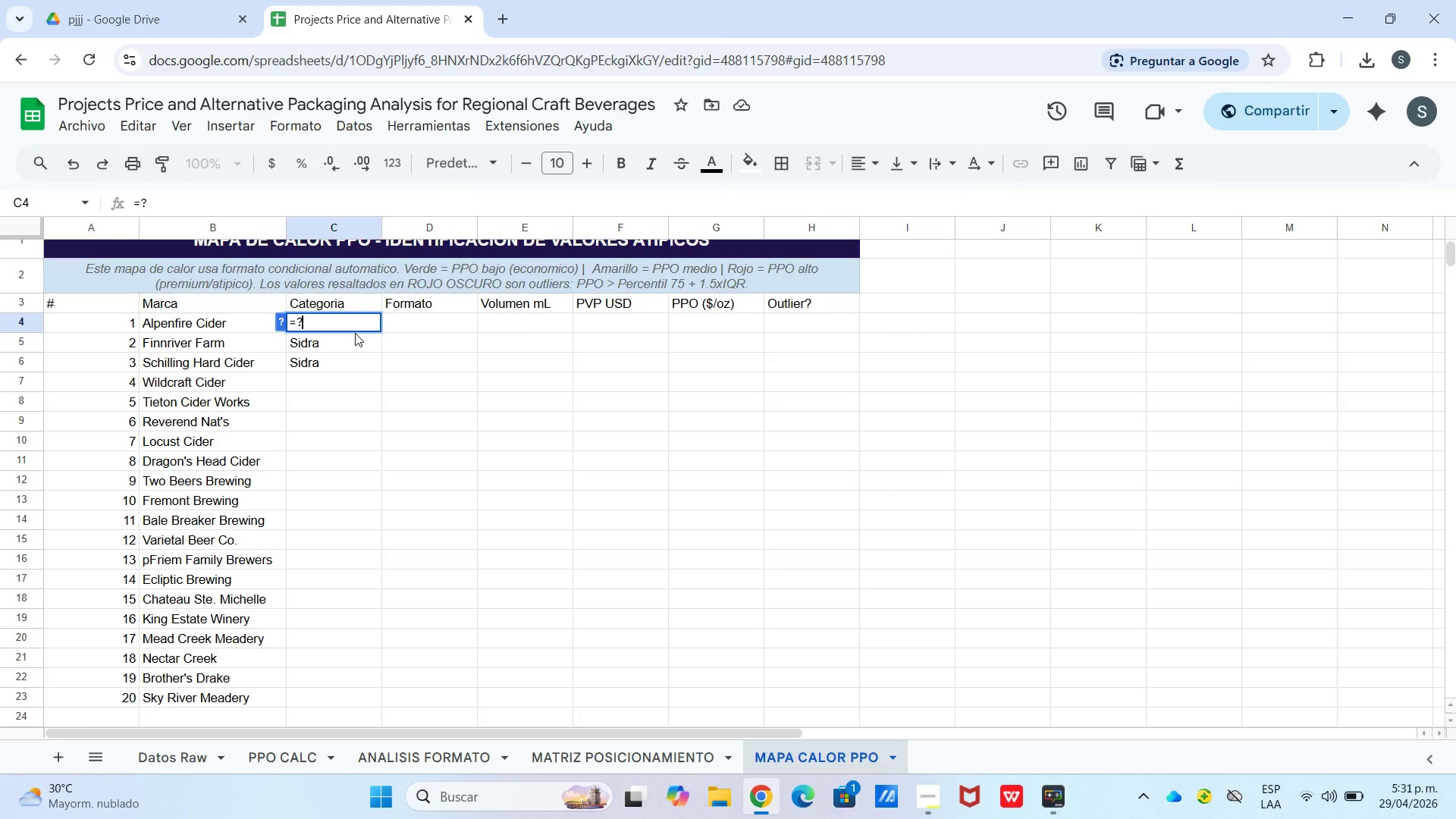 
key(Backspace)
 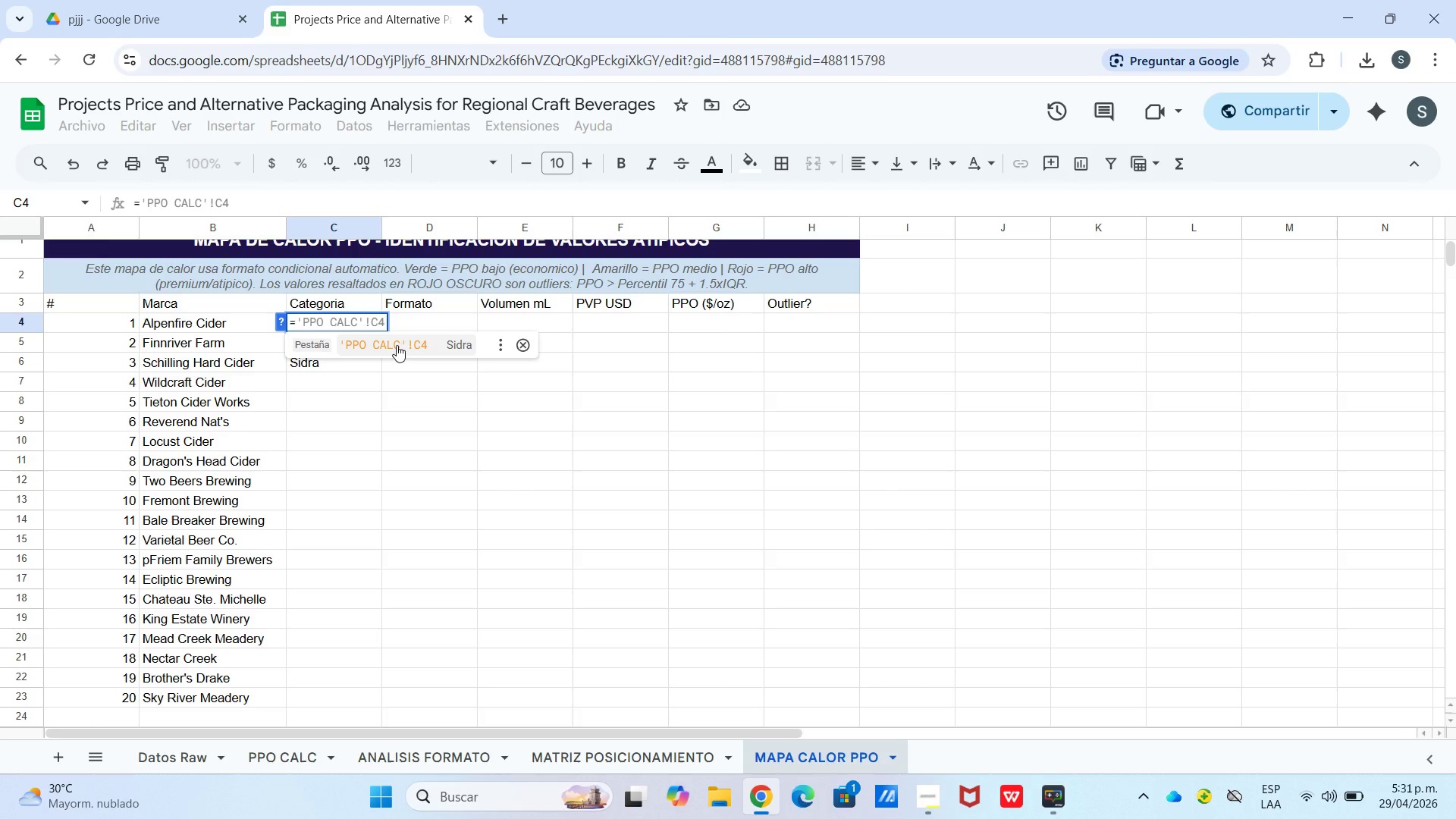 
left_click([397, 344])
 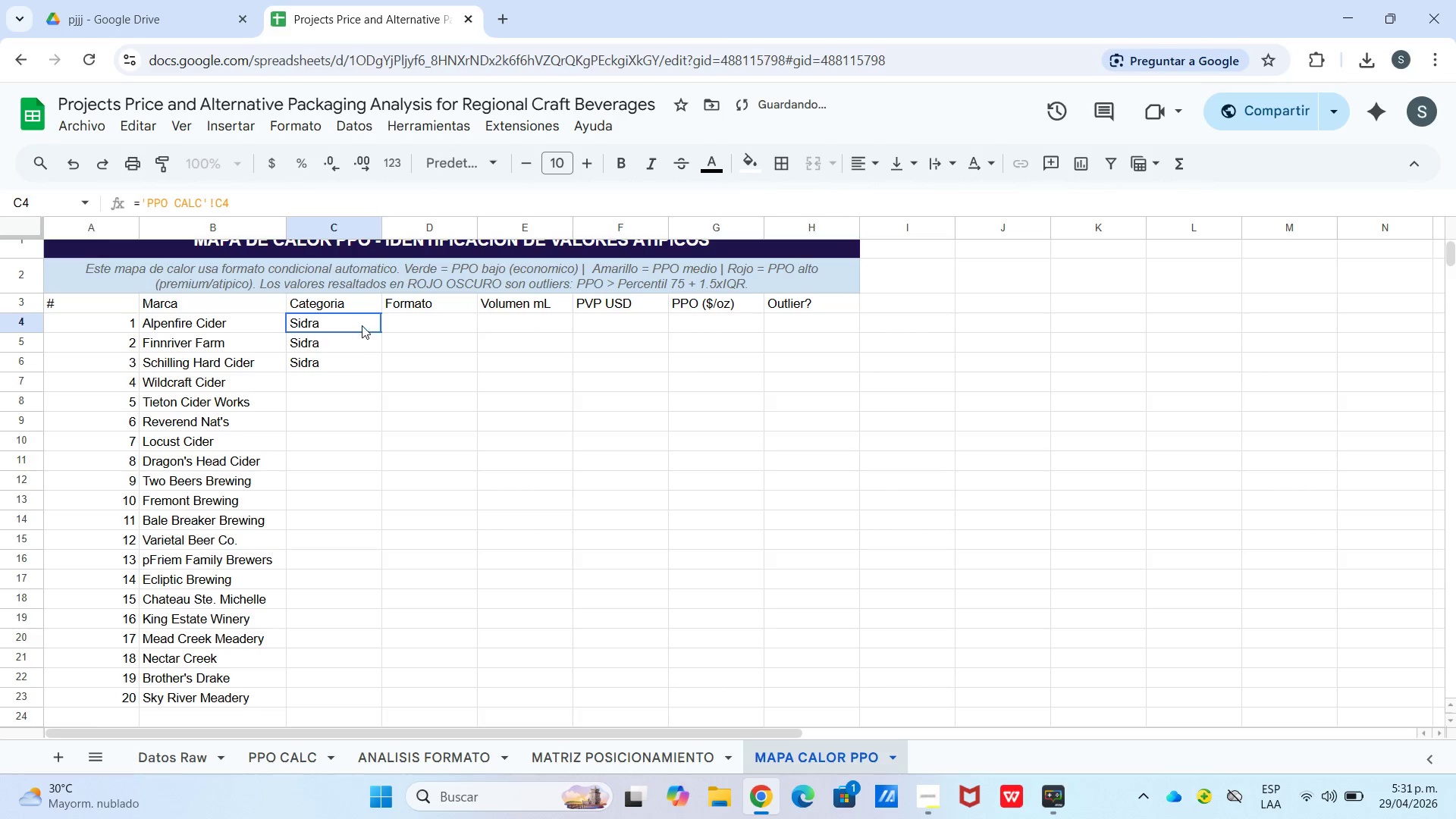 
left_click([362, 324])
 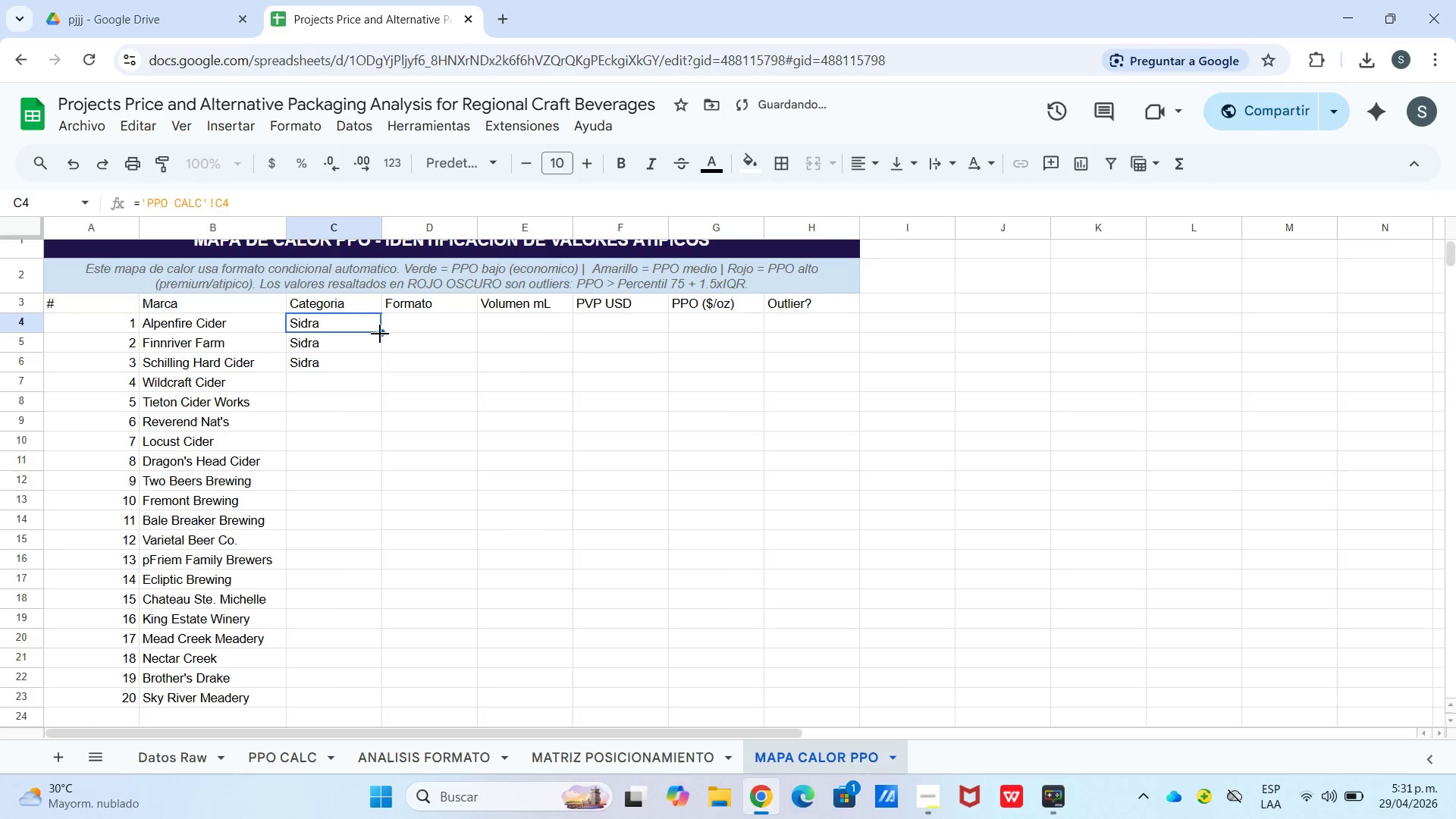 
left_click_drag(start_coordinate=[380, 334], to_coordinate=[307, 542])
 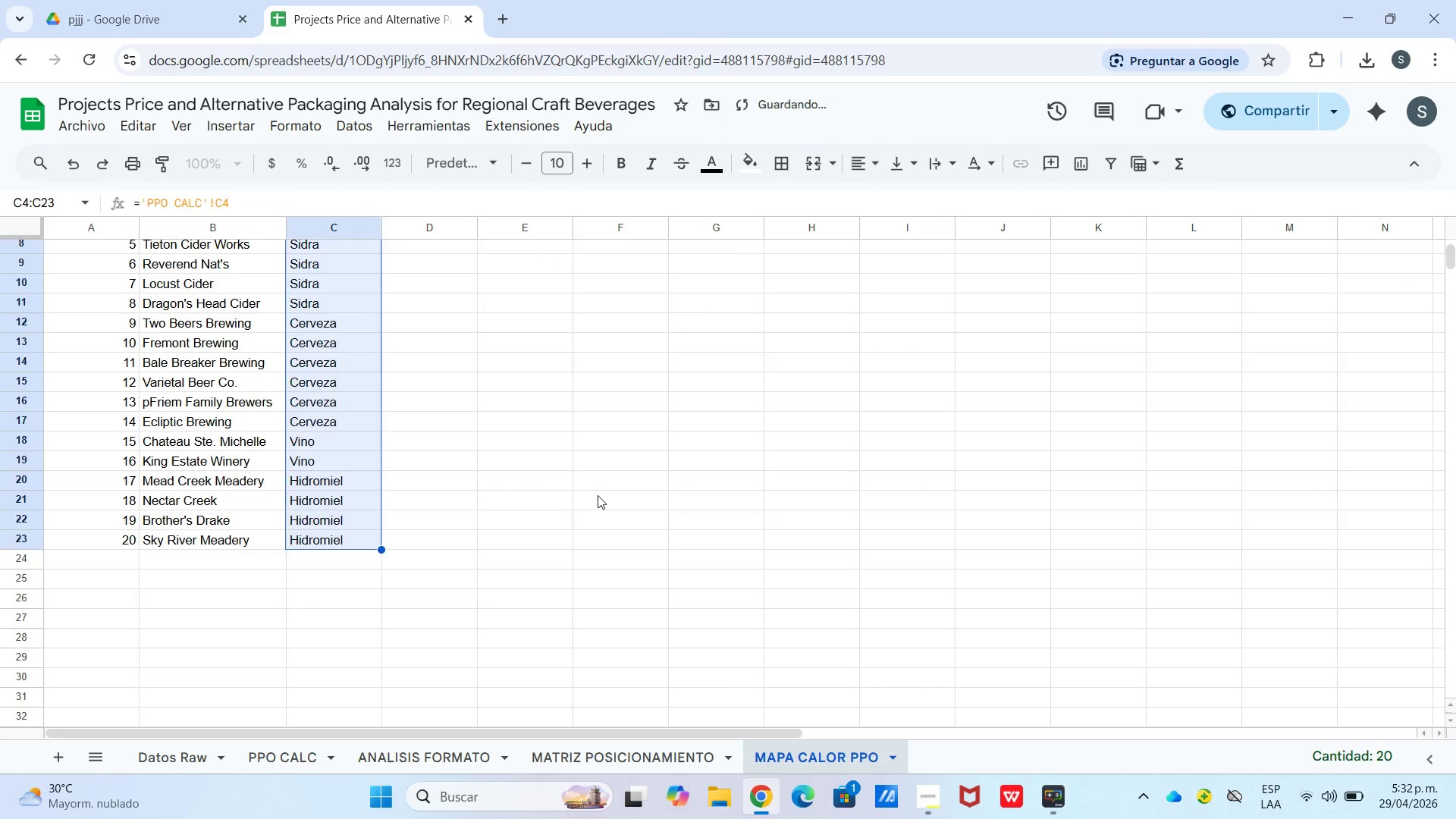 
left_click([598, 495])
 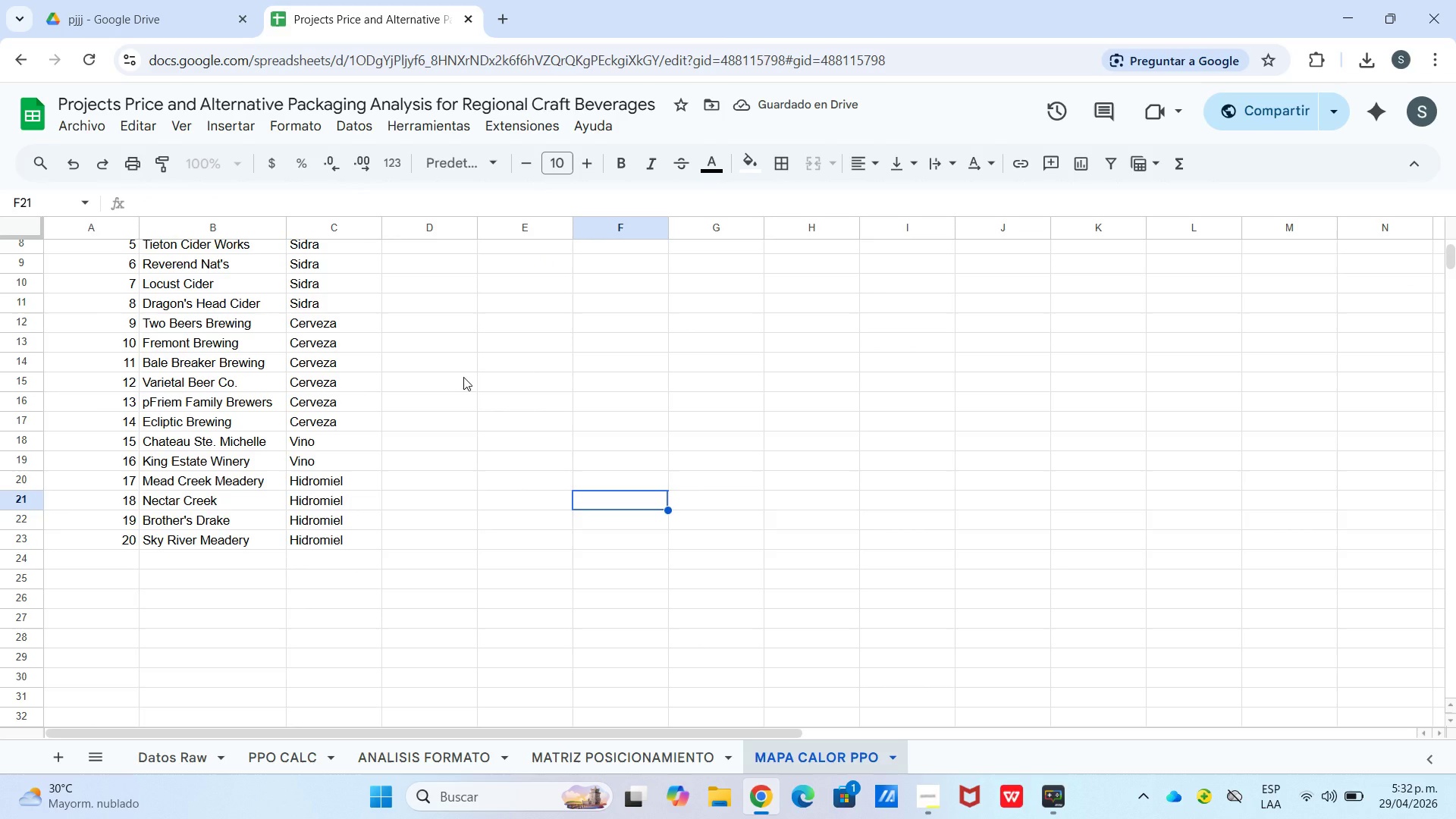 
scroll: coordinate [417, 381], scroll_direction: up, amount: 5.0
 